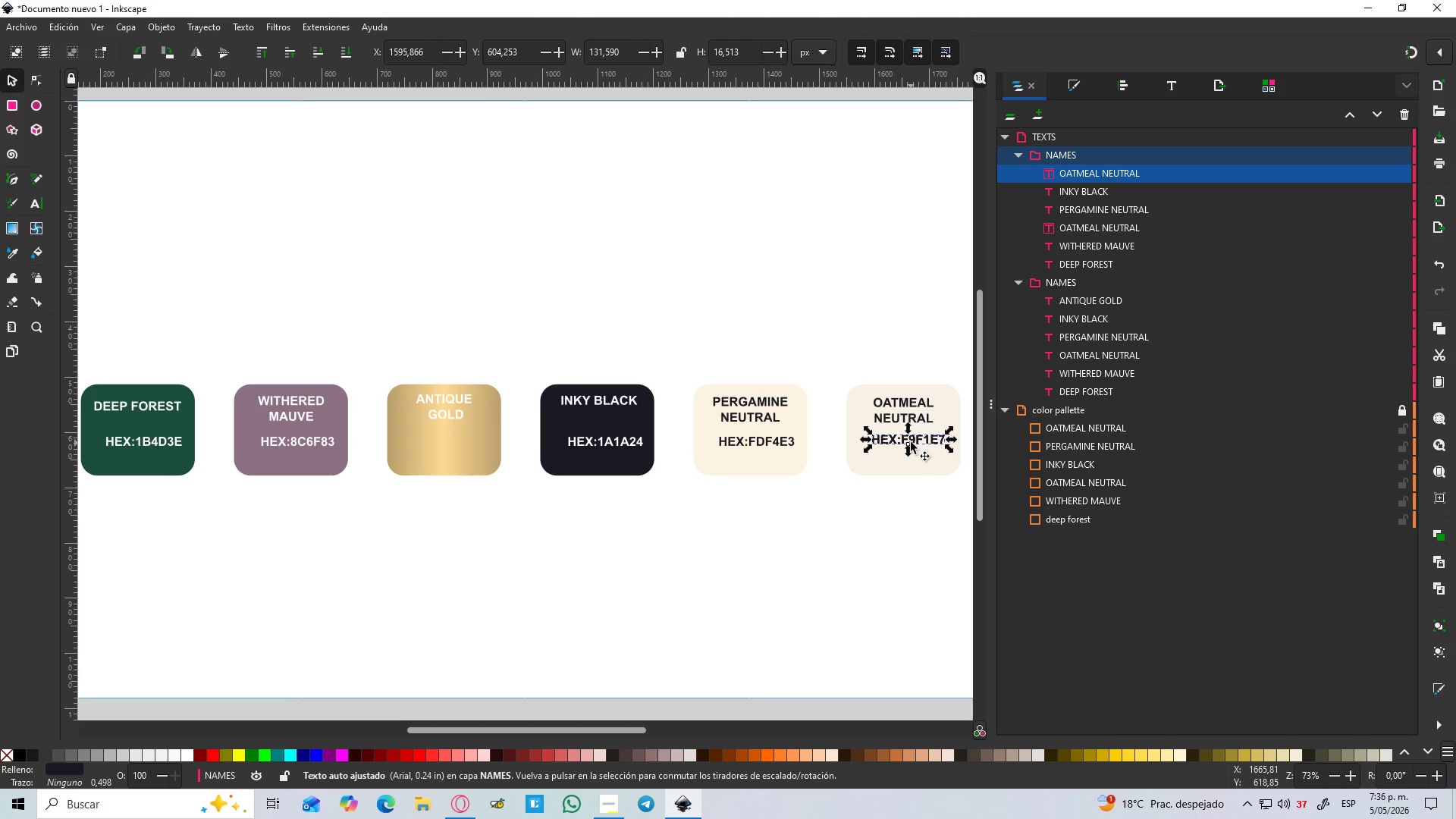 
left_click_drag(start_coordinate=[910, 441], to_coordinate=[447, 455])
 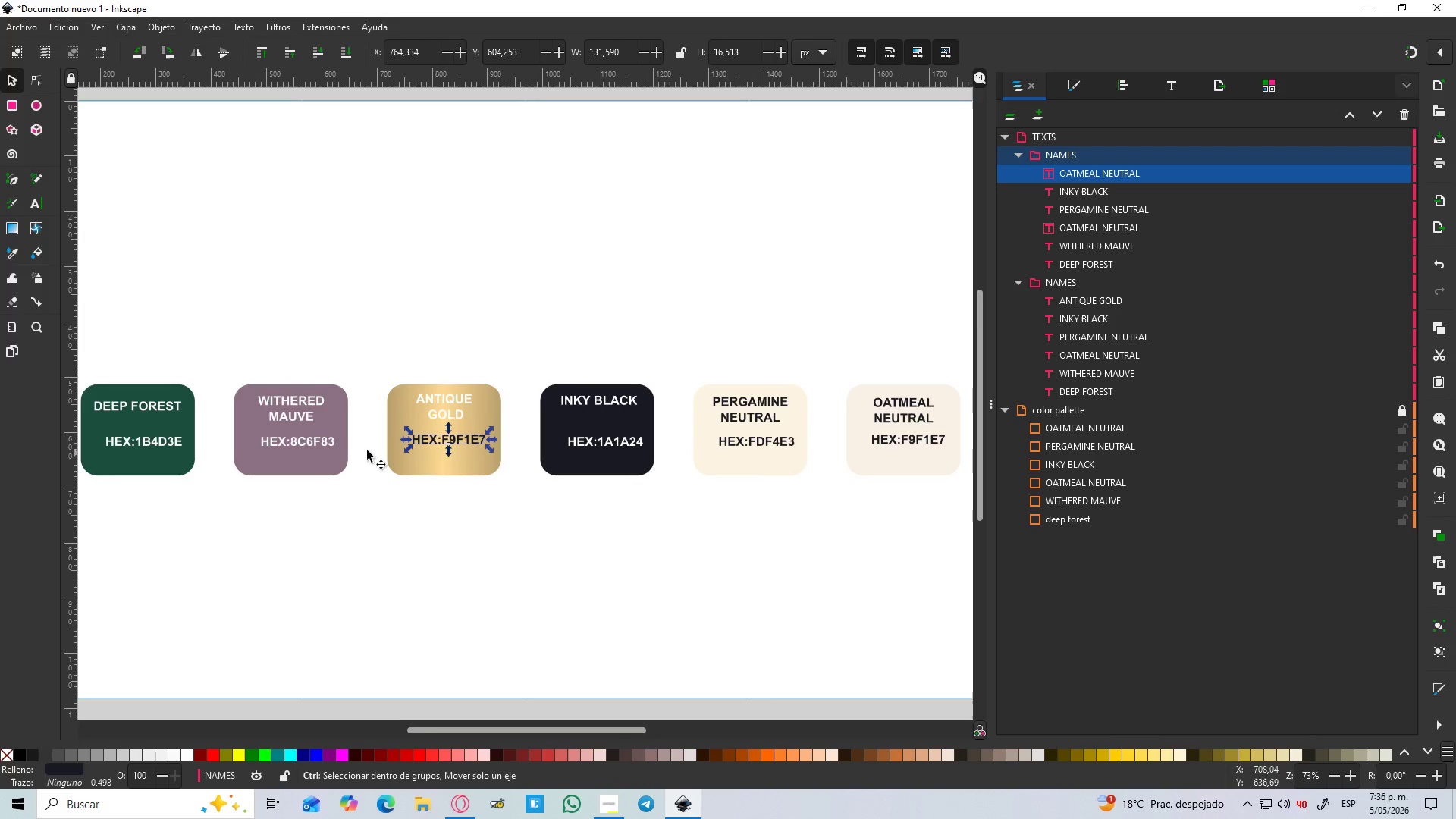 
hold_key(key=ControlLeft, duration=1.5)
 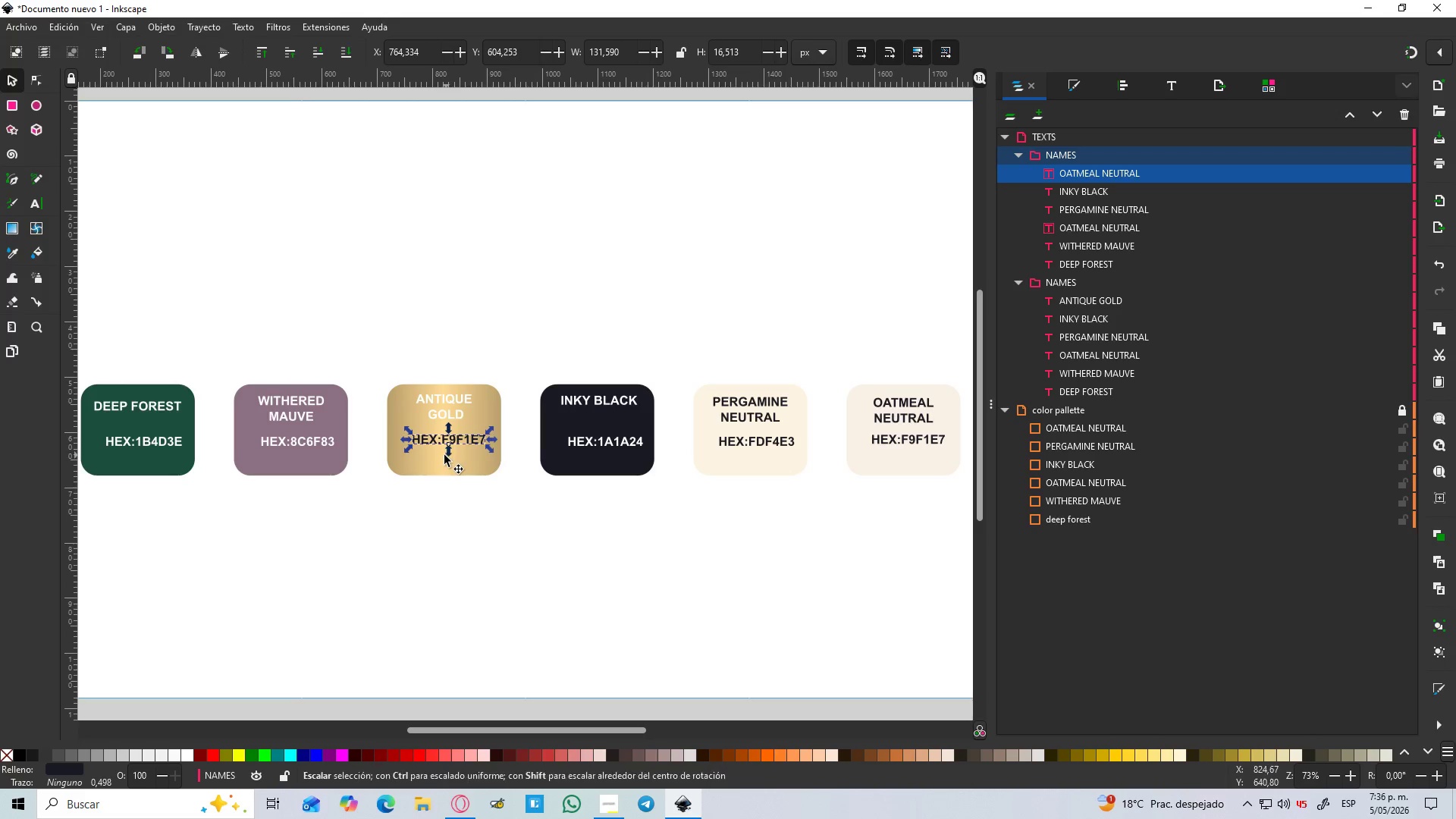 
hold_key(key=ControlLeft, duration=0.55)
 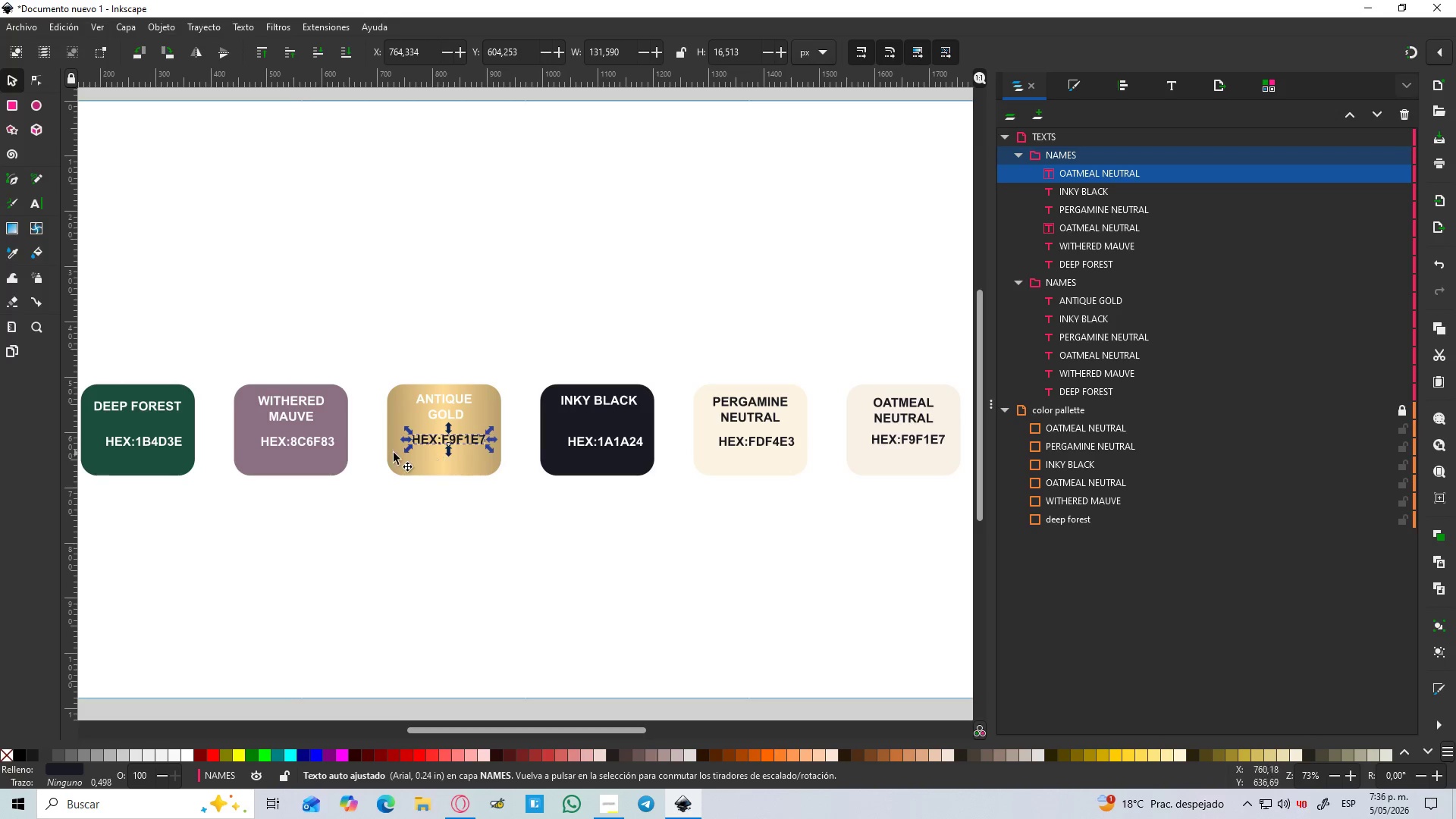 
hold_key(key=ControlLeft, duration=0.41)
 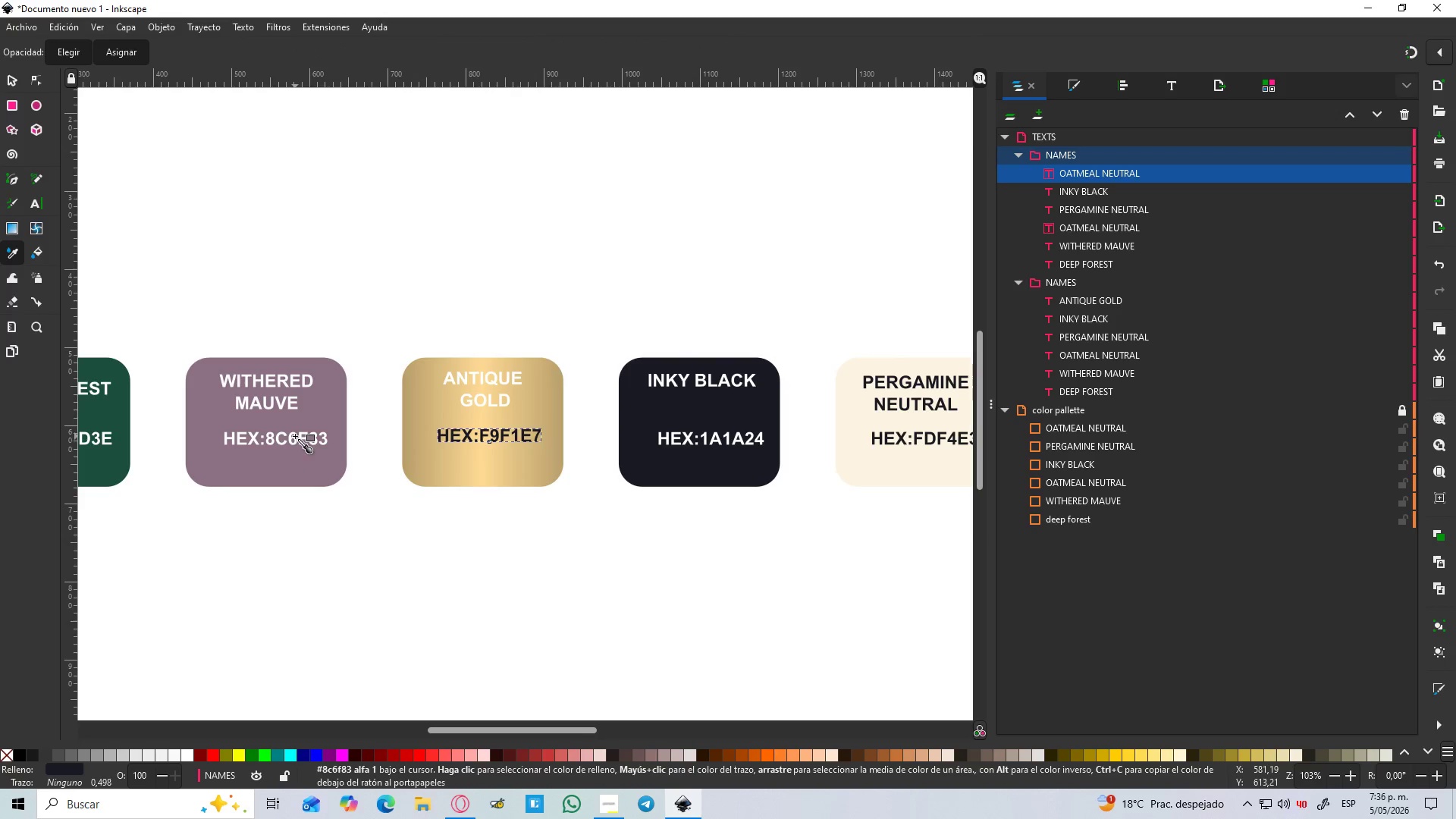 
key(D)
 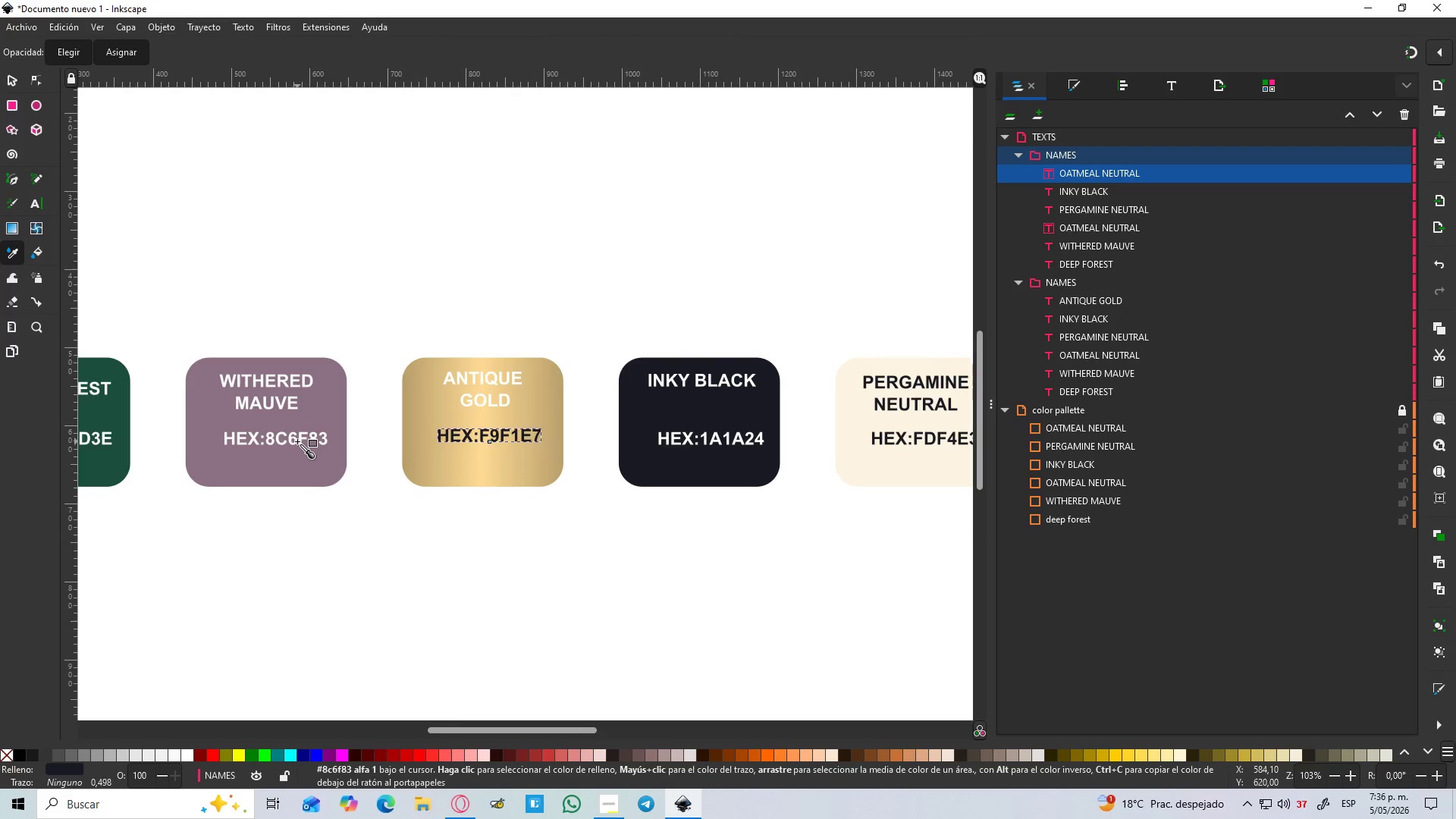 
scroll: coordinate [350, 448], scroll_direction: up, amount: 1.0
 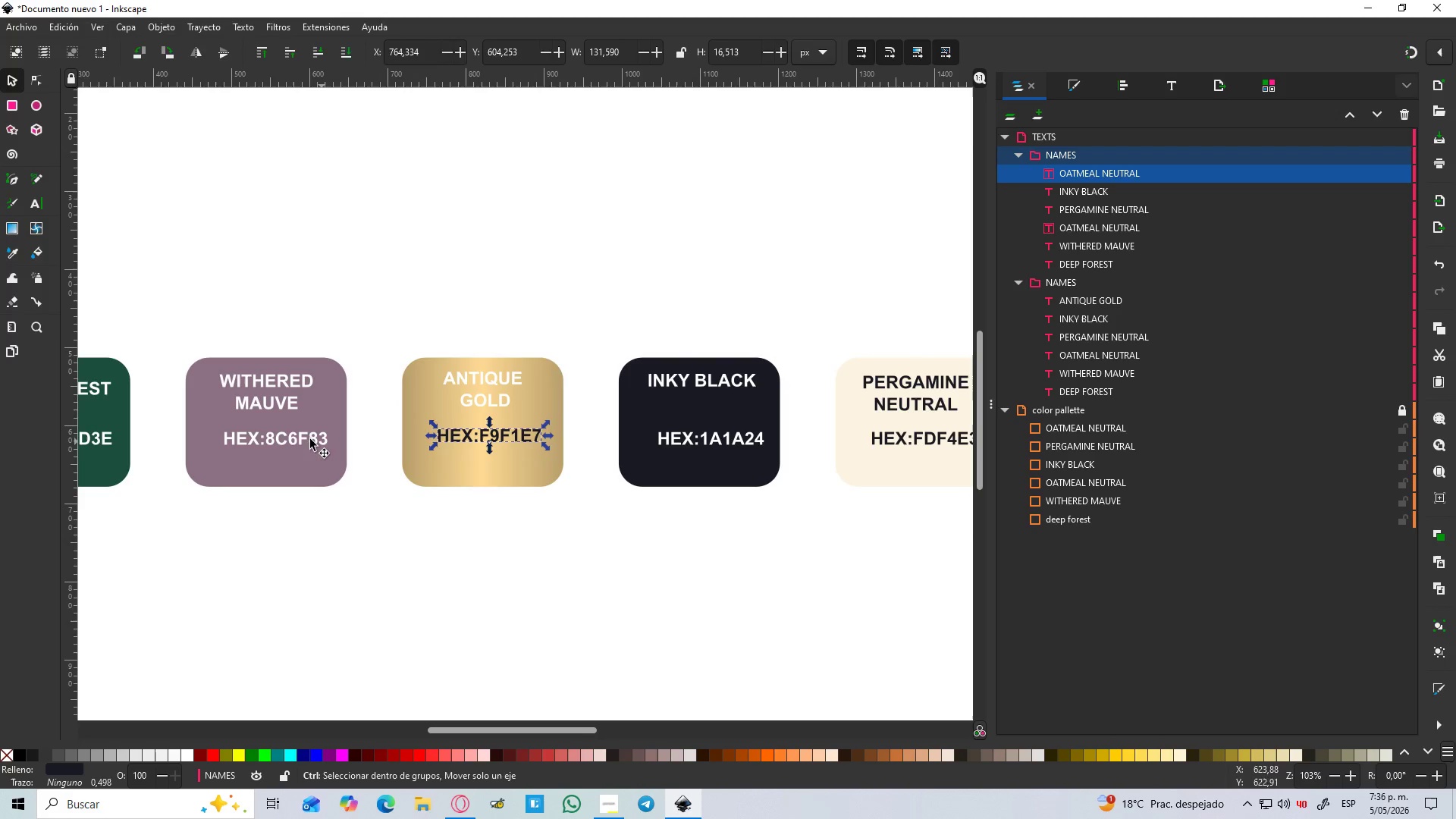 
left_click([296, 441])
 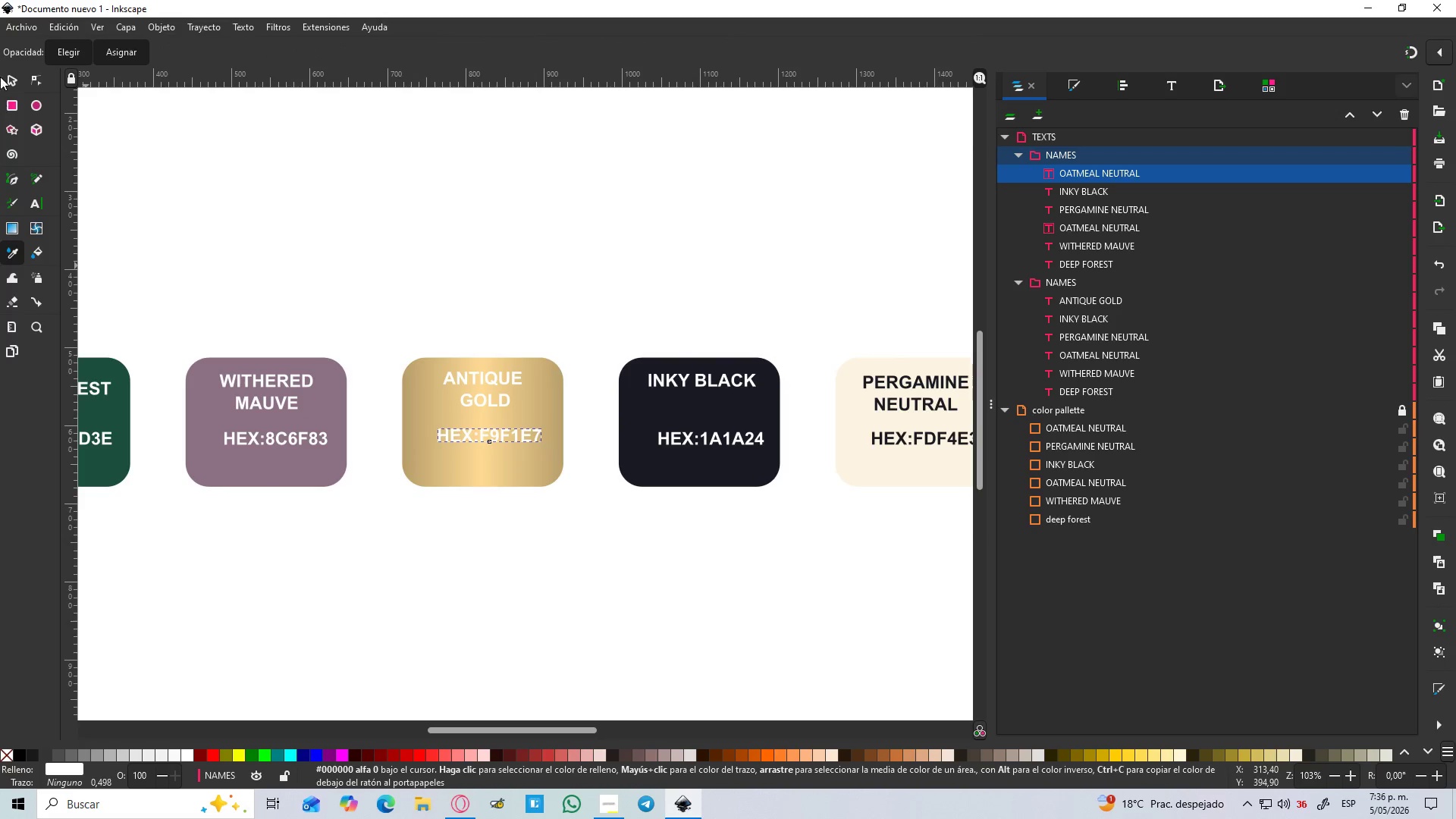 
left_click([8, 77])
 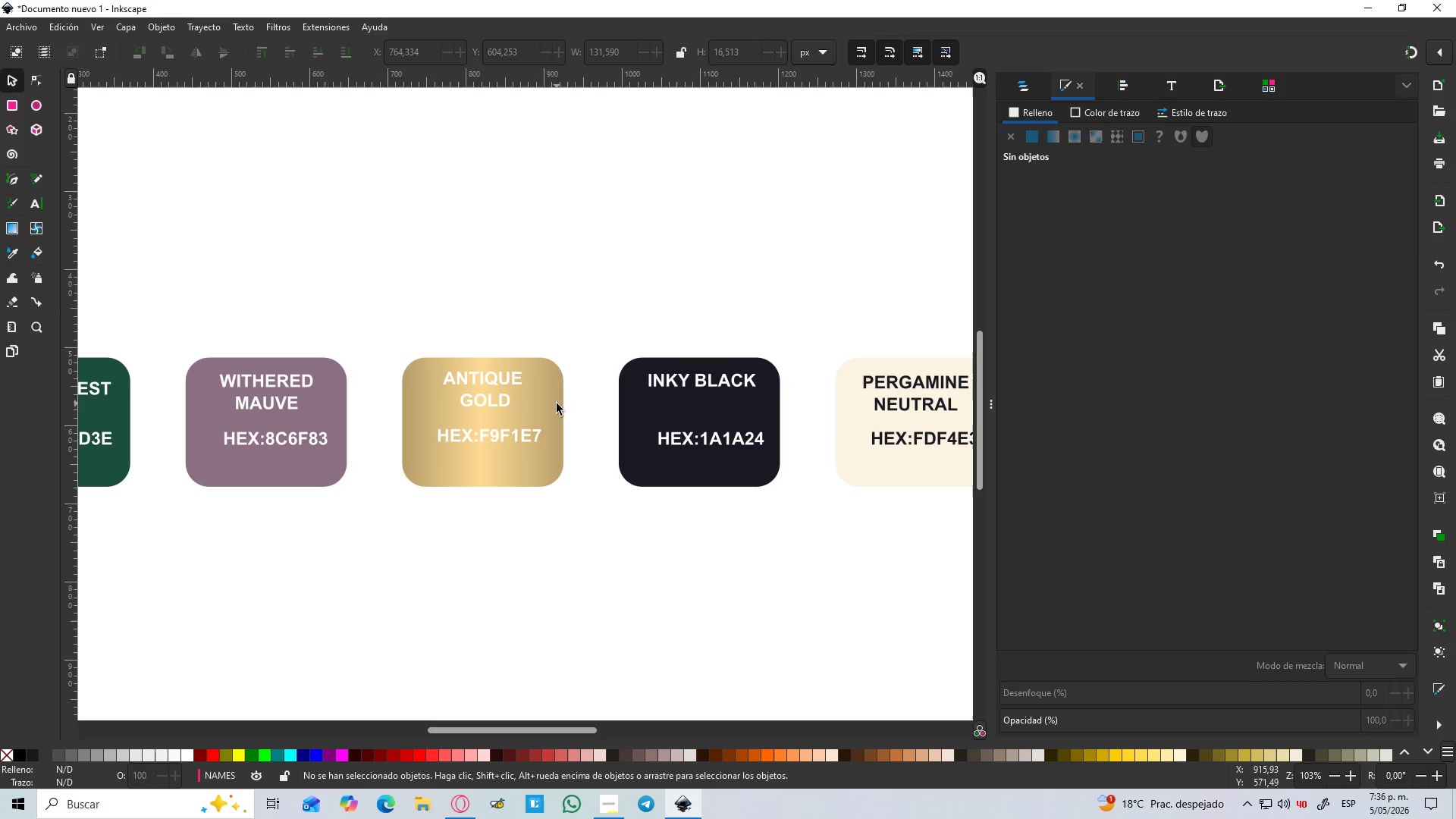 
hold_key(key=ControlLeft, duration=1.5)
scroll: coordinate [1156, 146], scroll_direction: up, amount: 1.0
 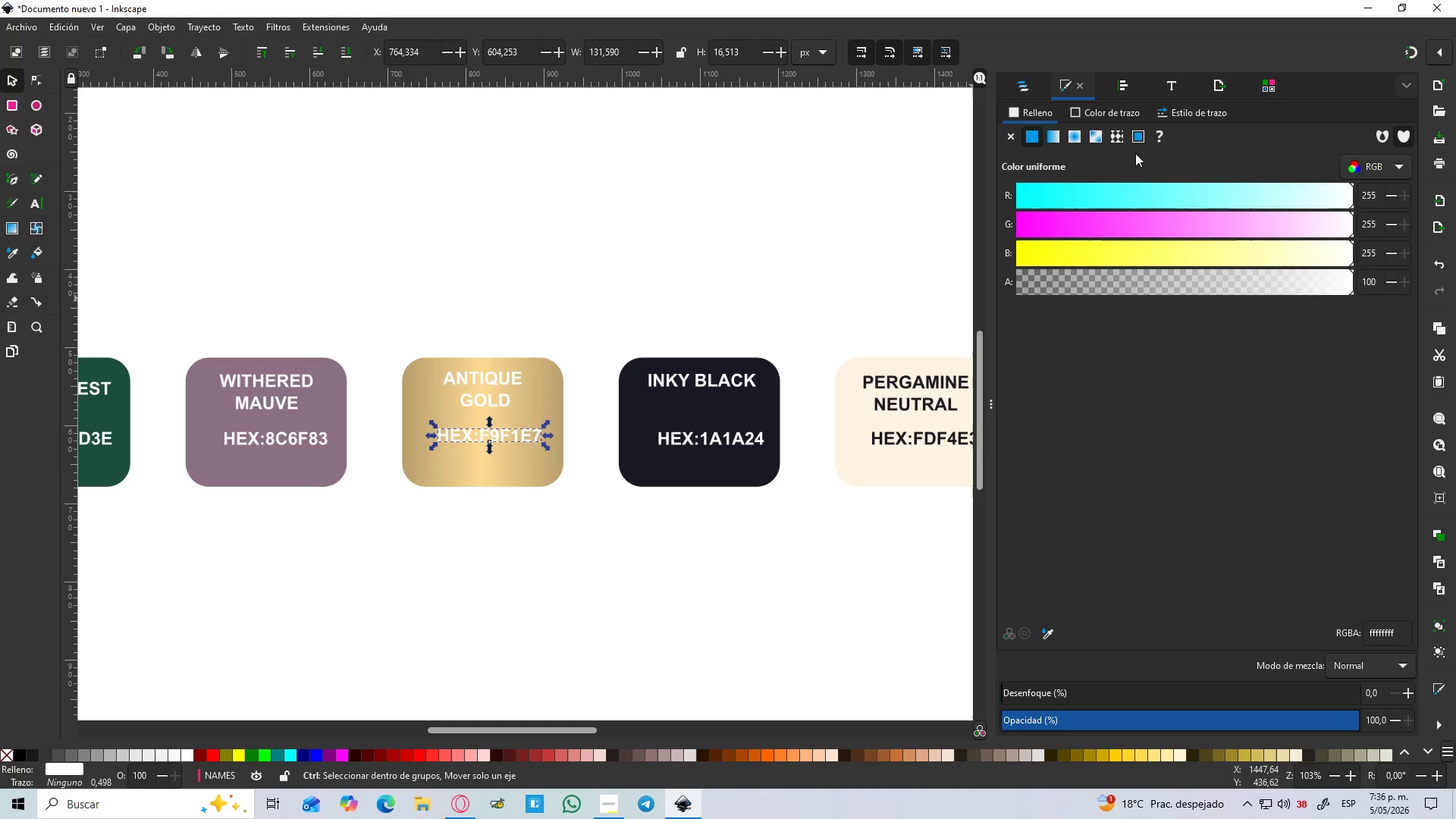 
hold_key(key=ControlLeft, duration=0.53)
 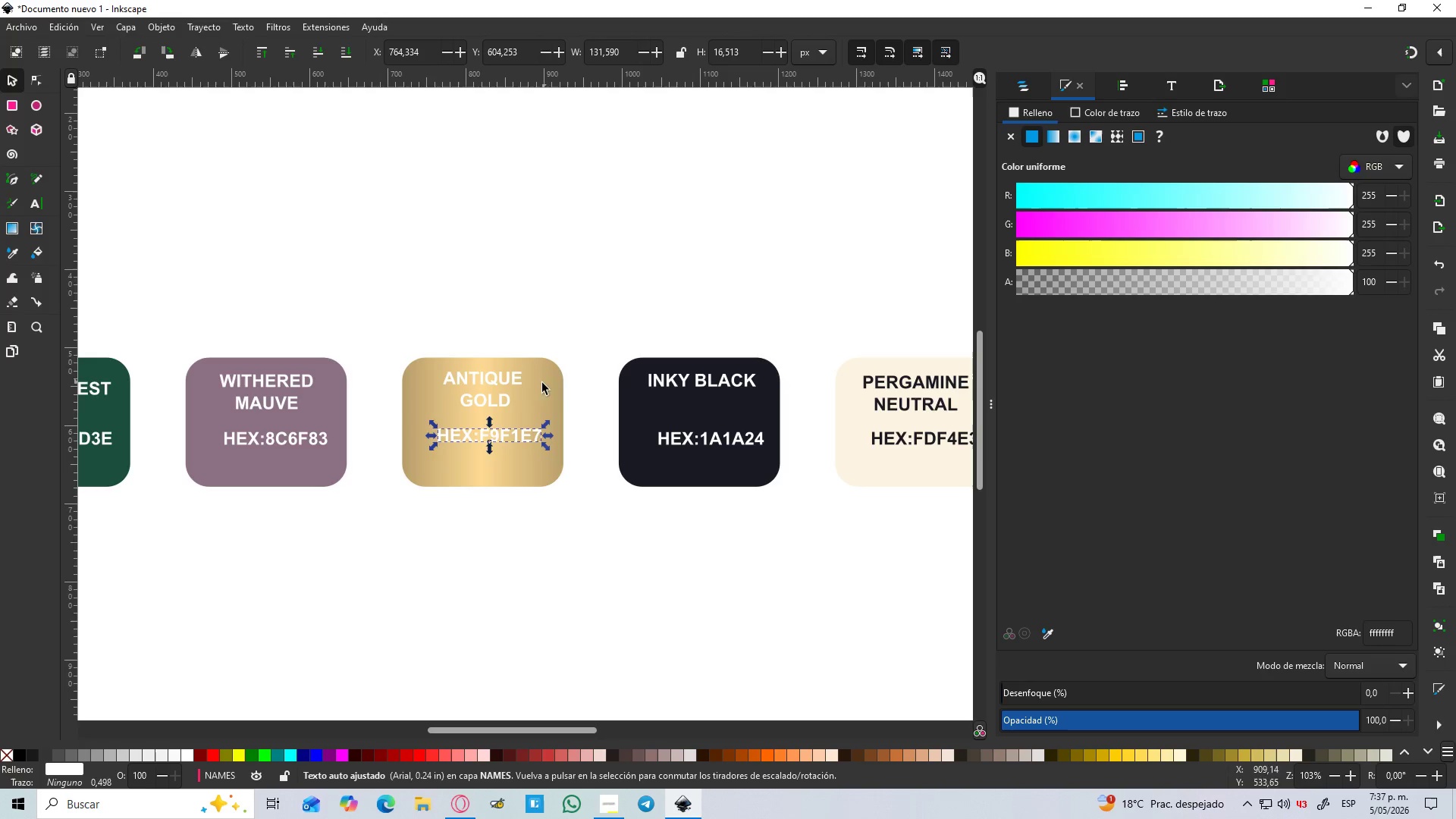 
scroll: coordinate [1135, 153], scroll_direction: up, amount: 1.0
 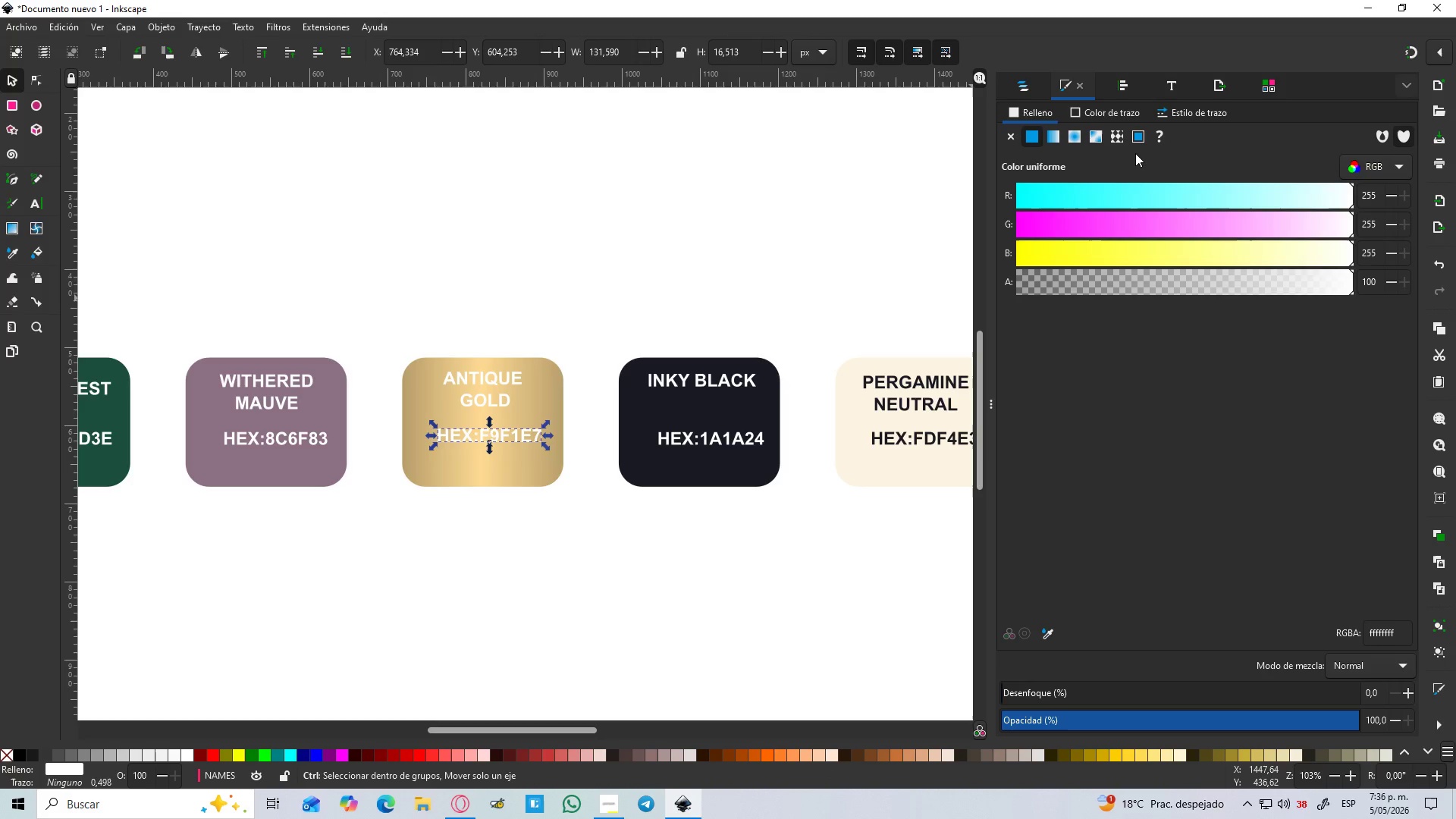 
hold_key(key=ControlLeft, duration=0.47)
 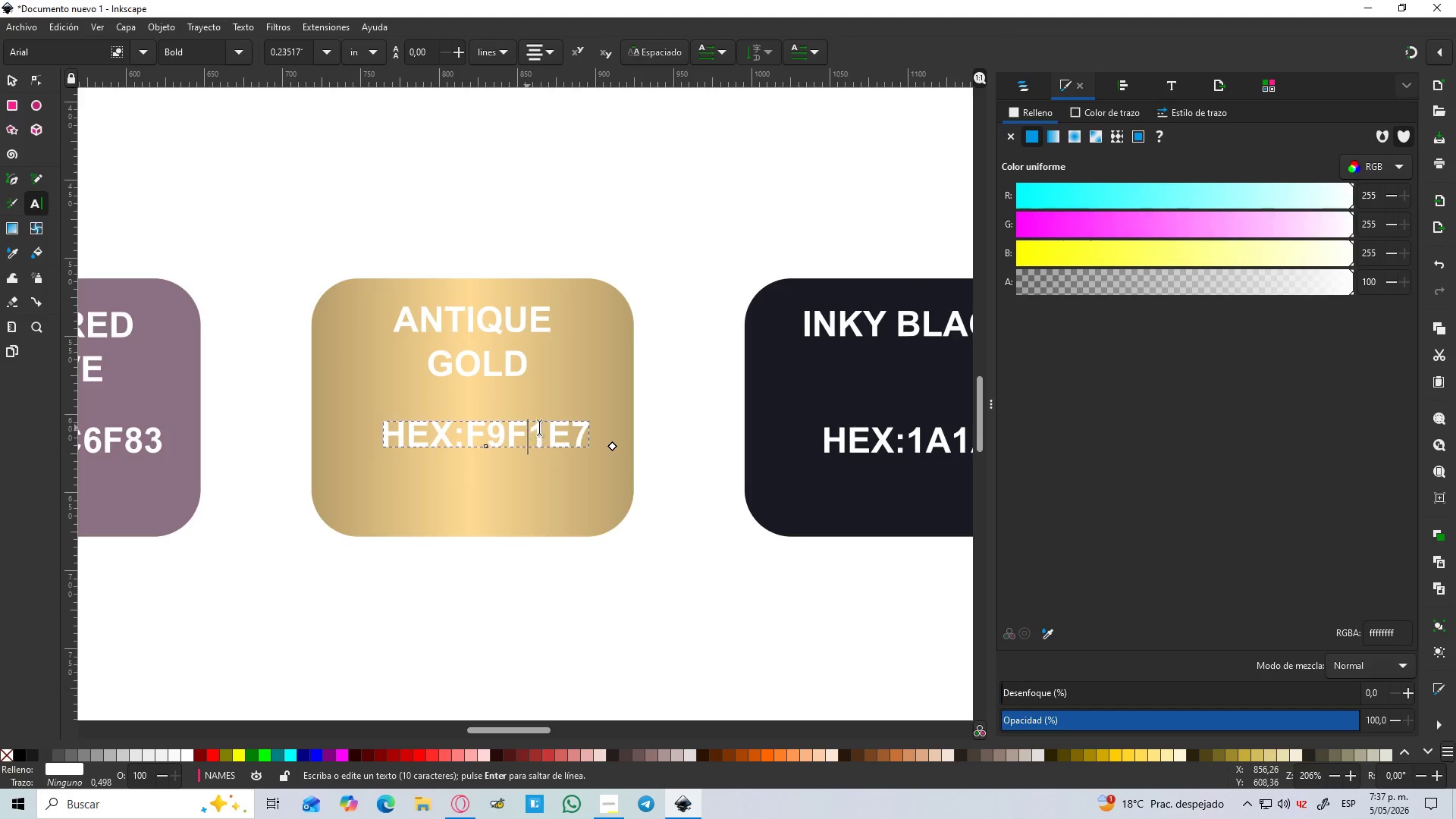 
left_click([527, 428])
 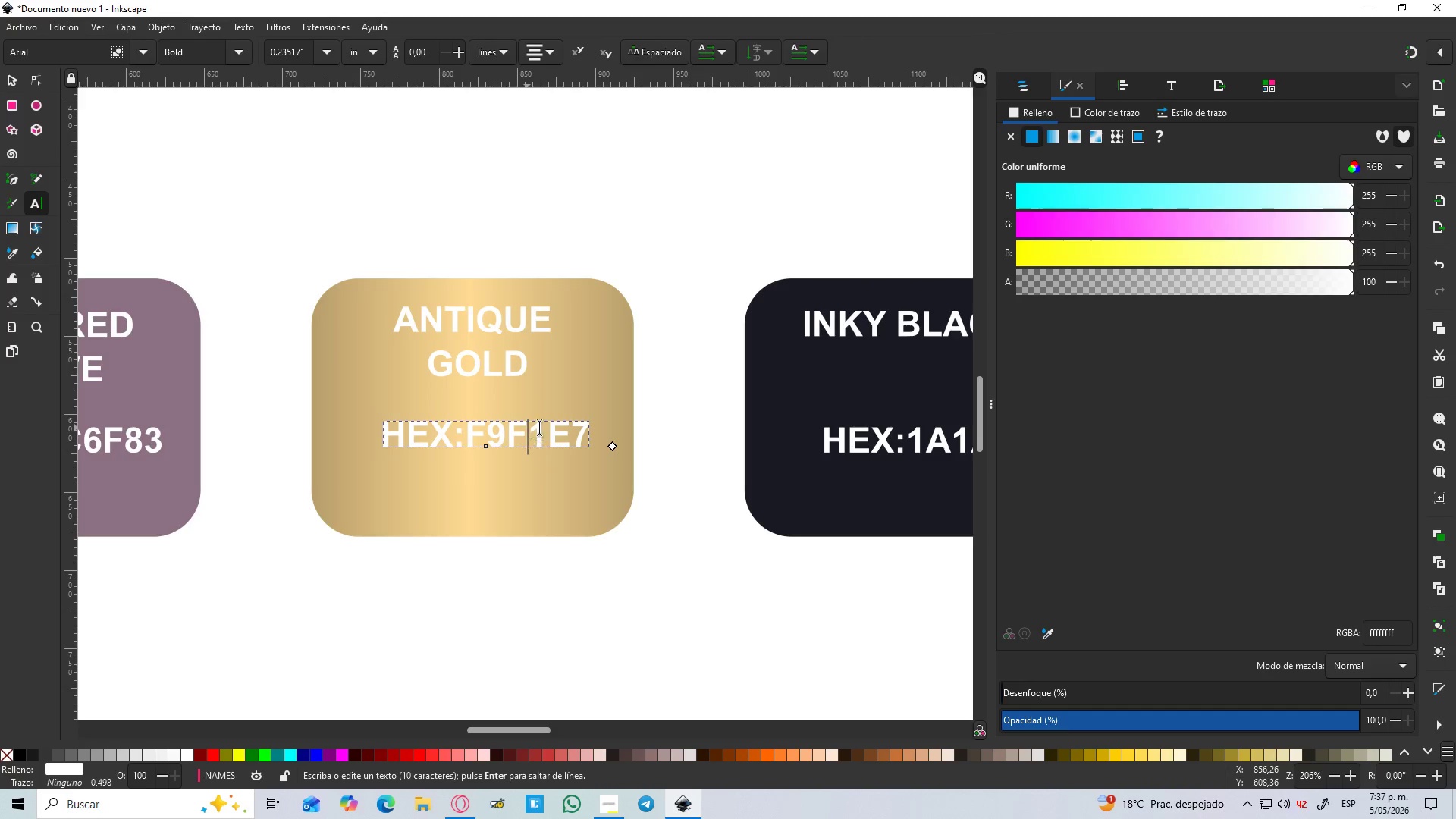 
left_click([527, 428])
 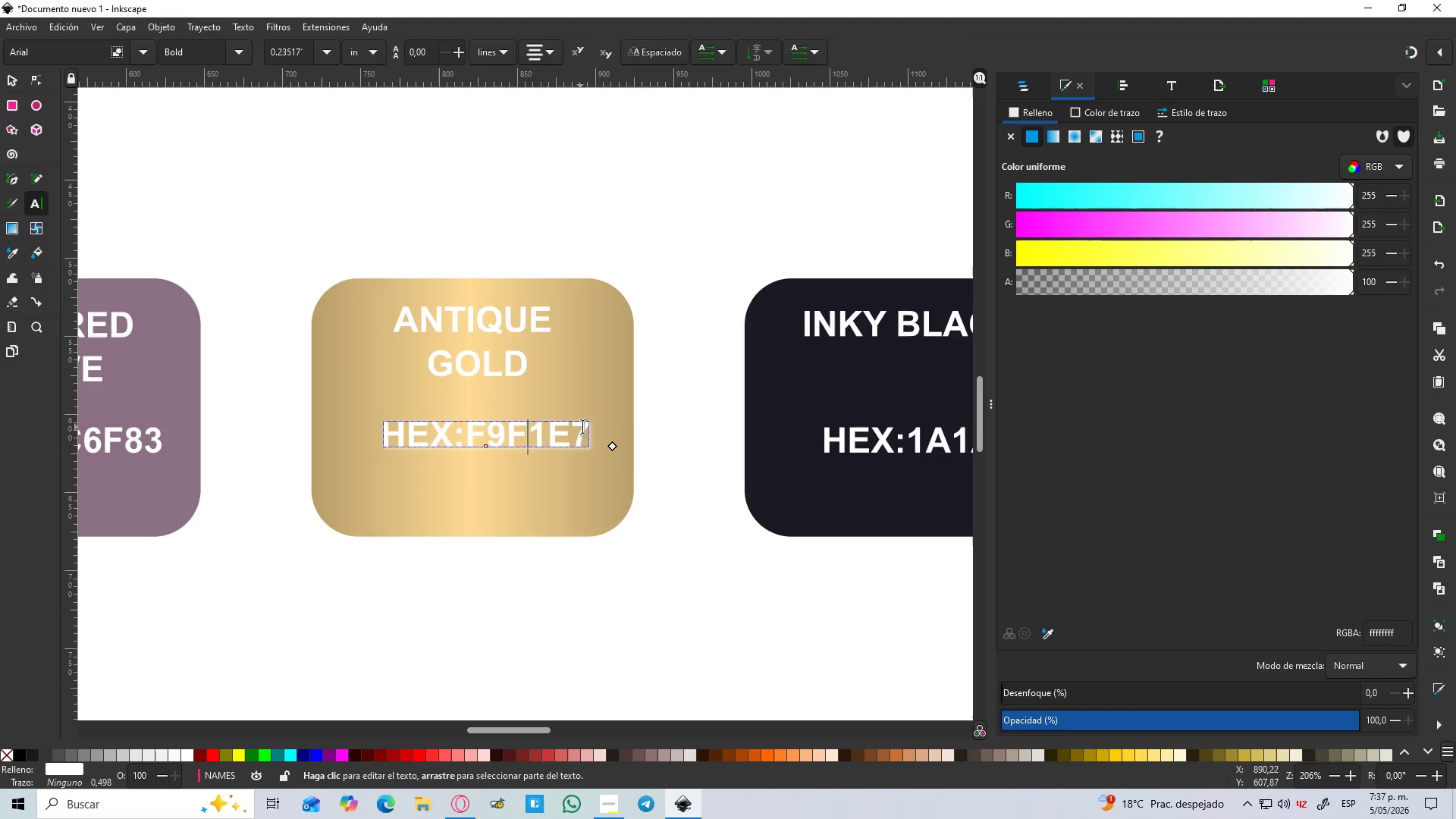 
scroll: coordinate [494, 437], scroll_direction: up, amount: 2.0
 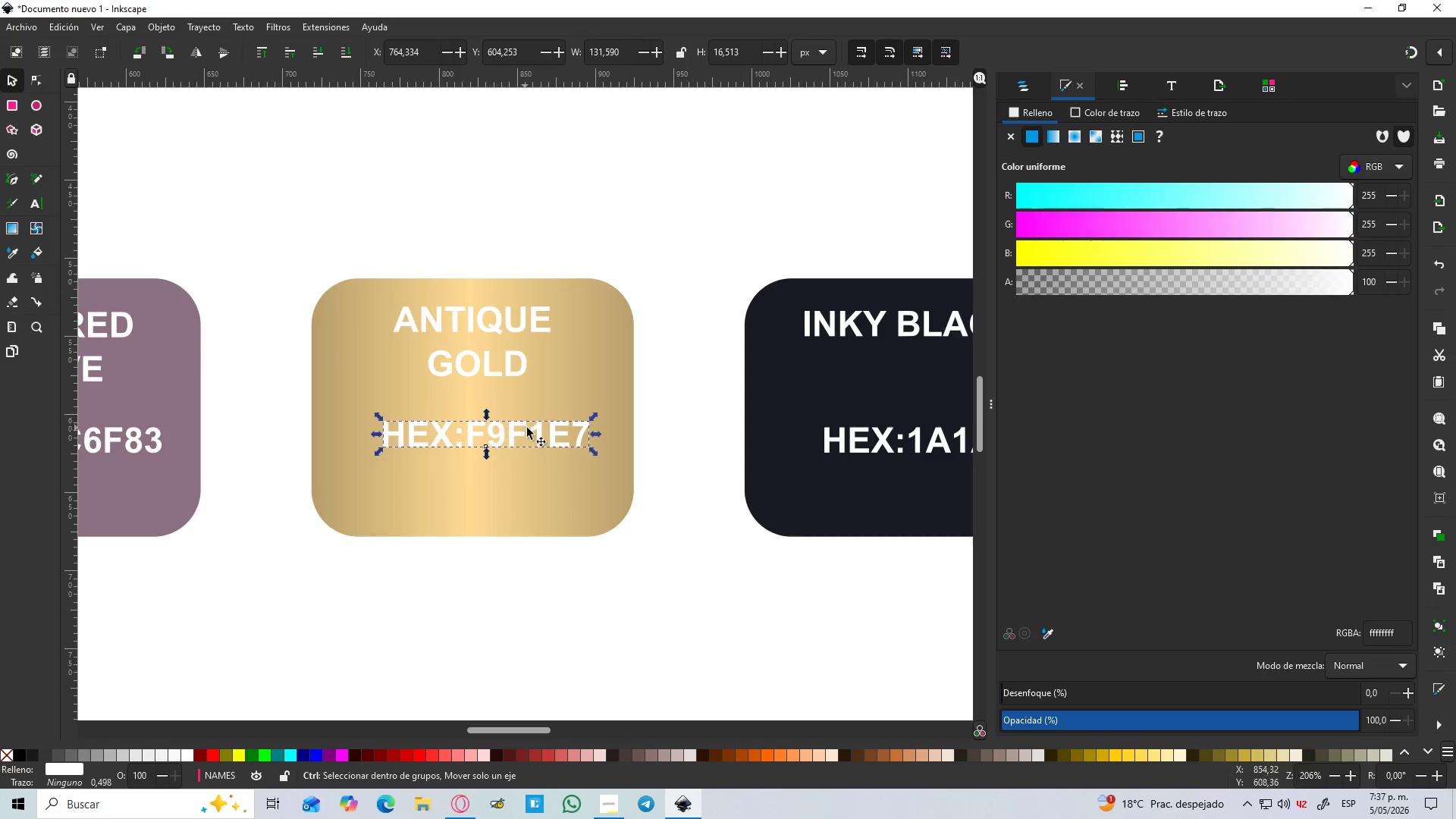 
left_click_drag(start_coordinate=[582, 428], to_coordinate=[466, 423])
 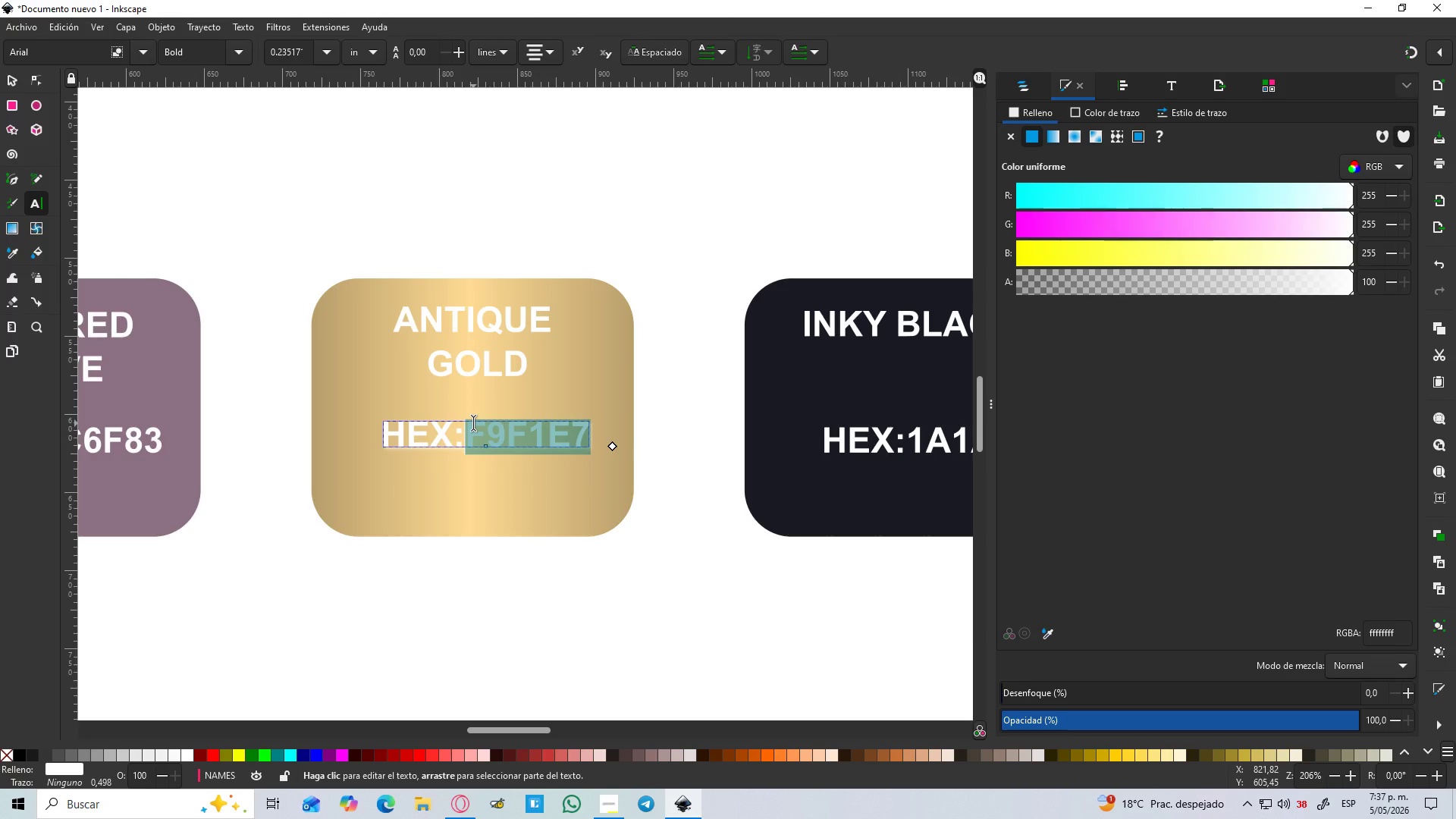 
wait(13.06)
 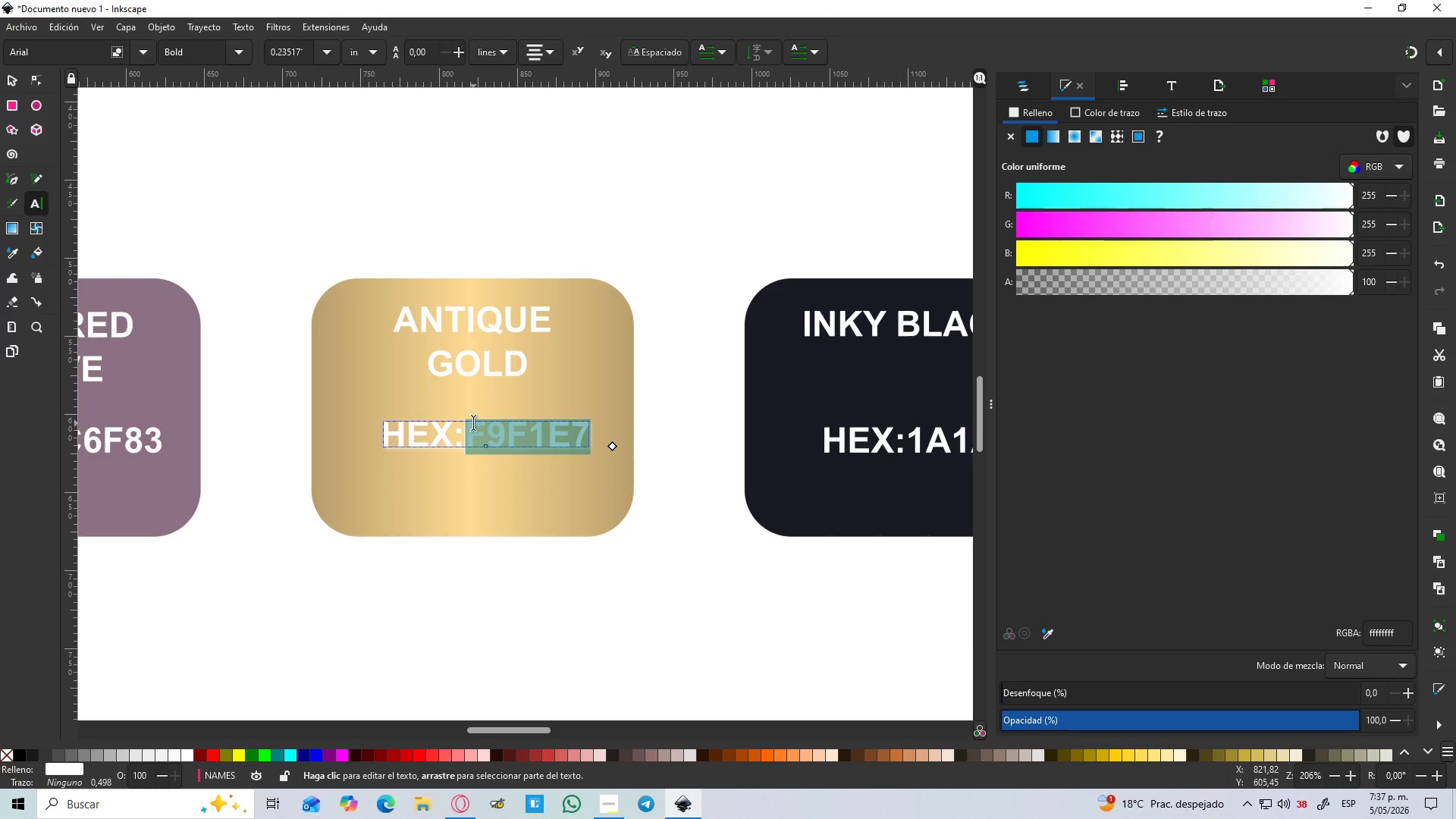 
type(B89)
 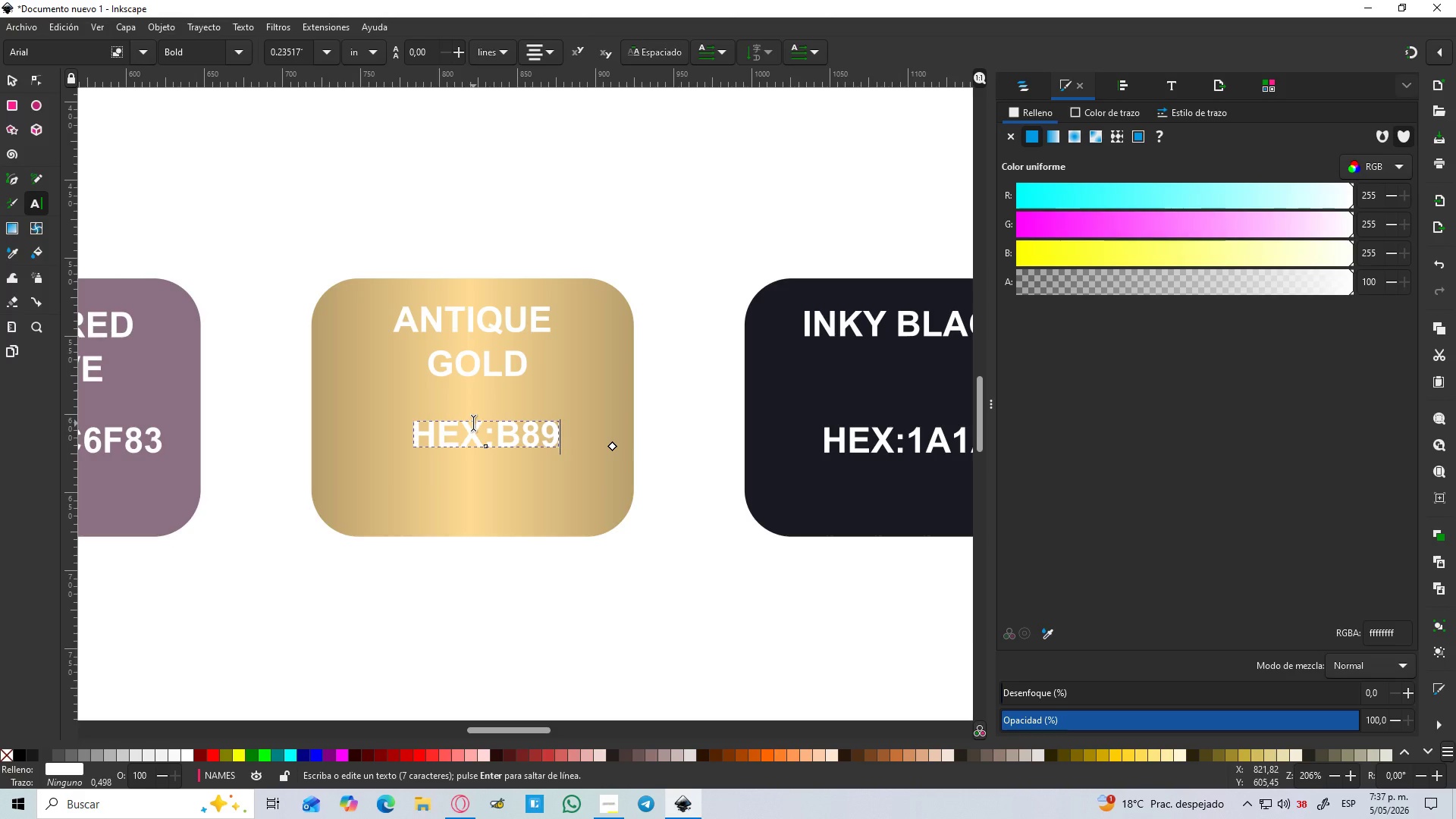 
type(E6B)
 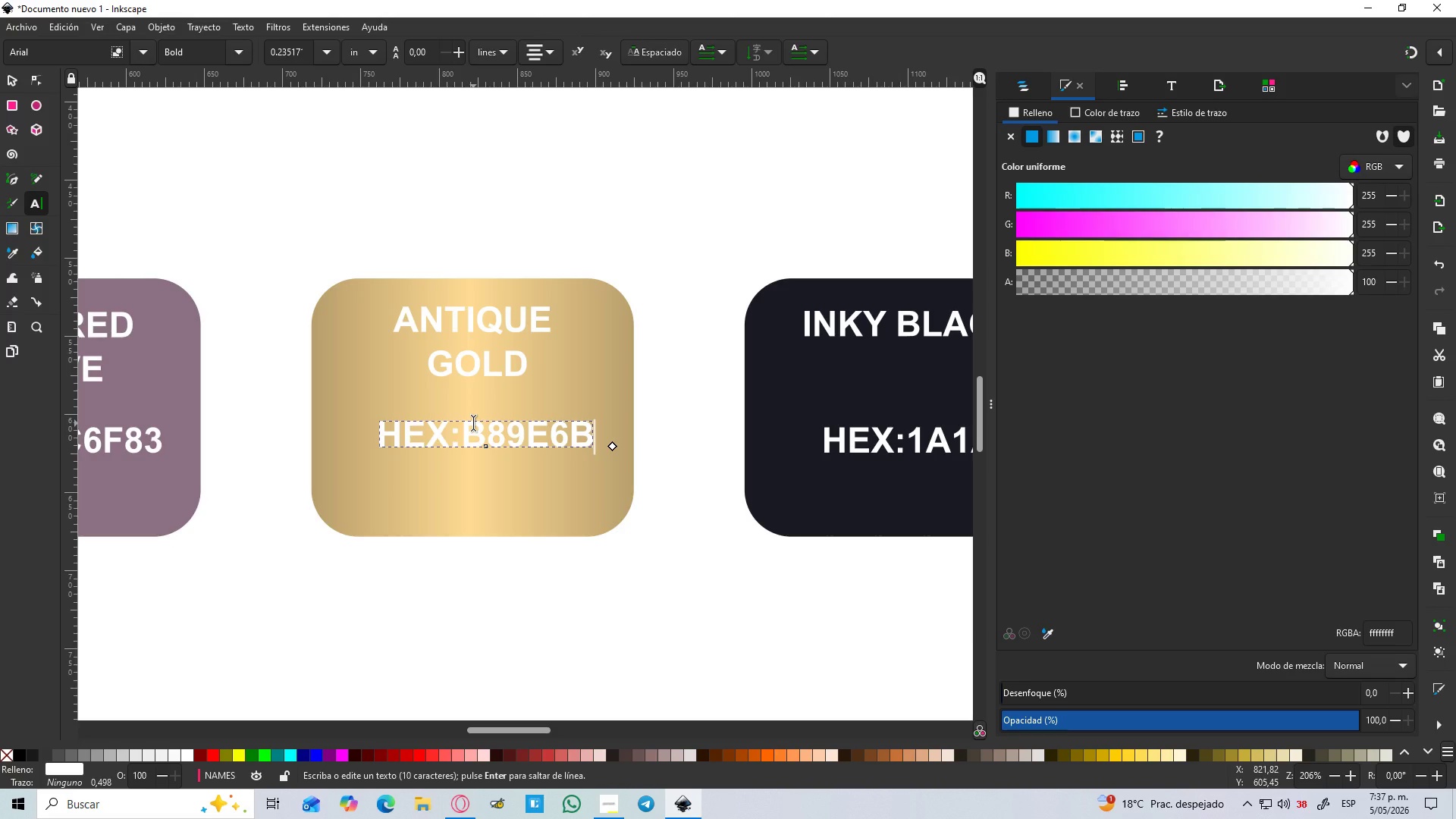 
key(Escape)
 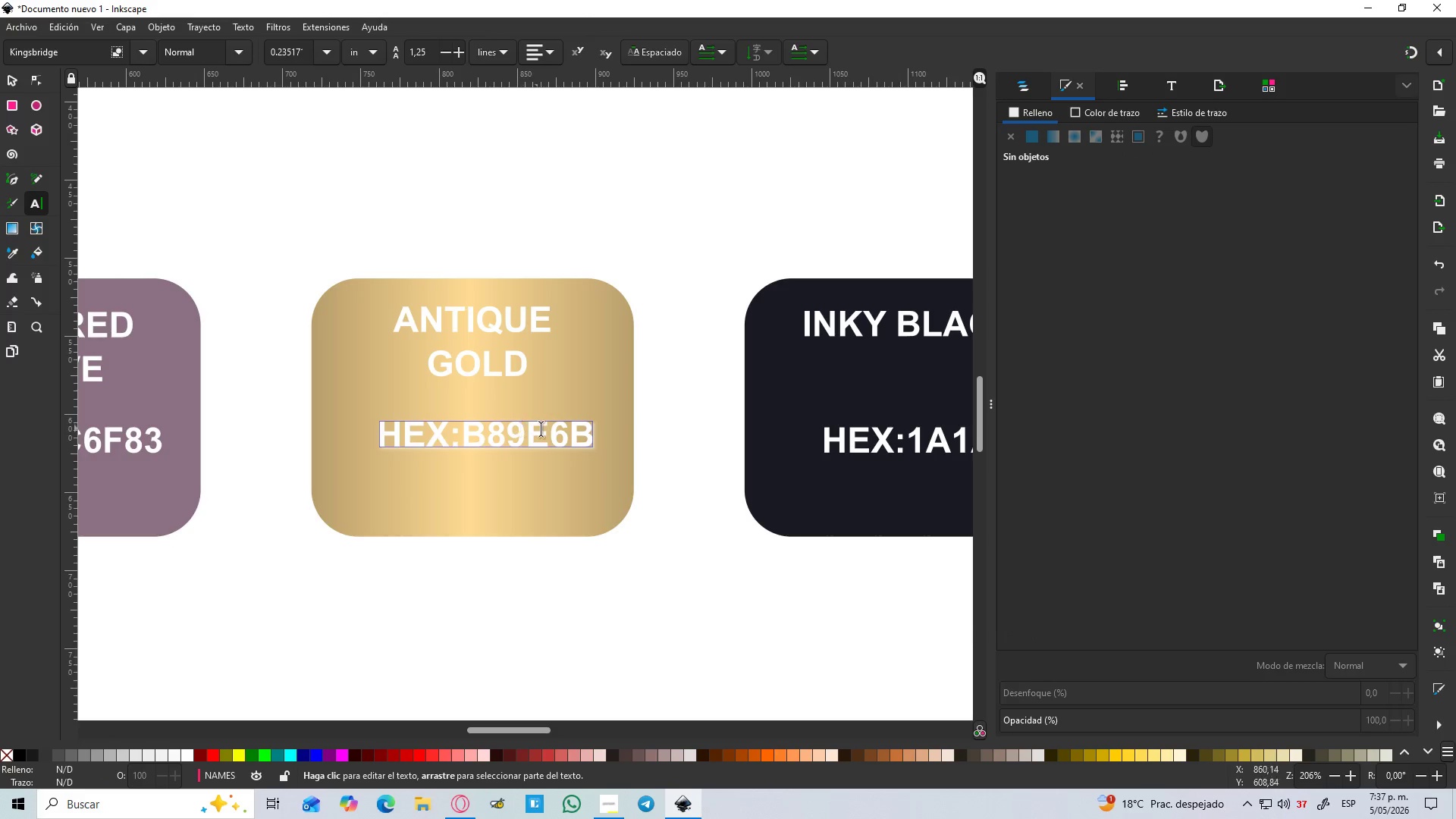 
hold_key(key=ControlLeft, duration=0.73)
scroll: coordinate [576, 420], scroll_direction: down, amount: 3.0
 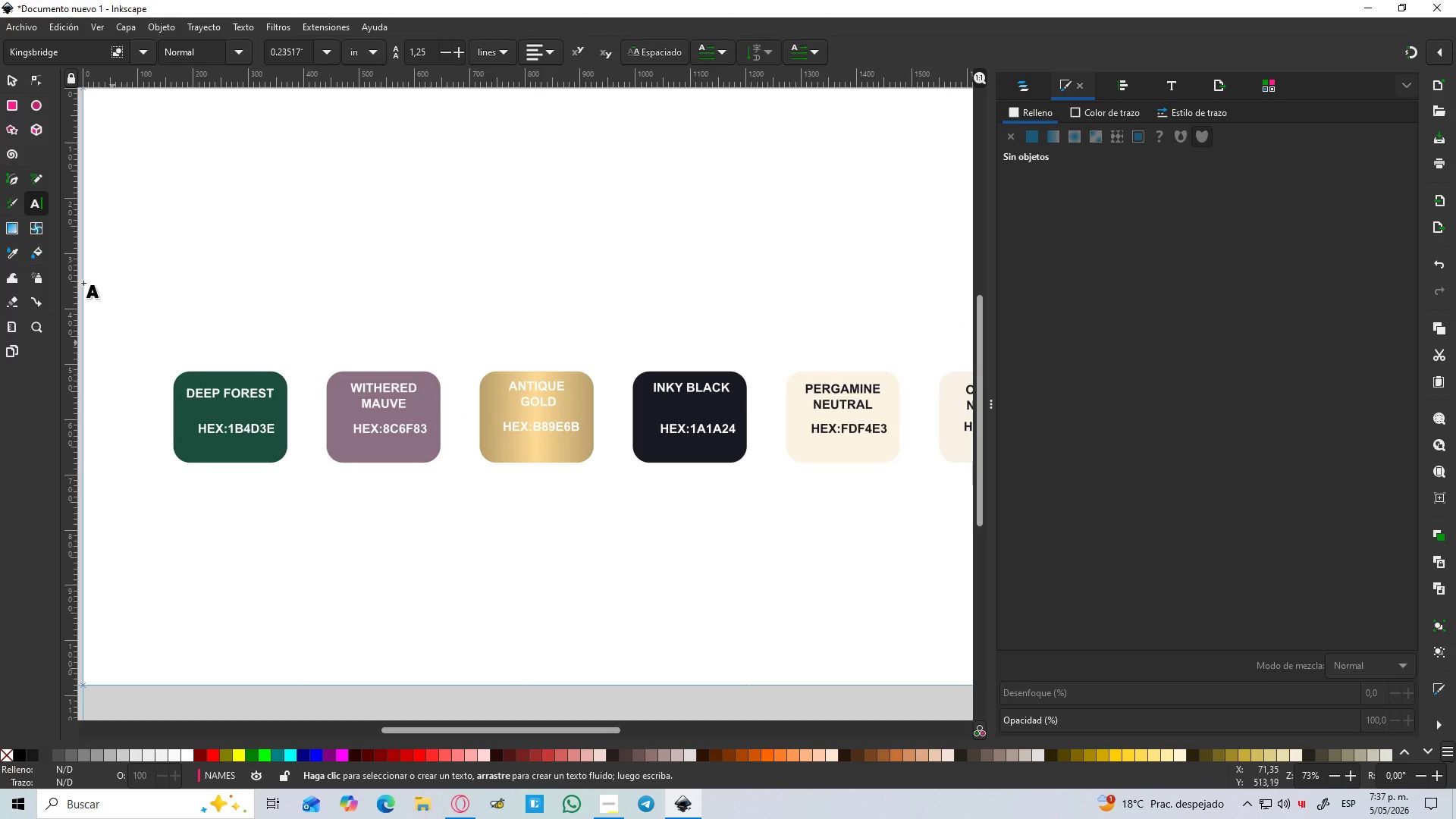 
key(S)
 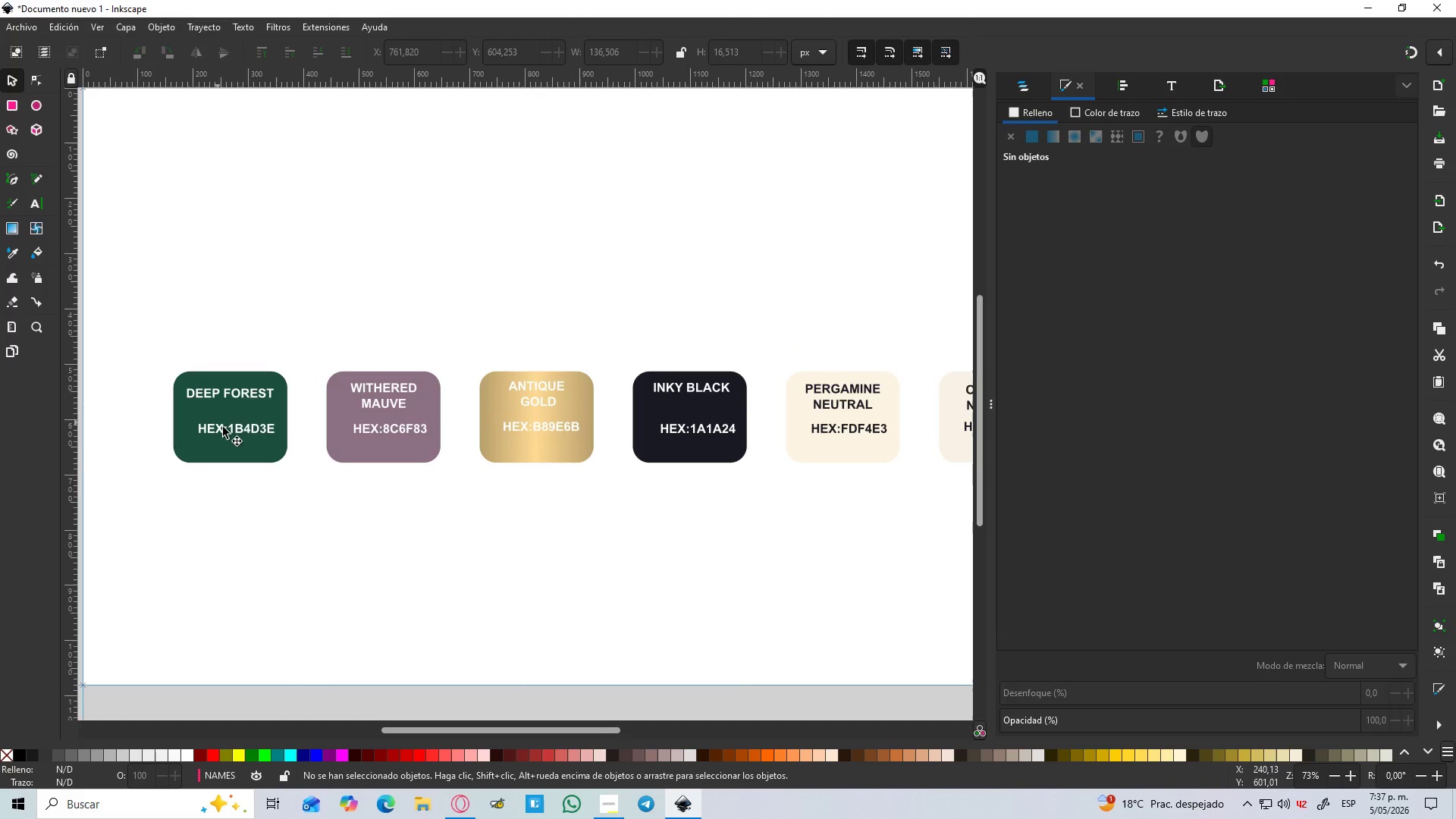 
left_click([233, 431])
 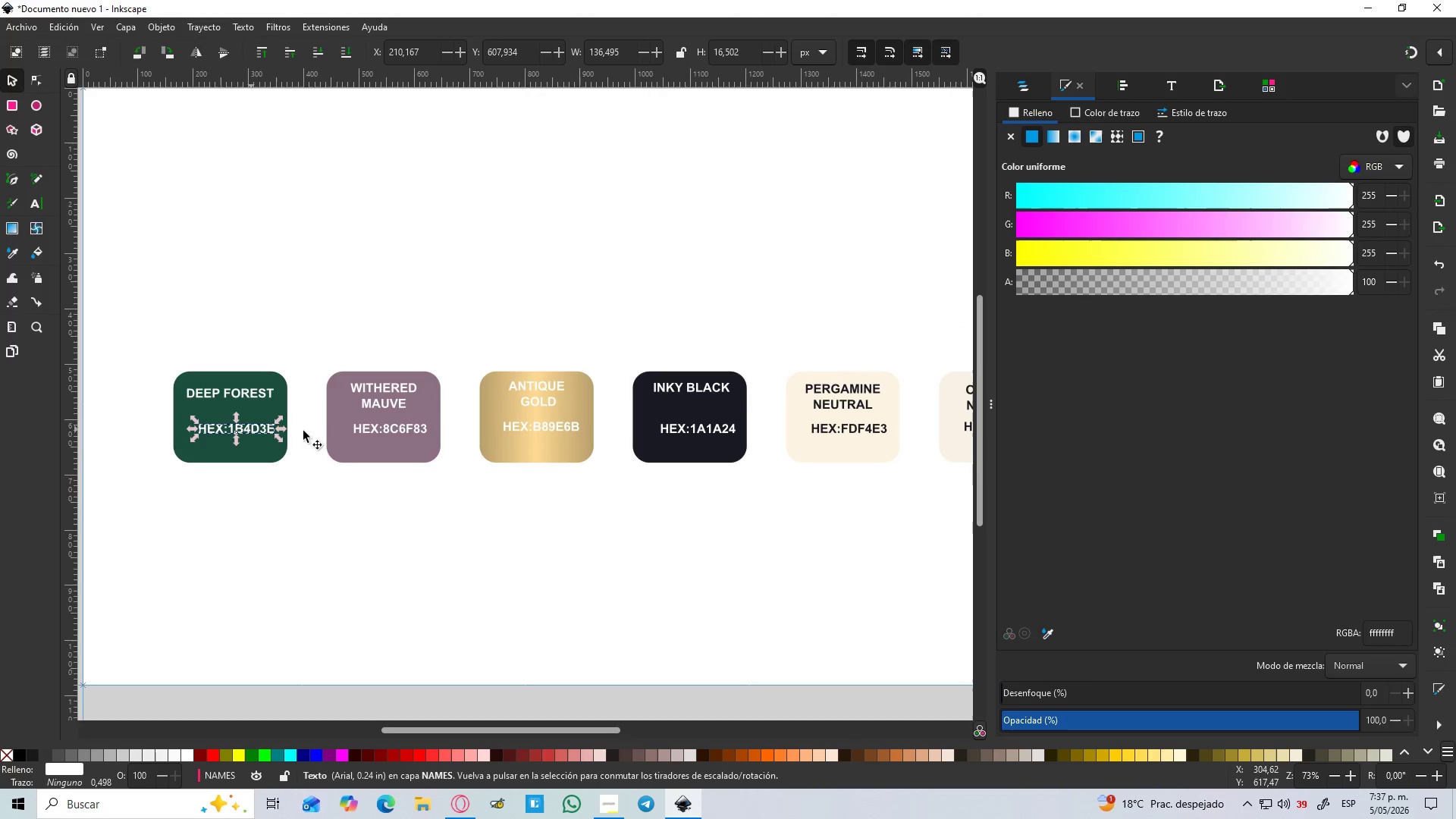 
hold_key(key=ShiftLeft, duration=1.52)
left_click([374, 425])
 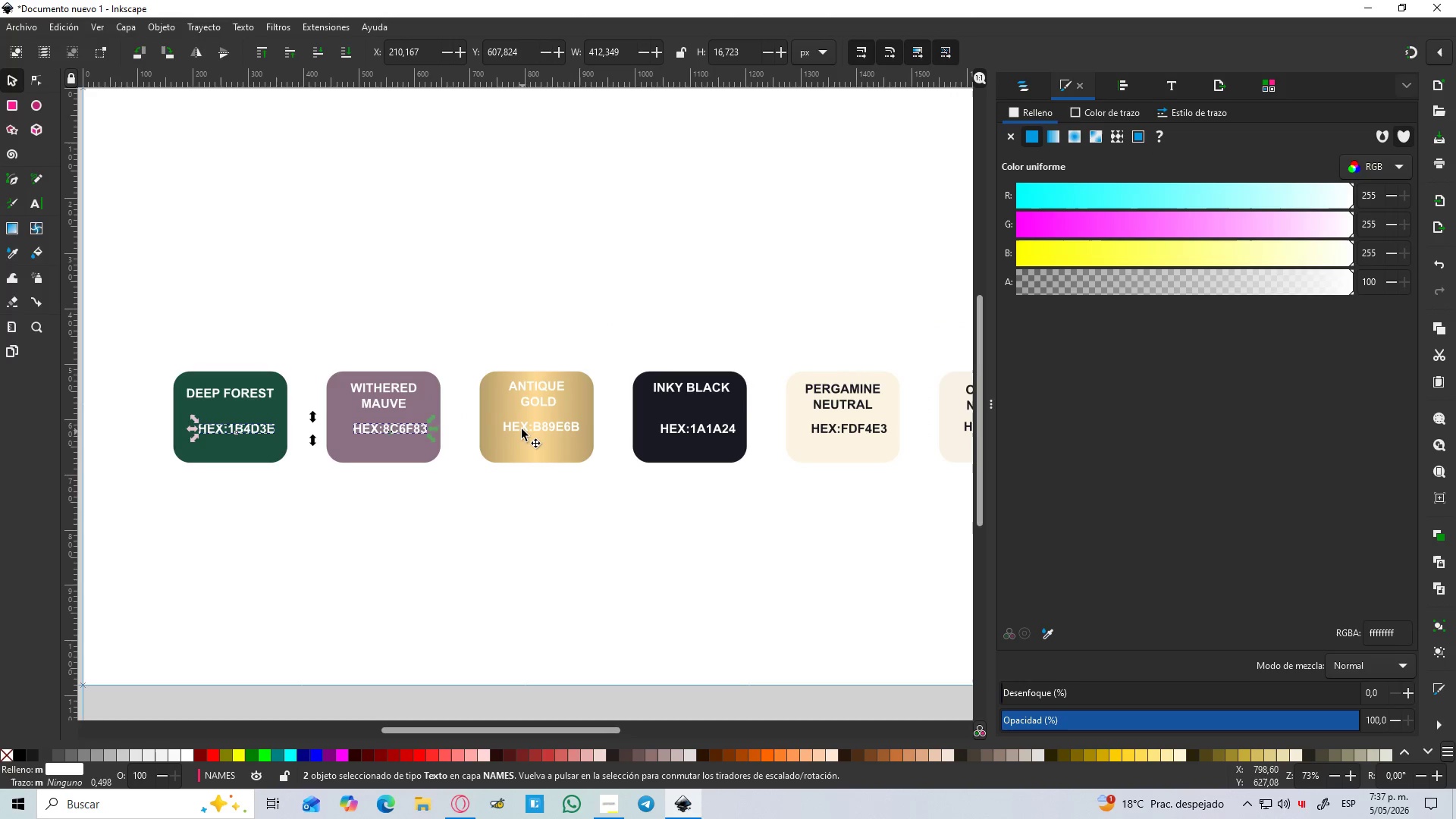 
left_click([517, 425])
 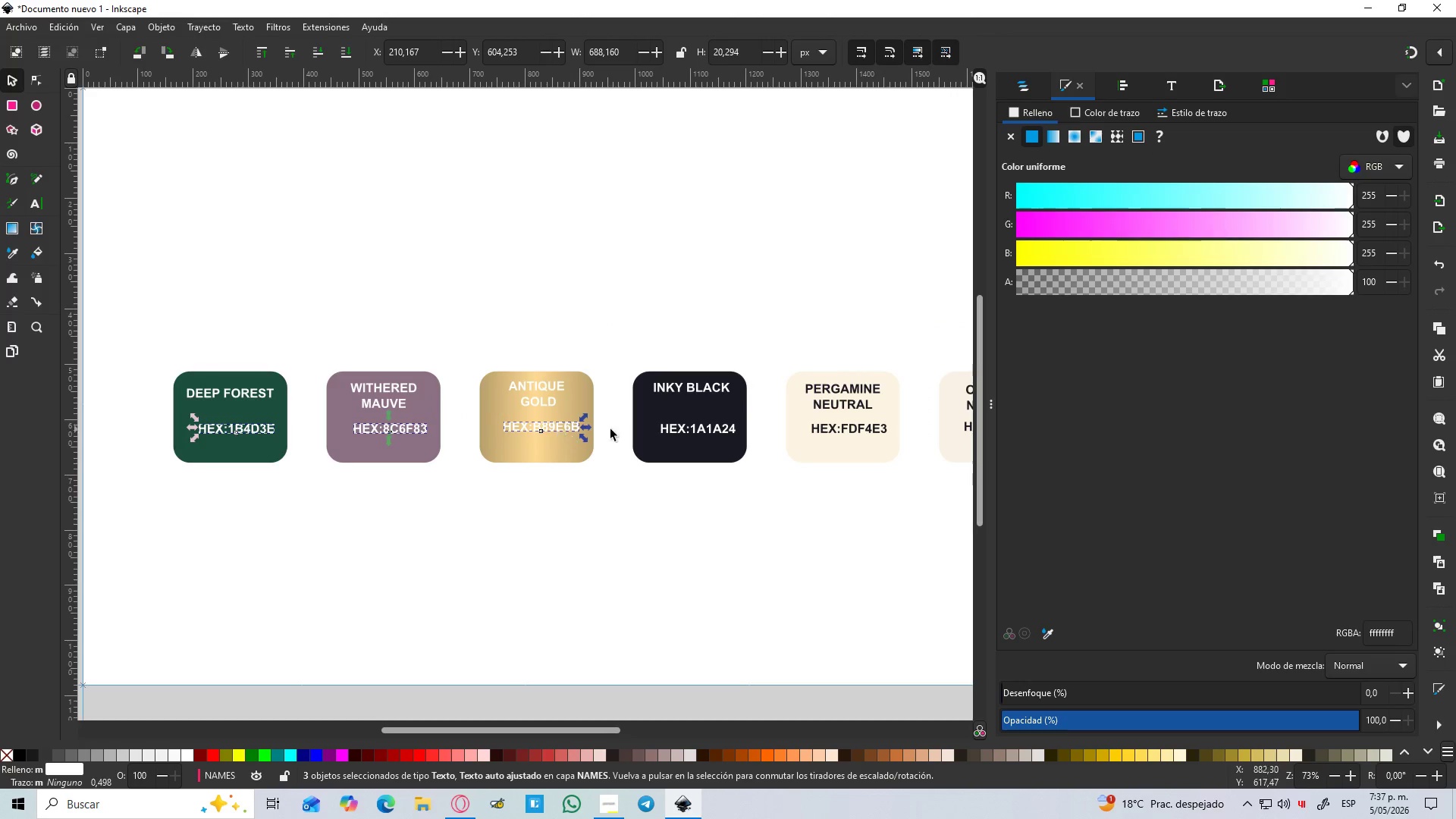 
hold_key(key=ShiftLeft, duration=1.22)
left_click([680, 429])
 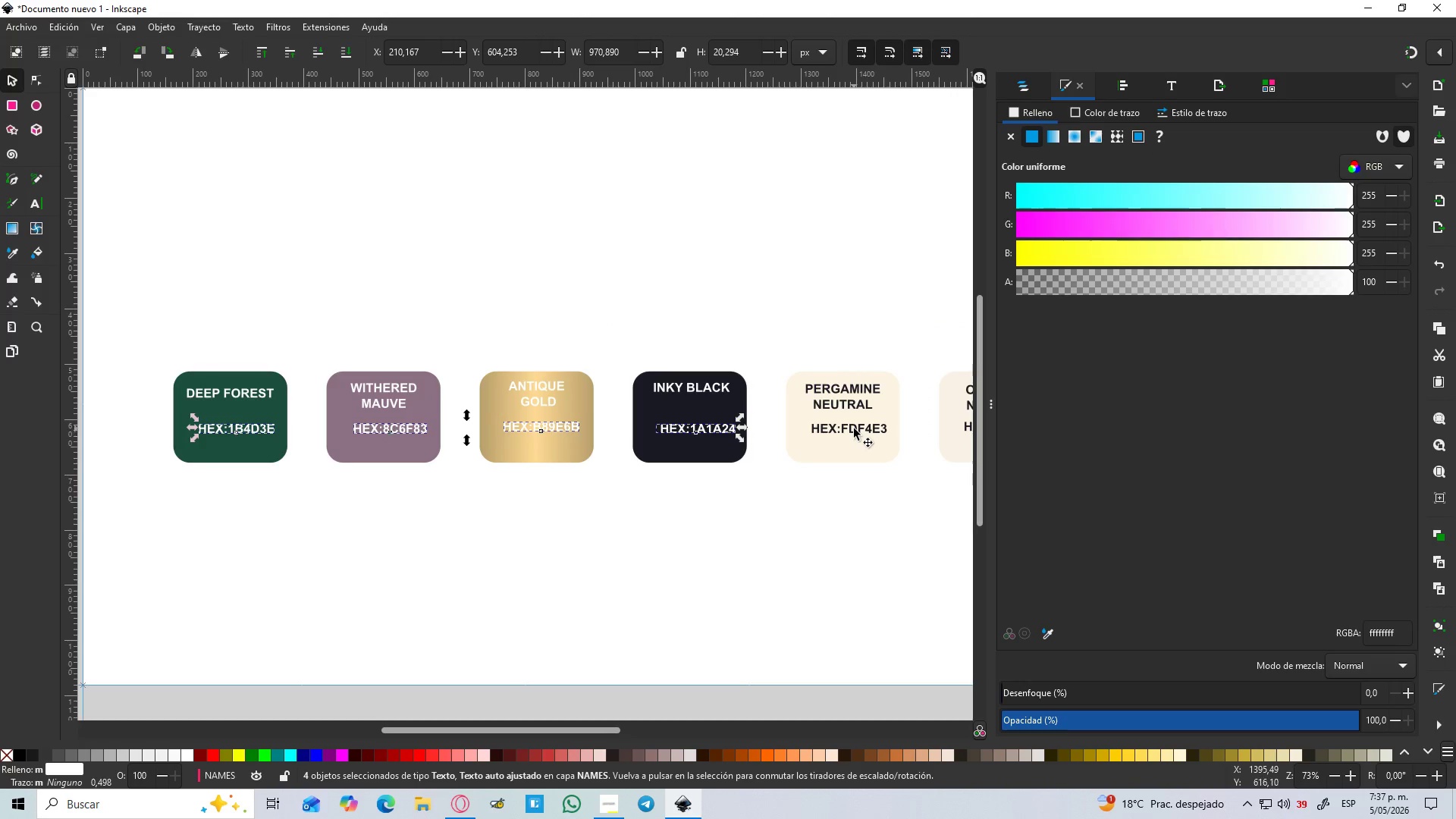 
left_click([854, 428])
 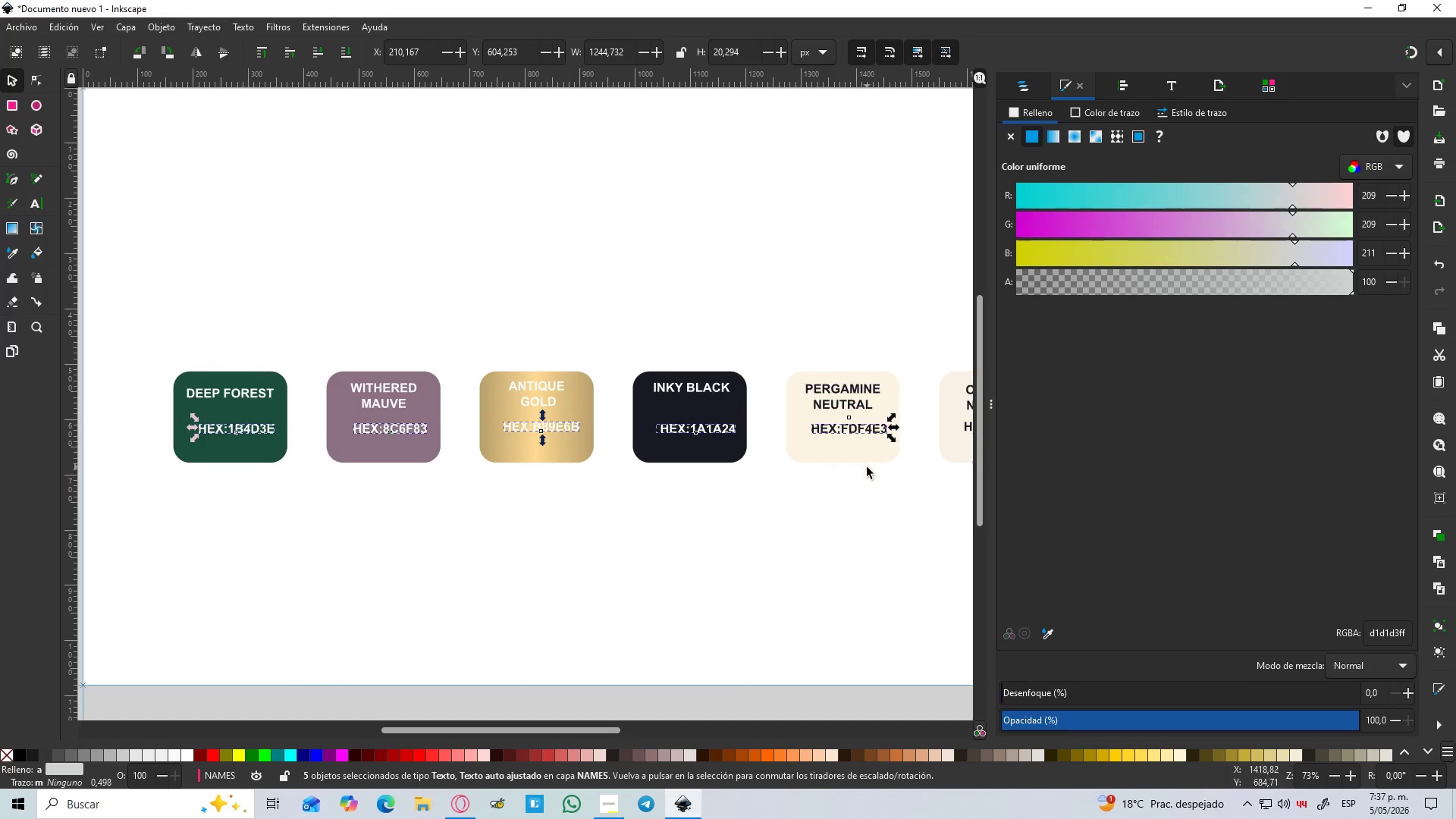 
hold_key(key=Space, duration=0.39)
 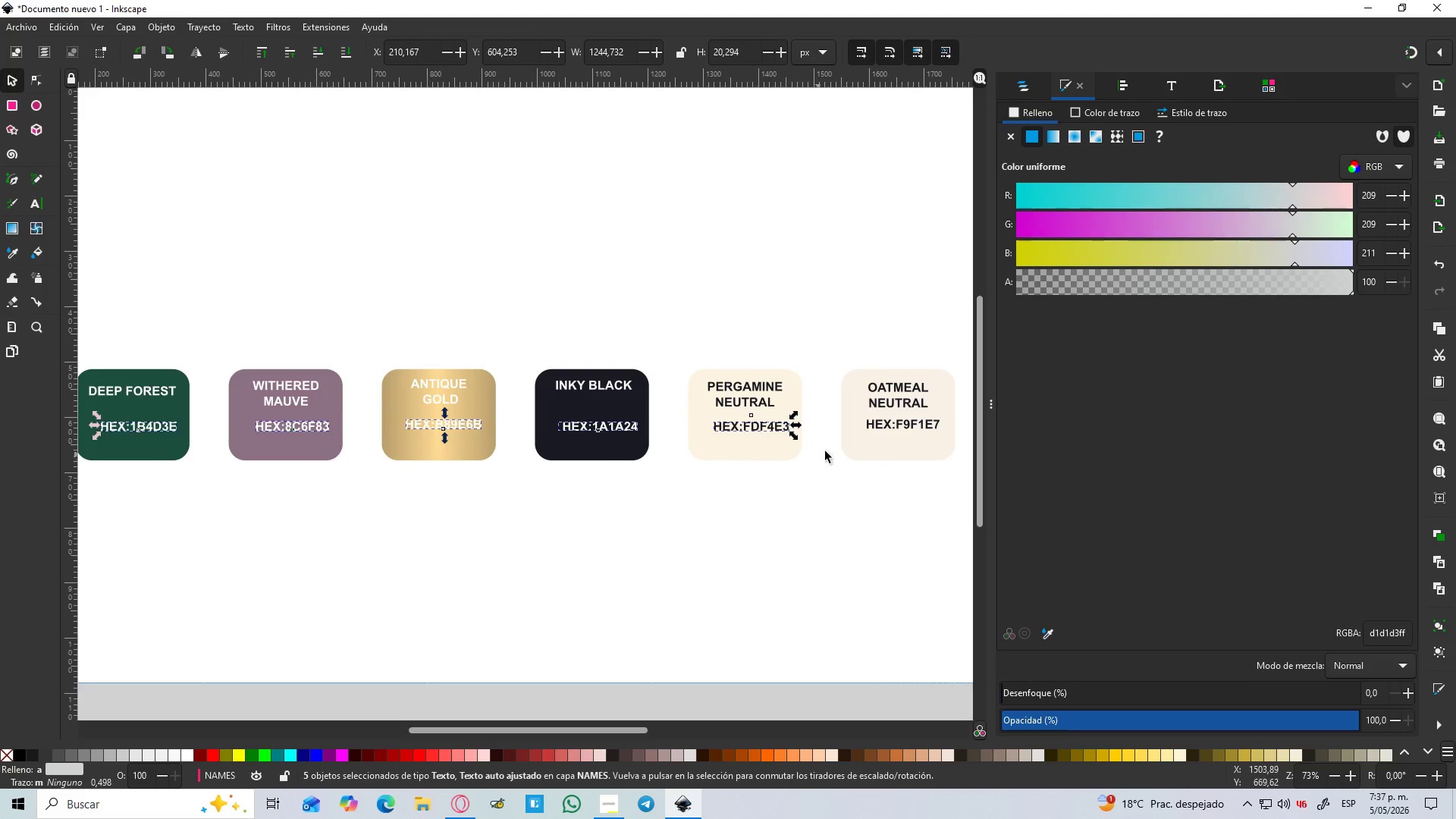 
hold_key(key=ShiftLeft, duration=1.05)
left_click([887, 427])
 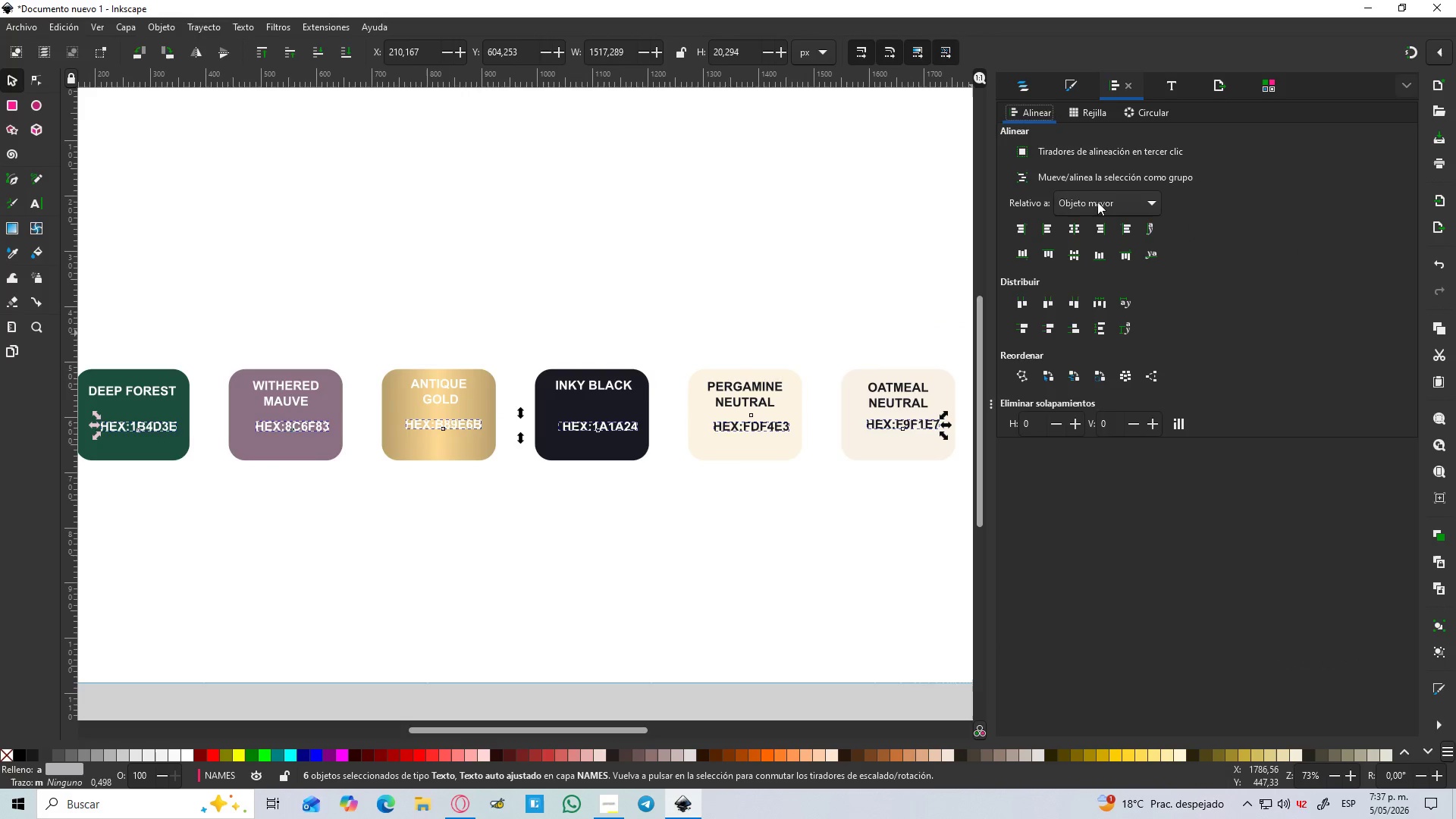 
left_click([1072, 249])
 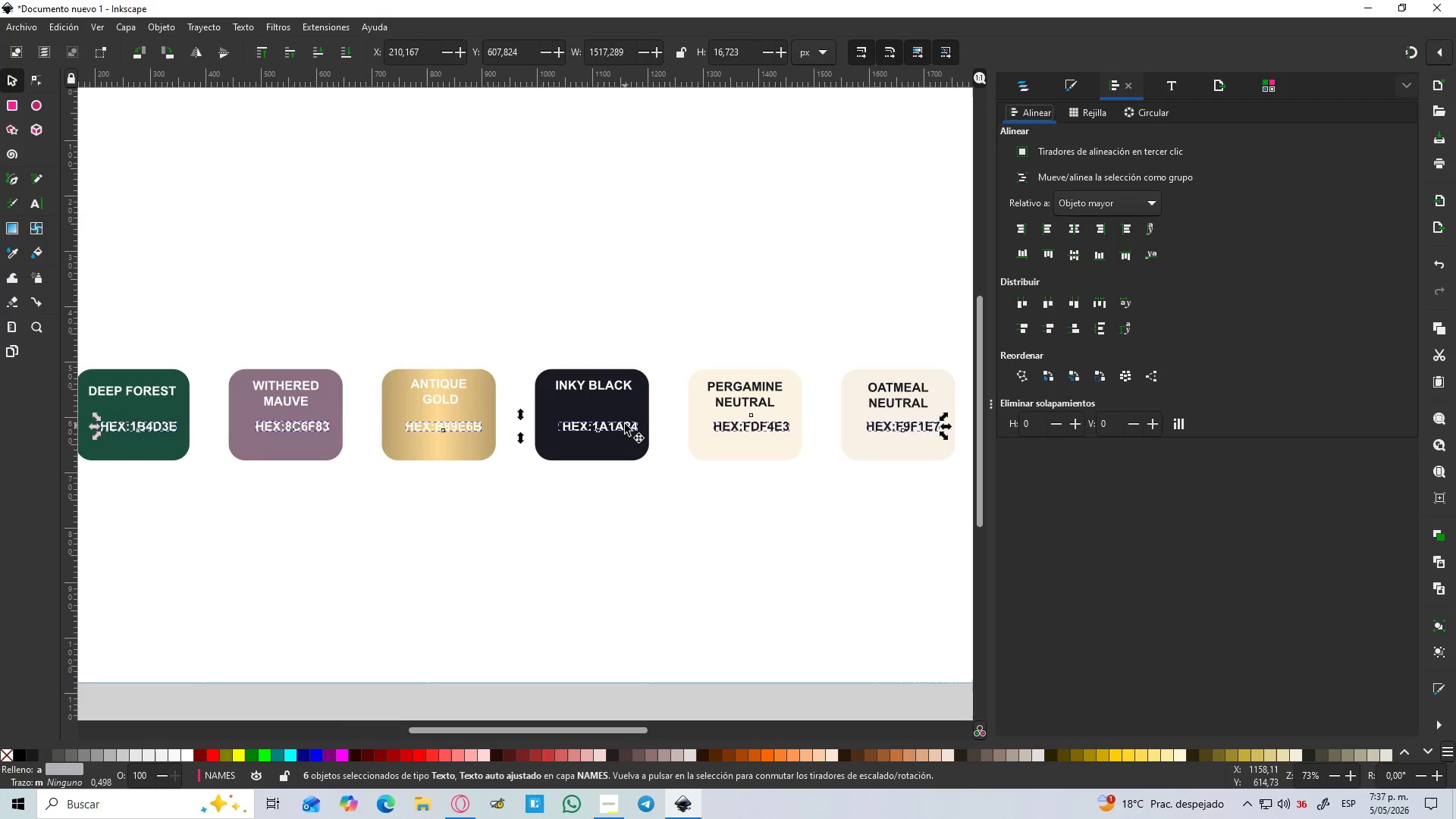 
wait(5.09)
 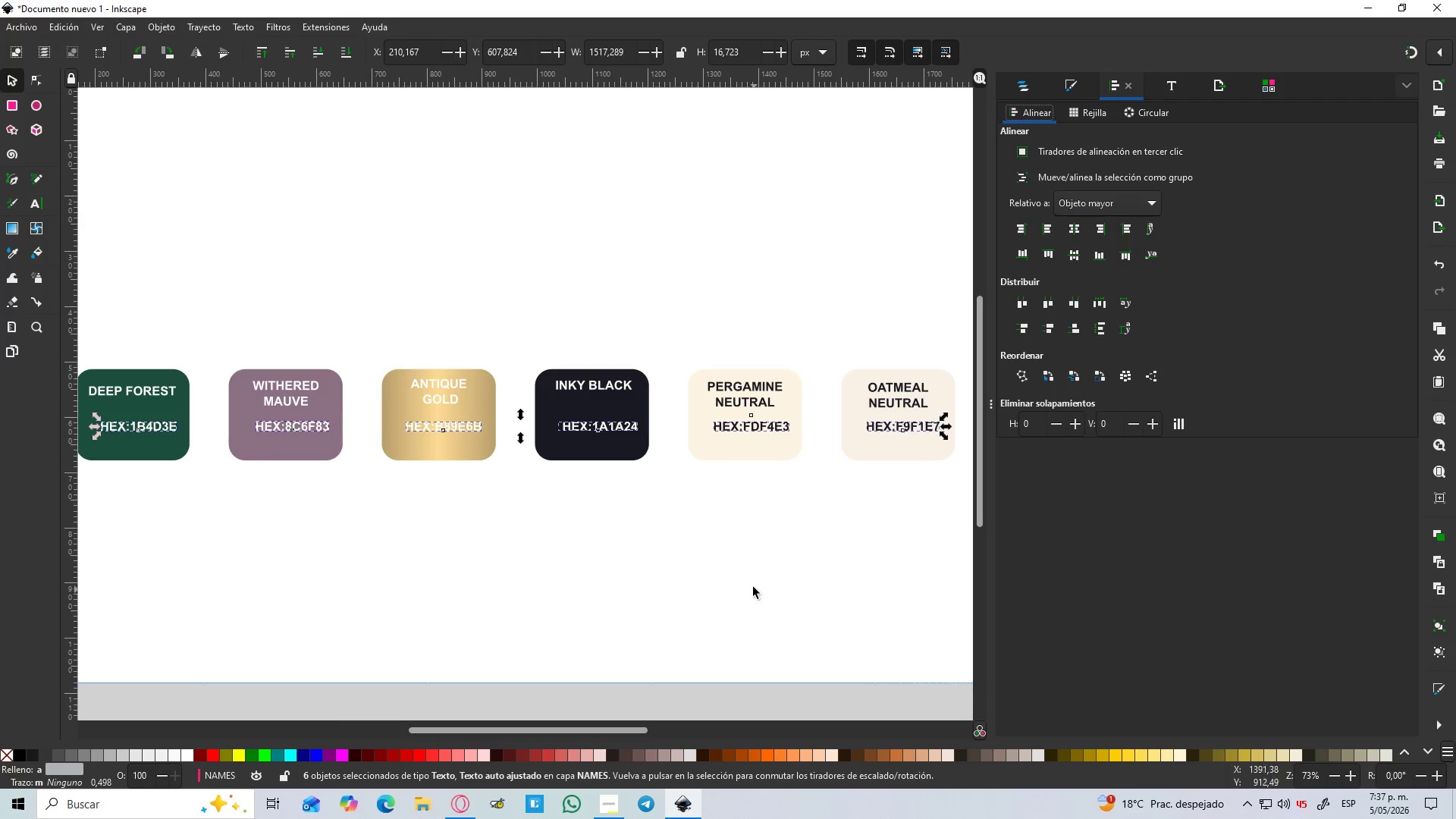 
left_click([630, 479])
 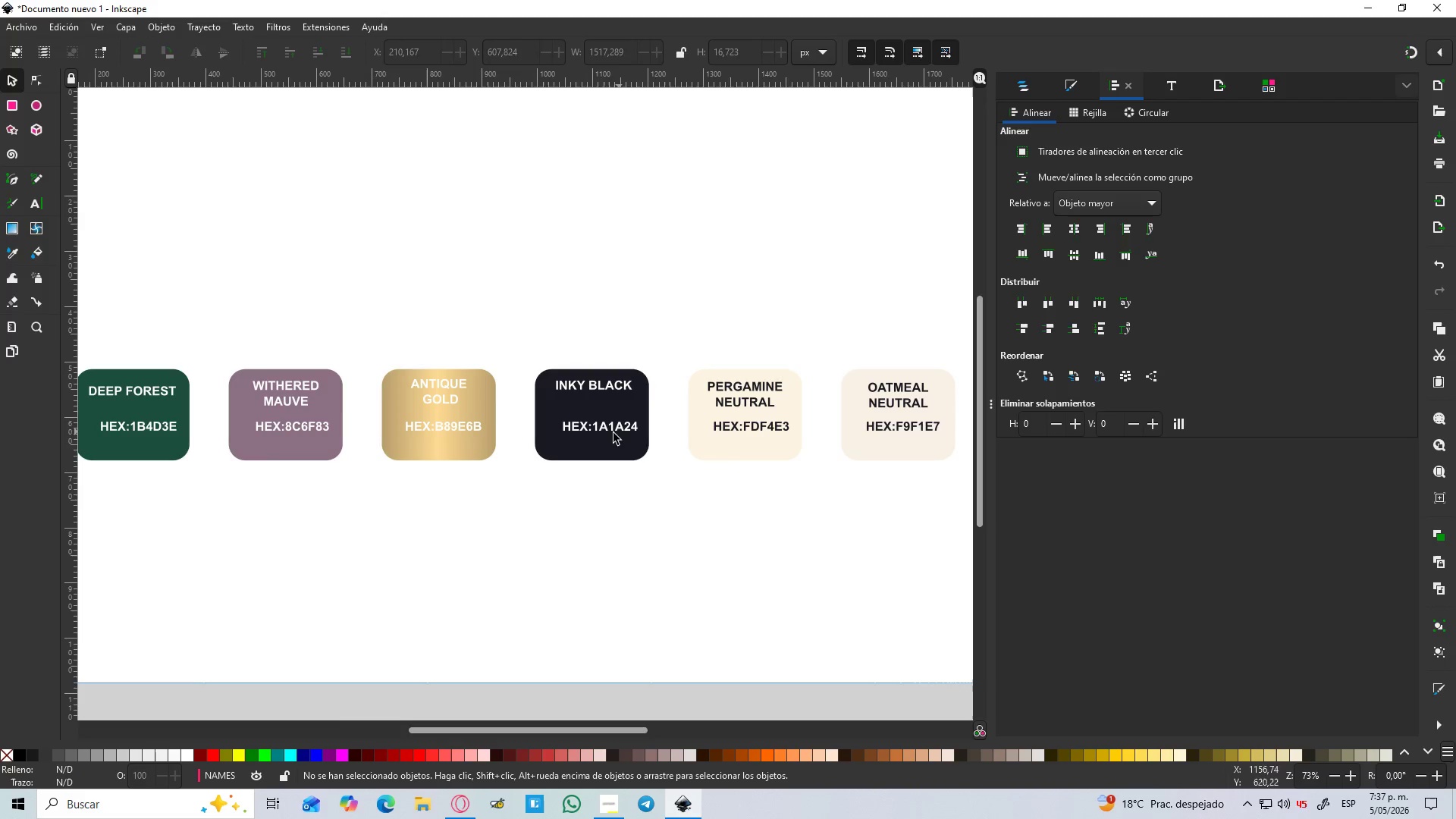 
left_click([595, 425])
 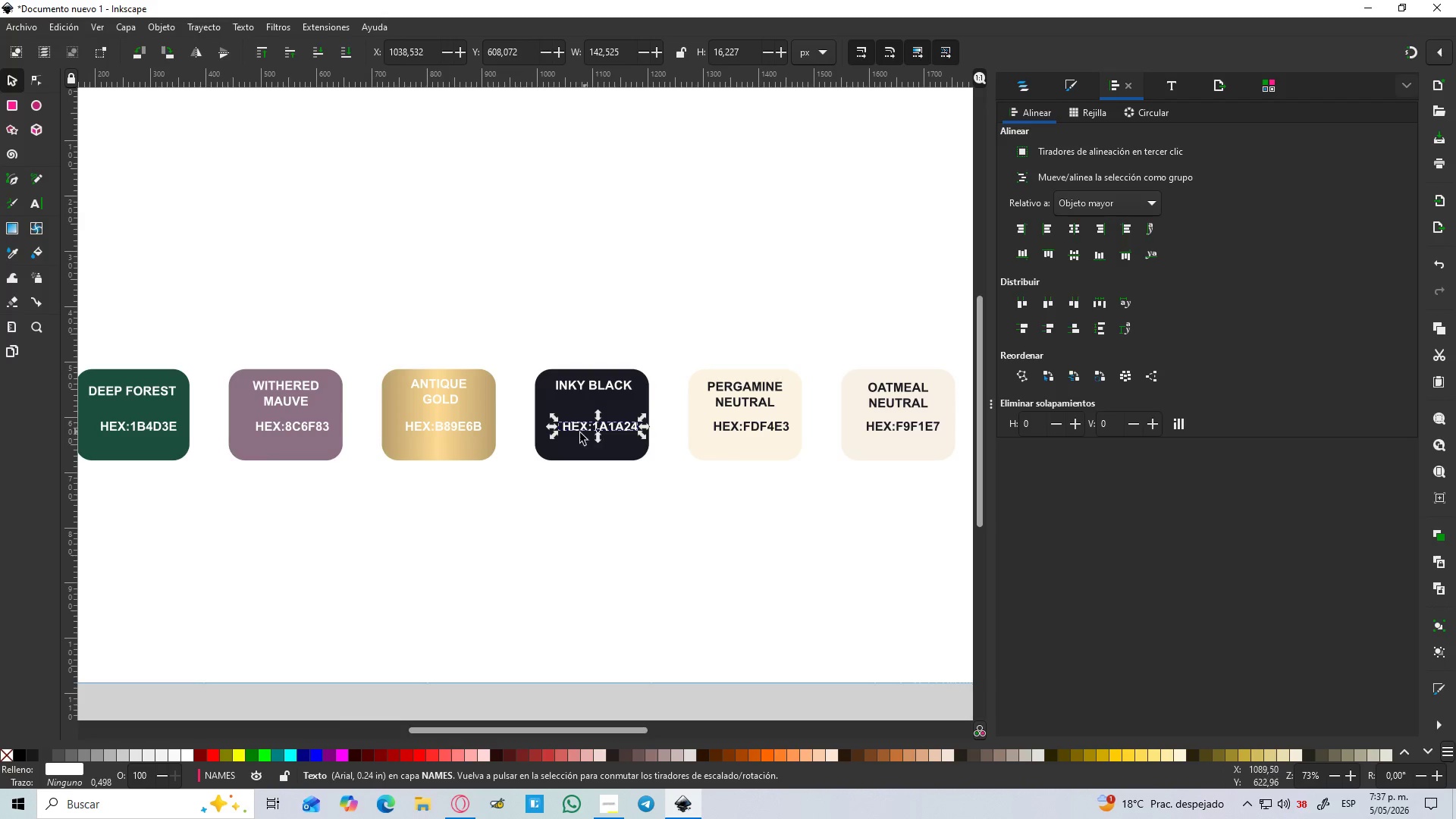 
hold_key(key=ControlLeft, duration=0.83)
scroll: coordinate [526, 445], scroll_direction: down, amount: 1.0
 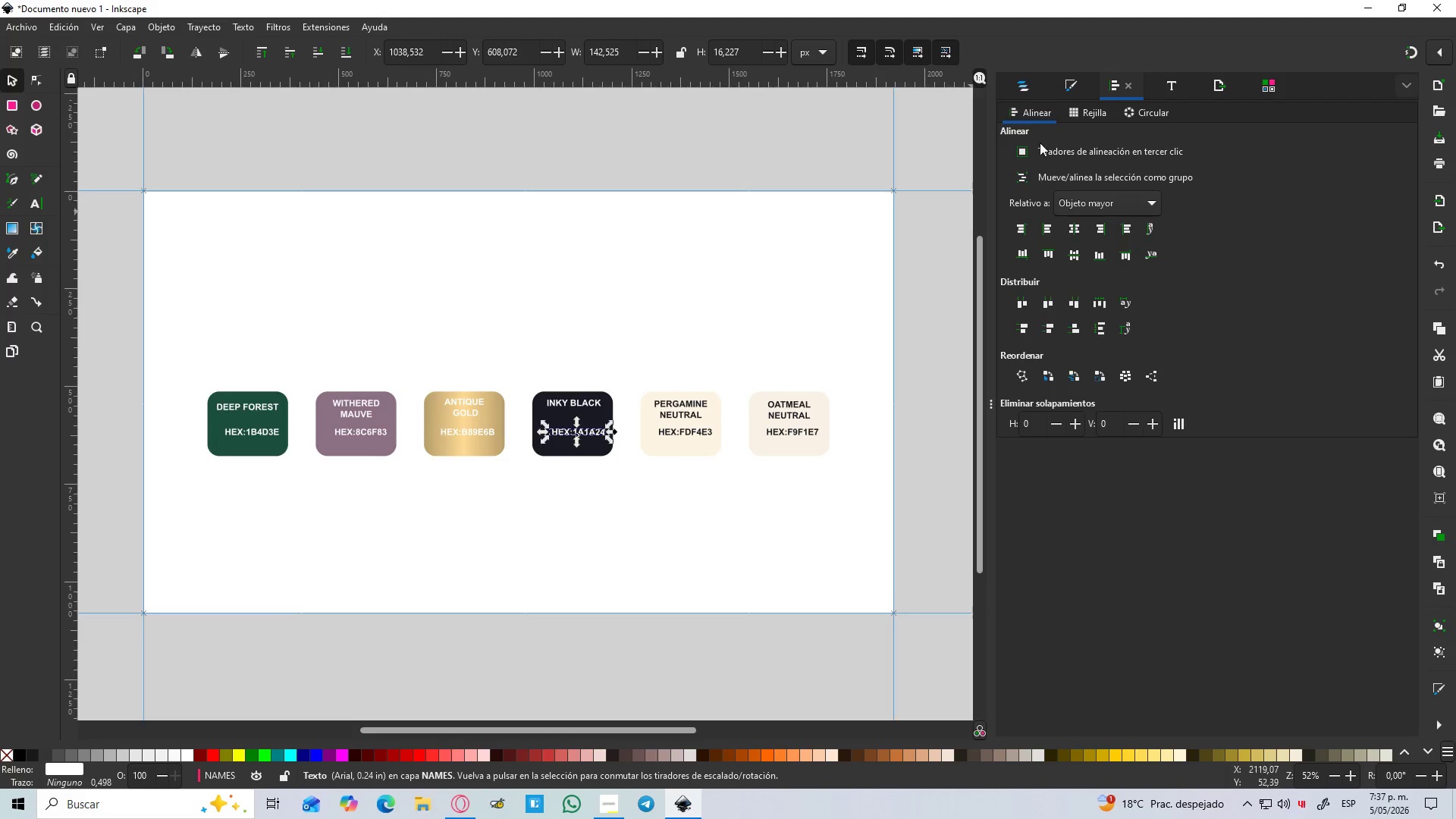 
left_click([1021, 88])
 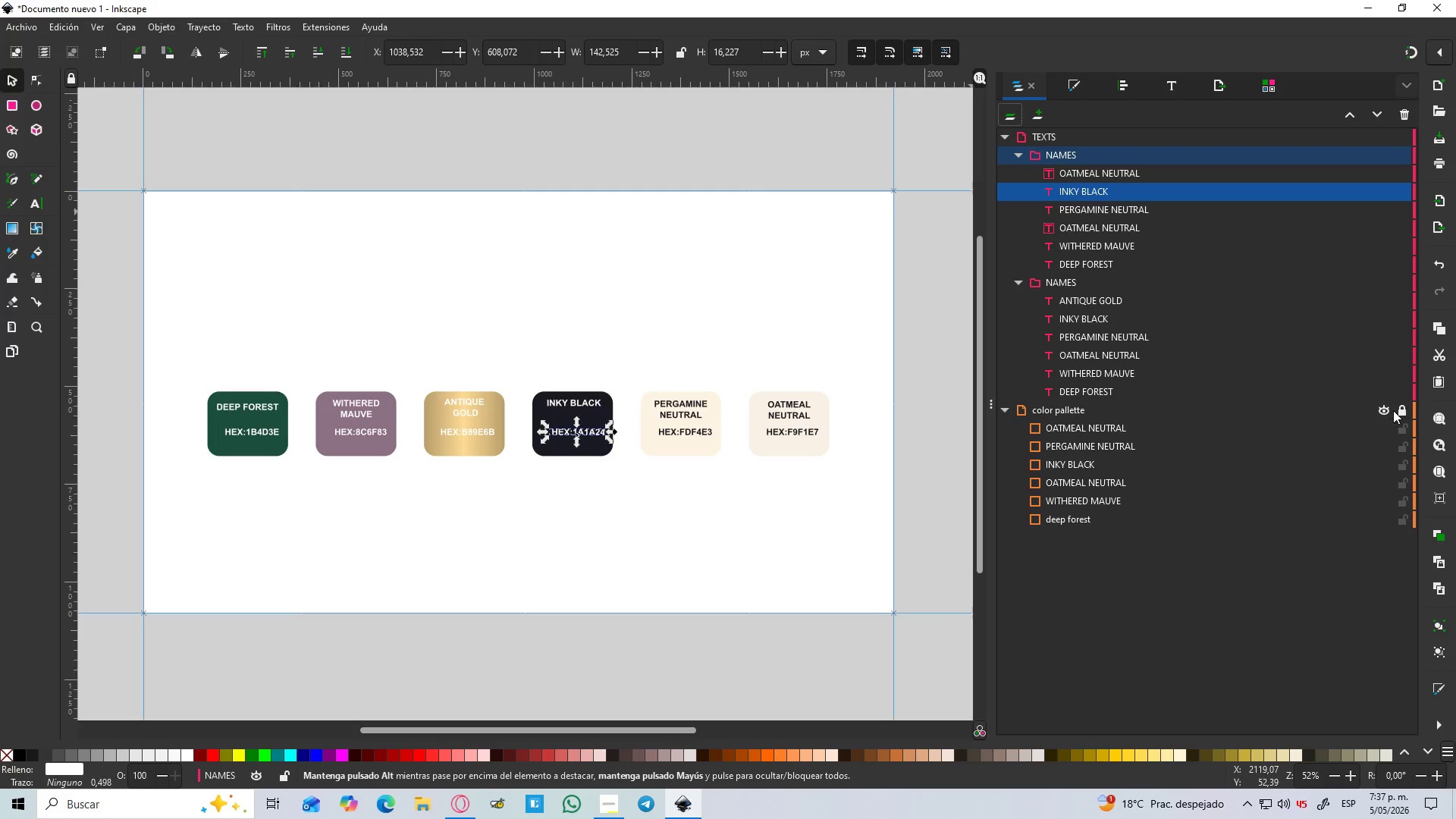 
left_click([1402, 410])
 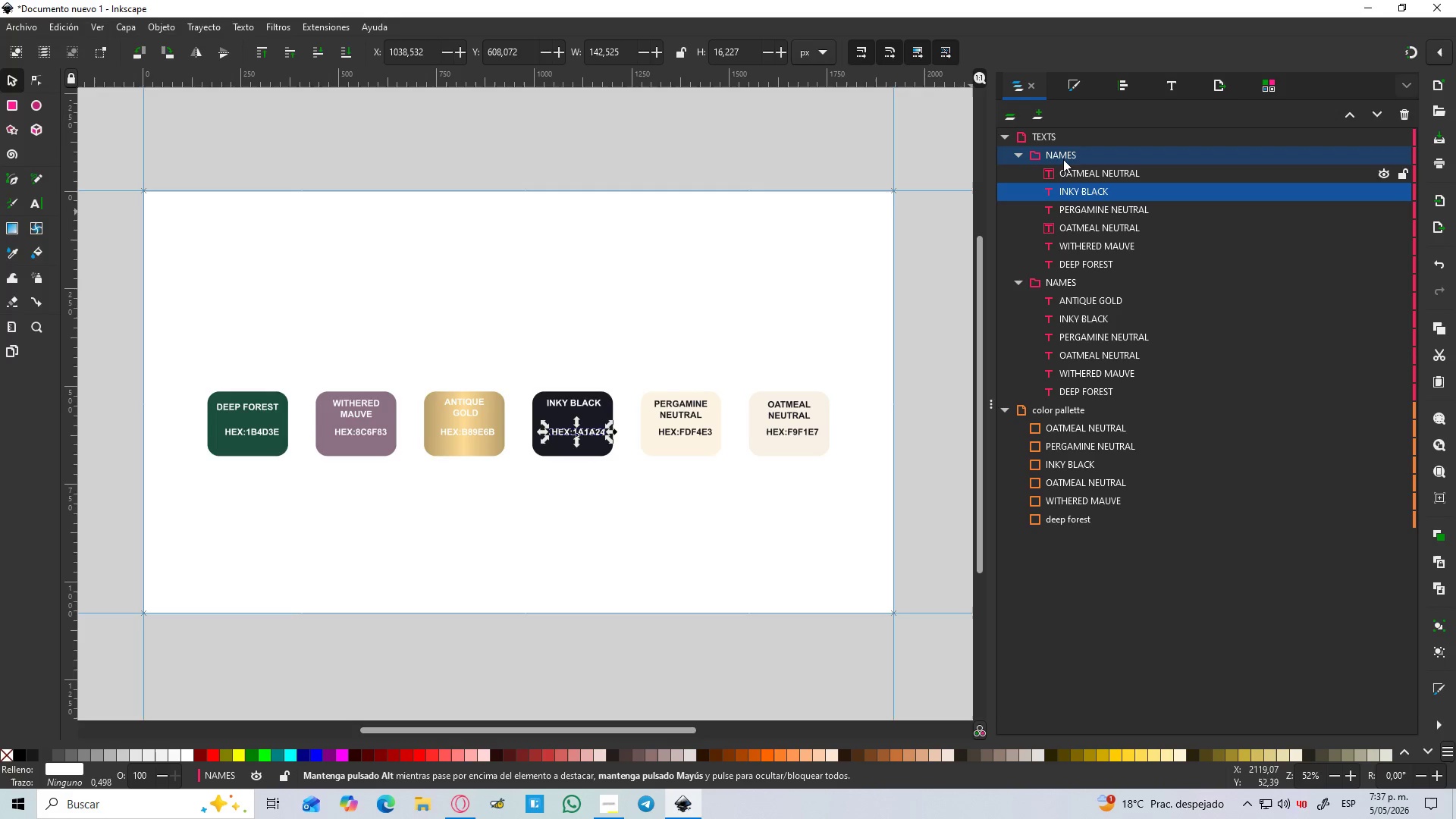 
double_click([1062, 155])
 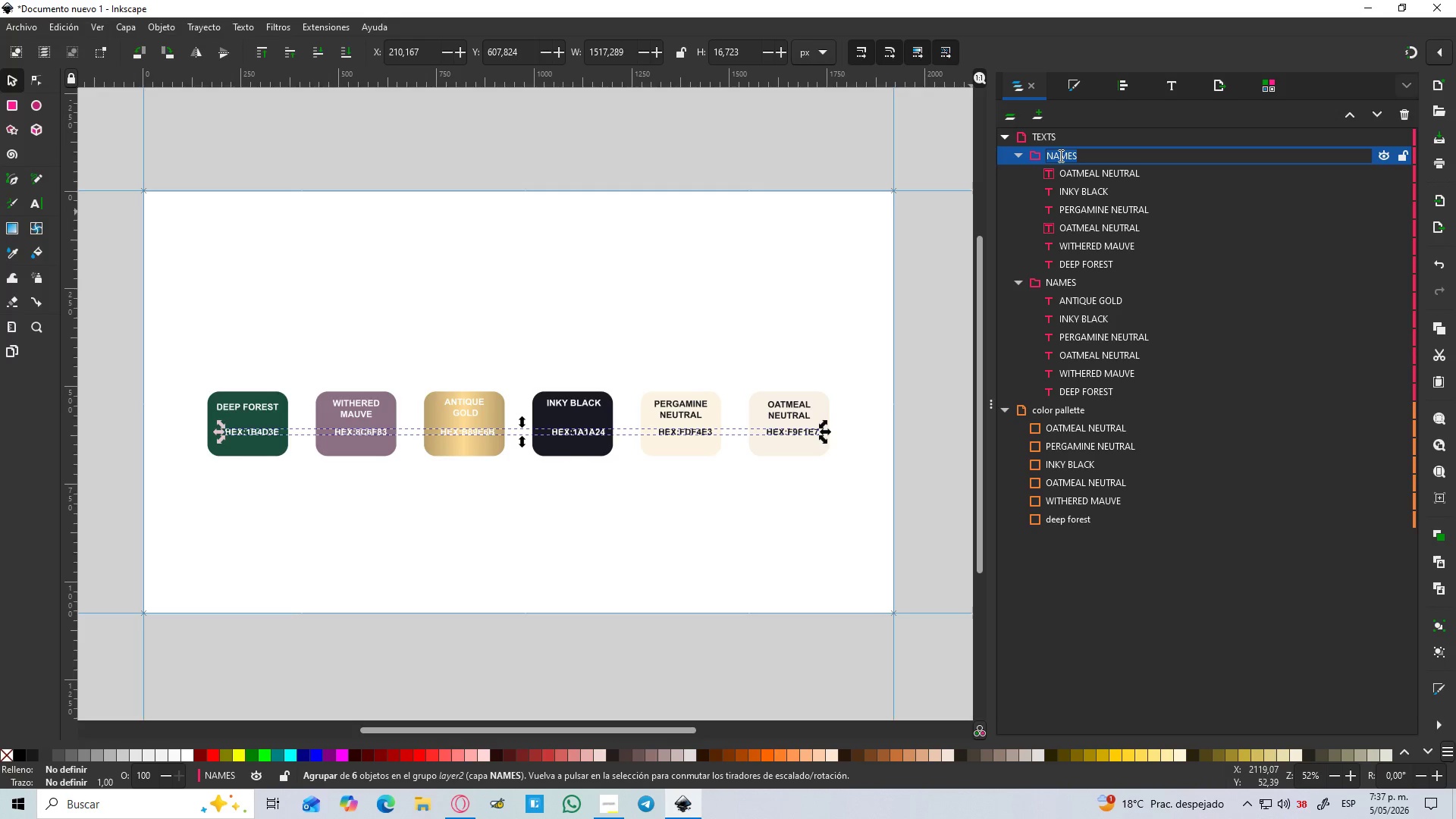 
type(HEX CODE)
 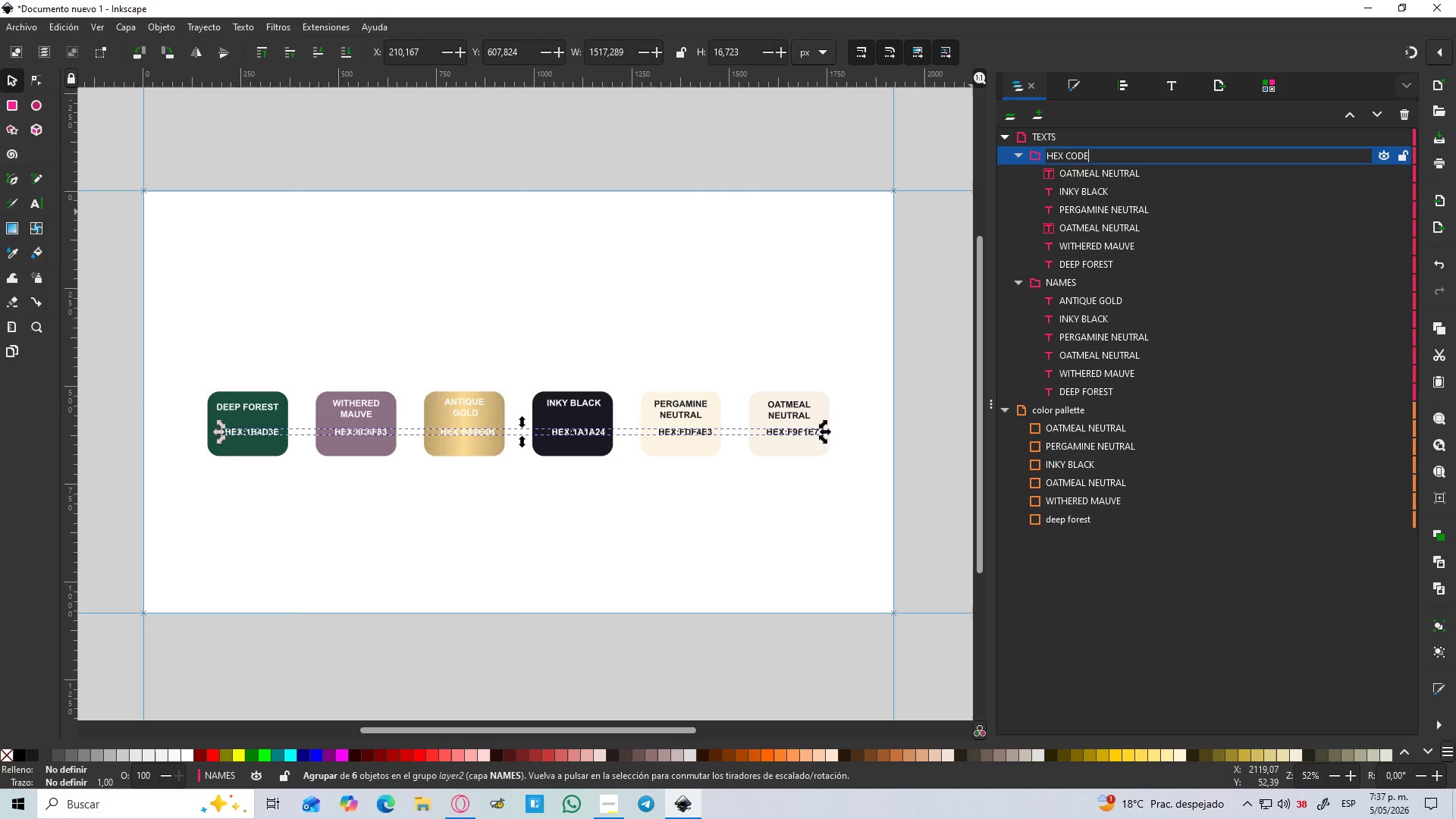 
key(Enter)
 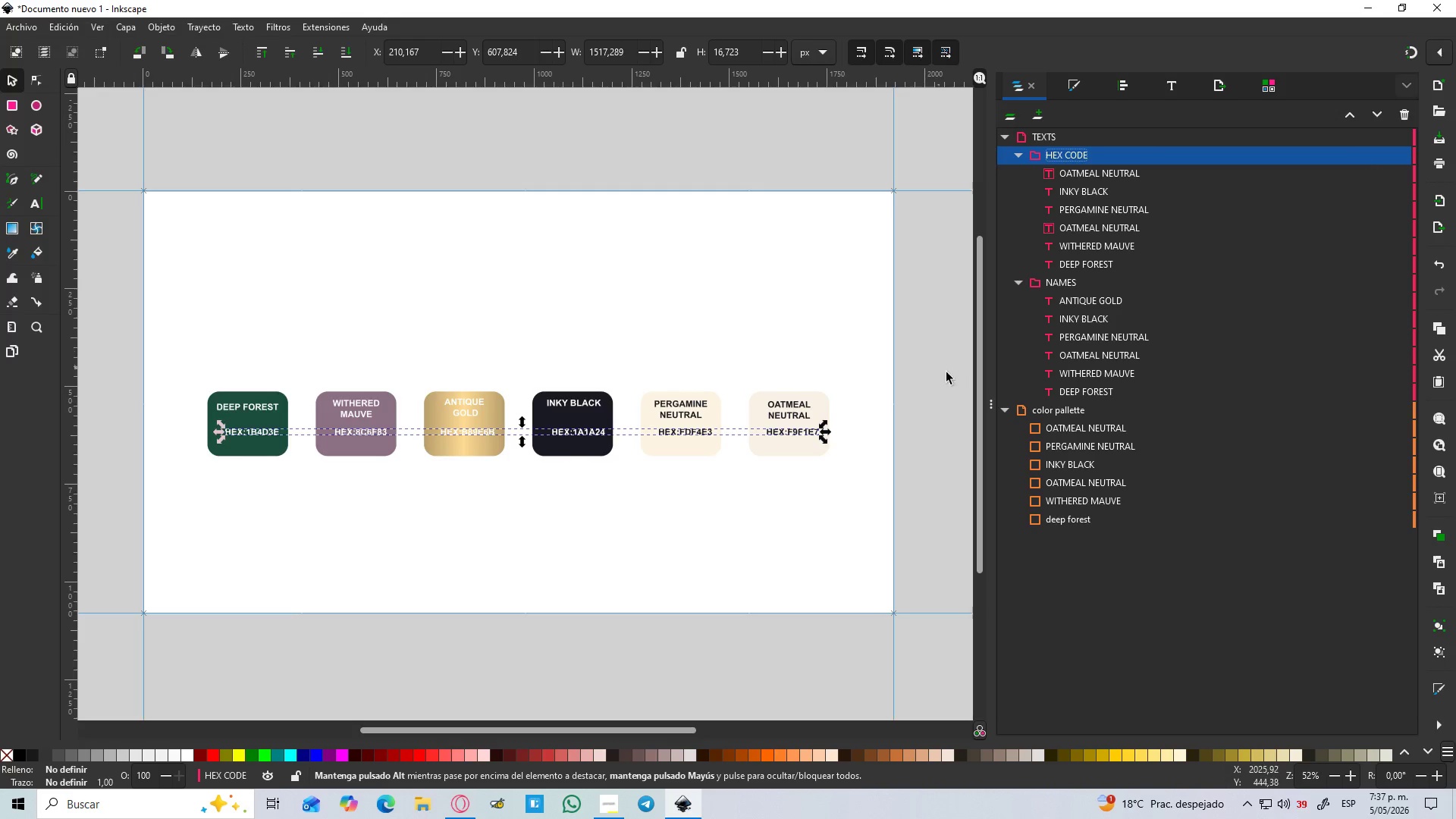 
left_click([801, 435])
 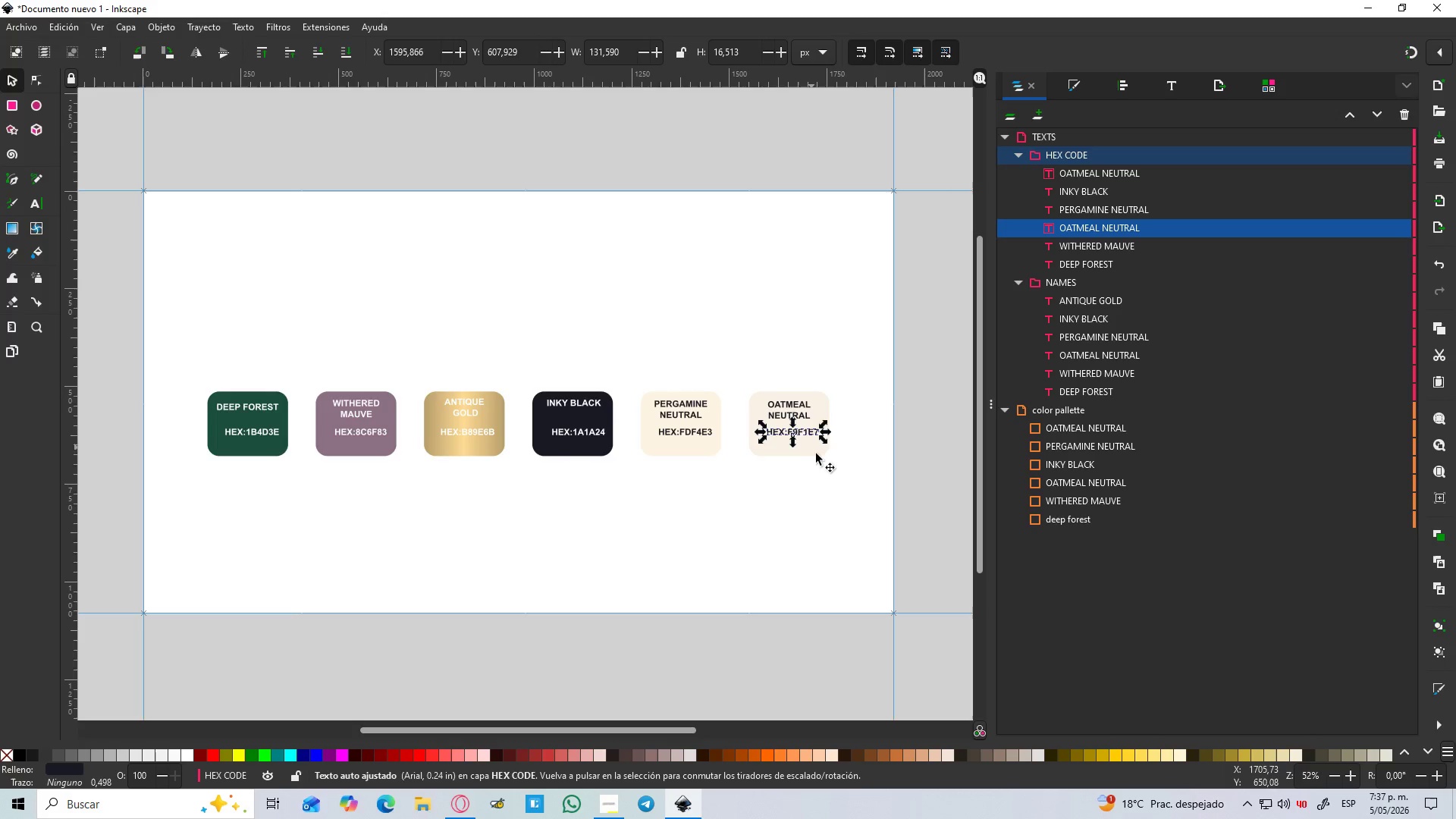 
hold_key(key=ShiftLeft, duration=0.62)
left_click([817, 447])
 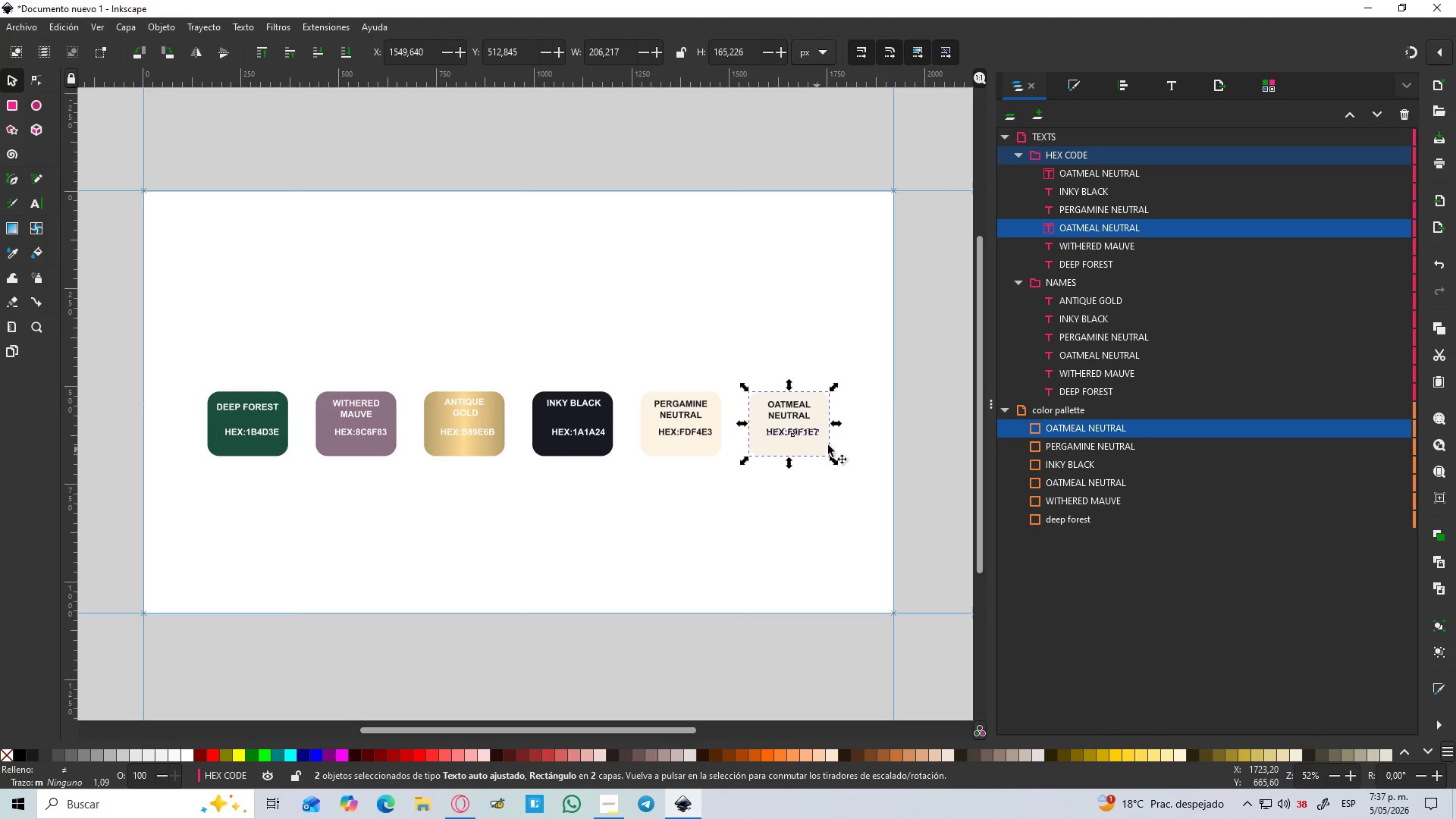 
hold_key(key=ShiftLeft, duration=4.61)
left_click([1114, 84])
 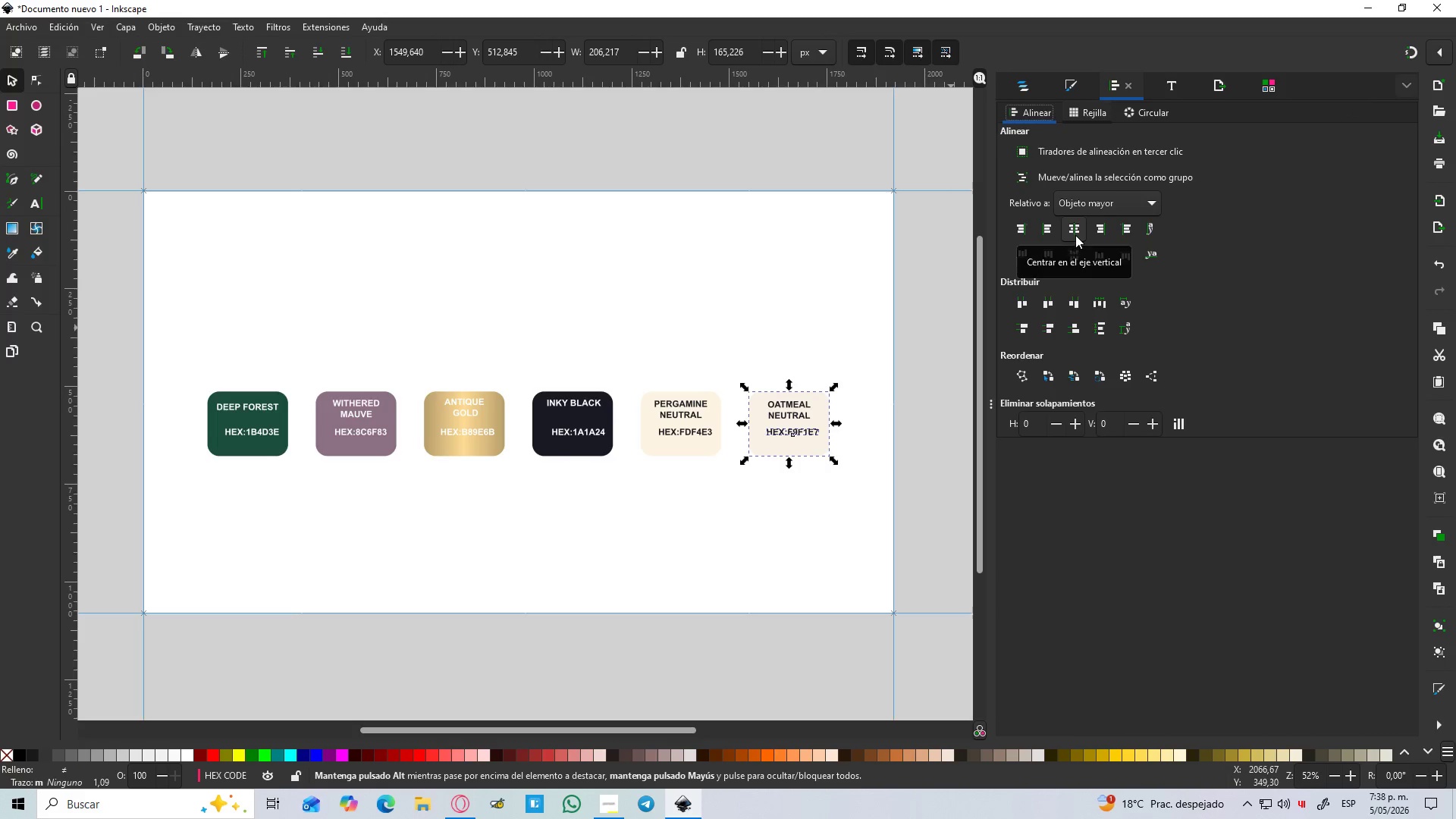 
left_click([1075, 228])
 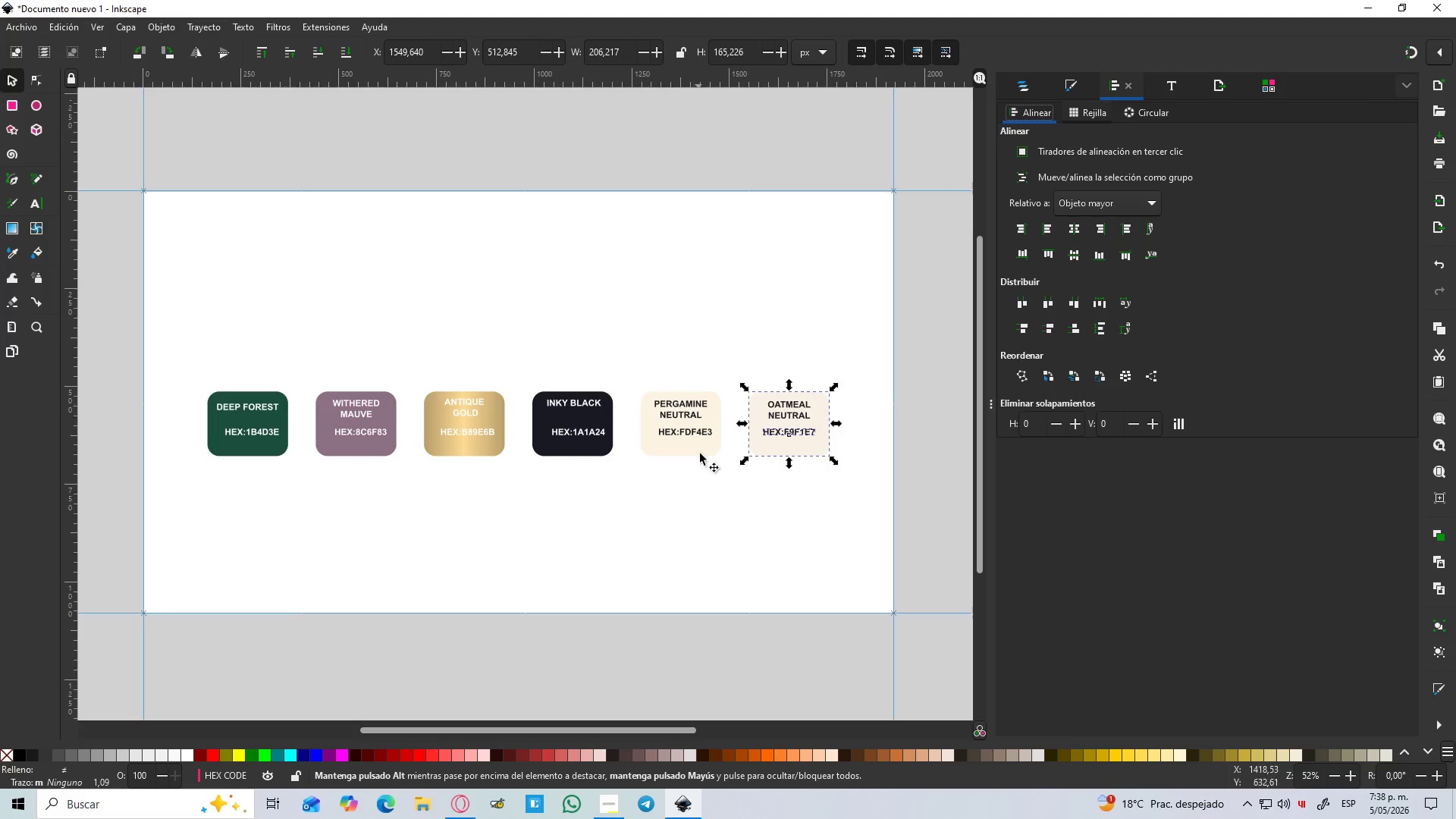 
left_click([697, 503])
 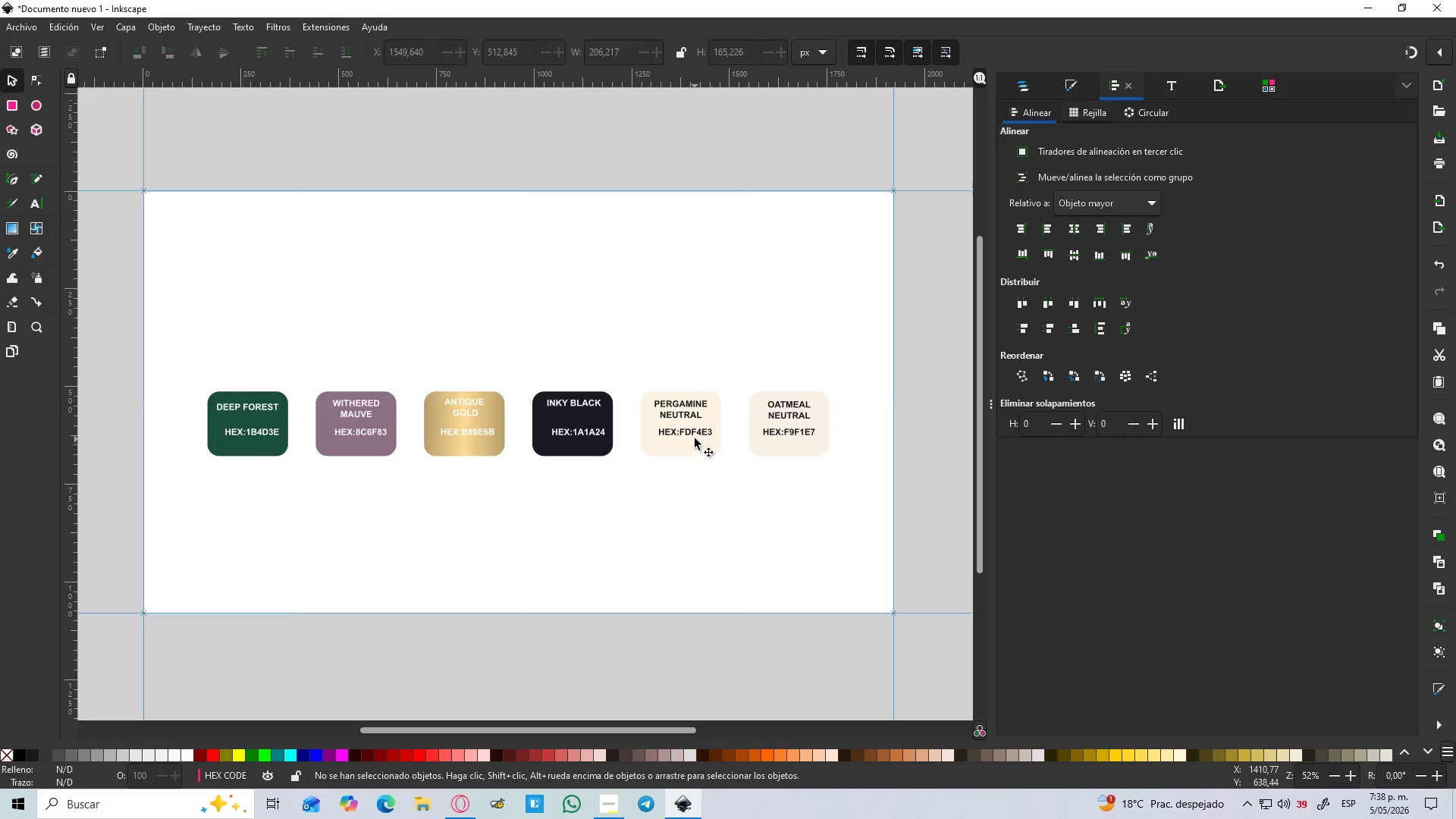 
left_click([692, 433])
 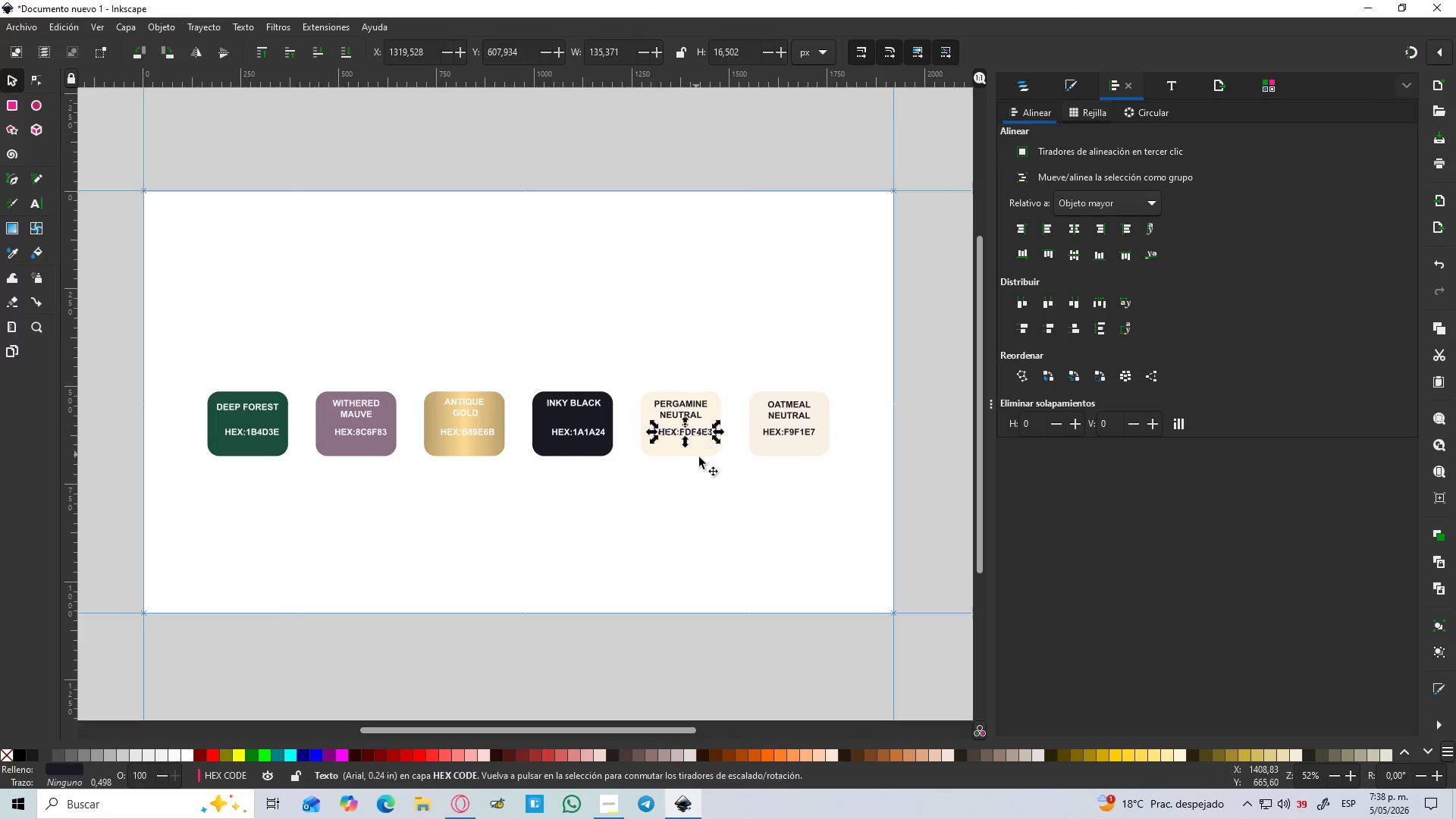 
hold_key(key=ShiftLeft, duration=0.59)
left_click([704, 449])
 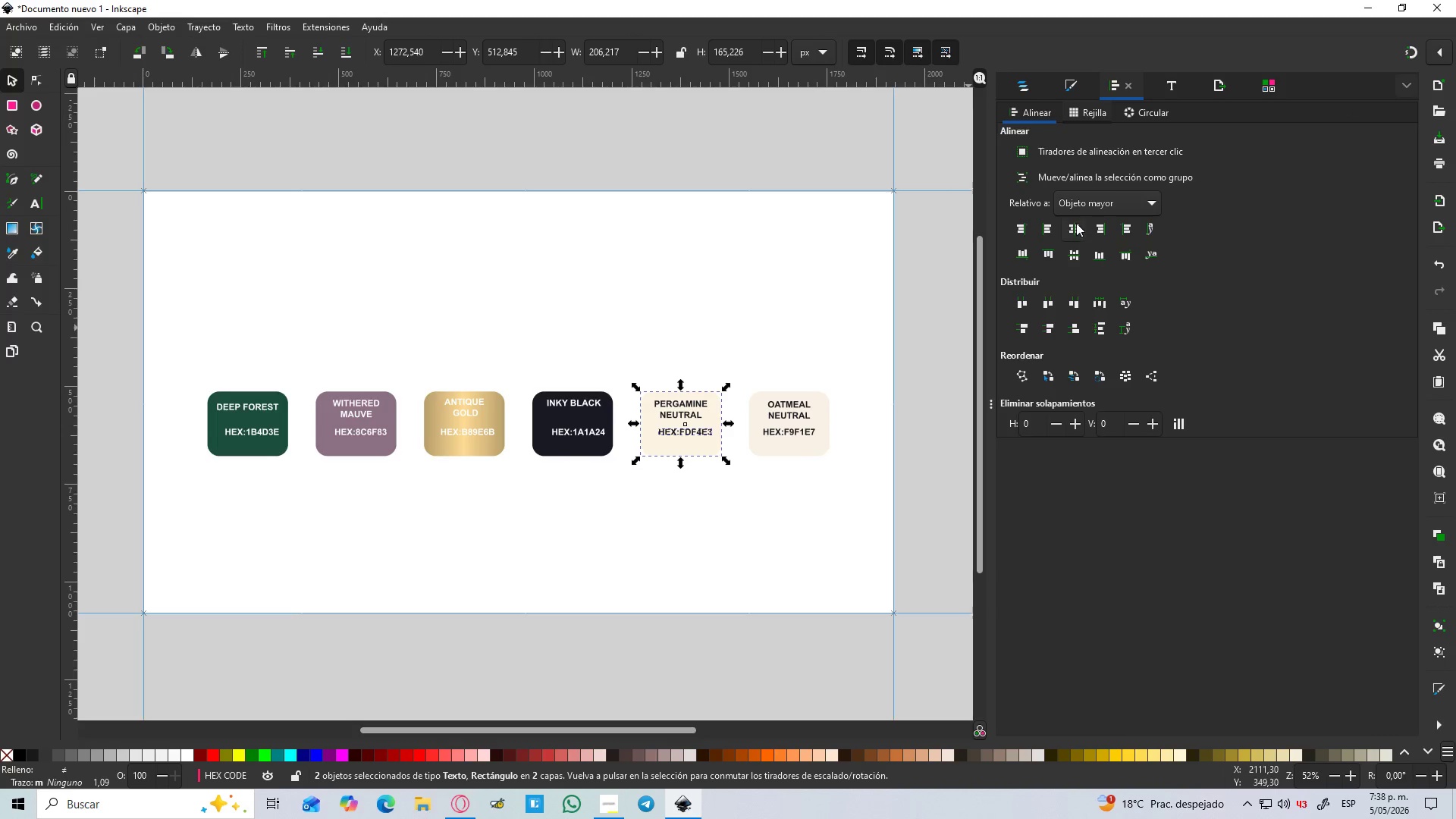 
left_click([1076, 223])
 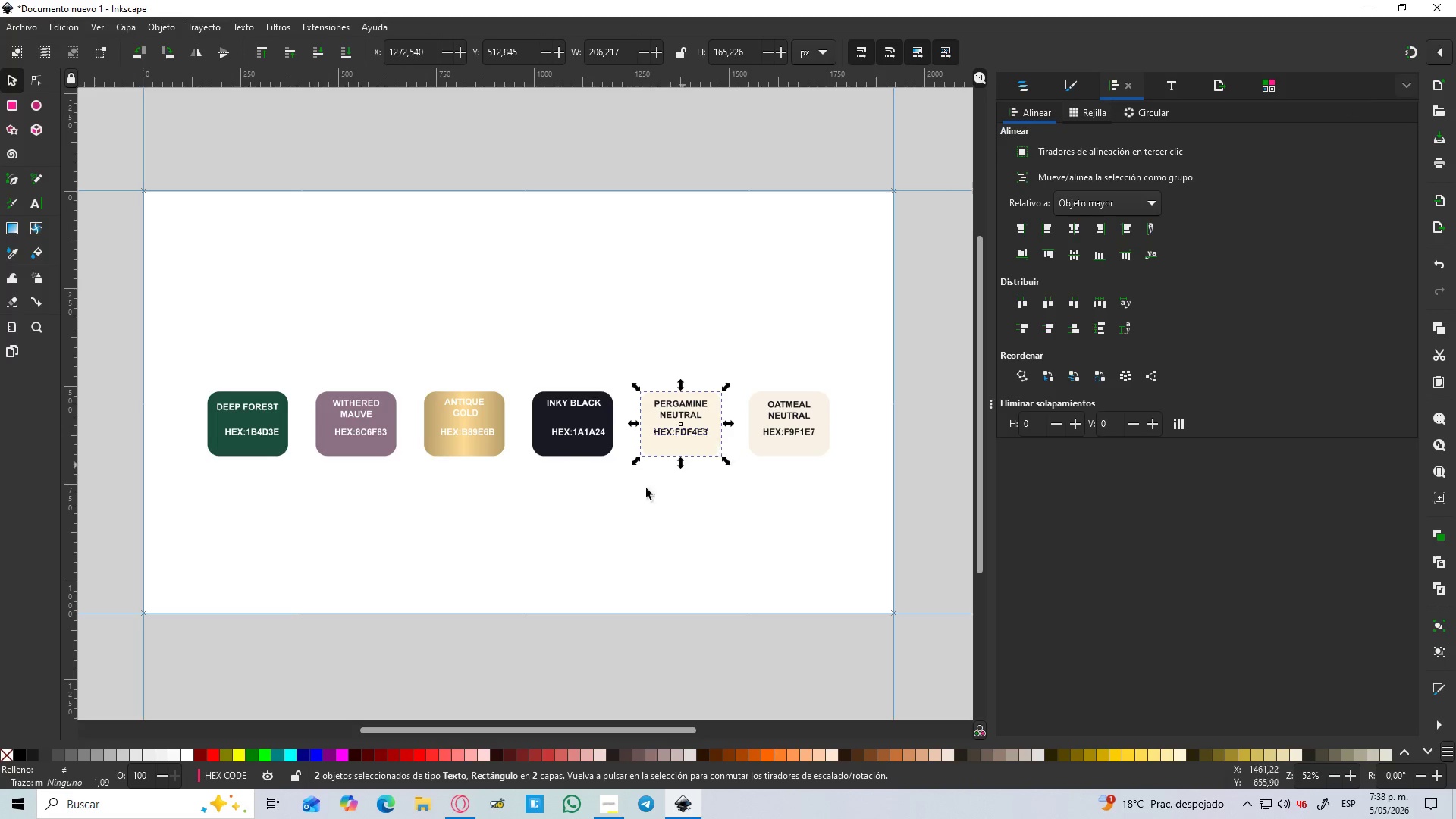 
left_click_drag(start_coordinate=[612, 517], to_coordinate=[611, 513])
 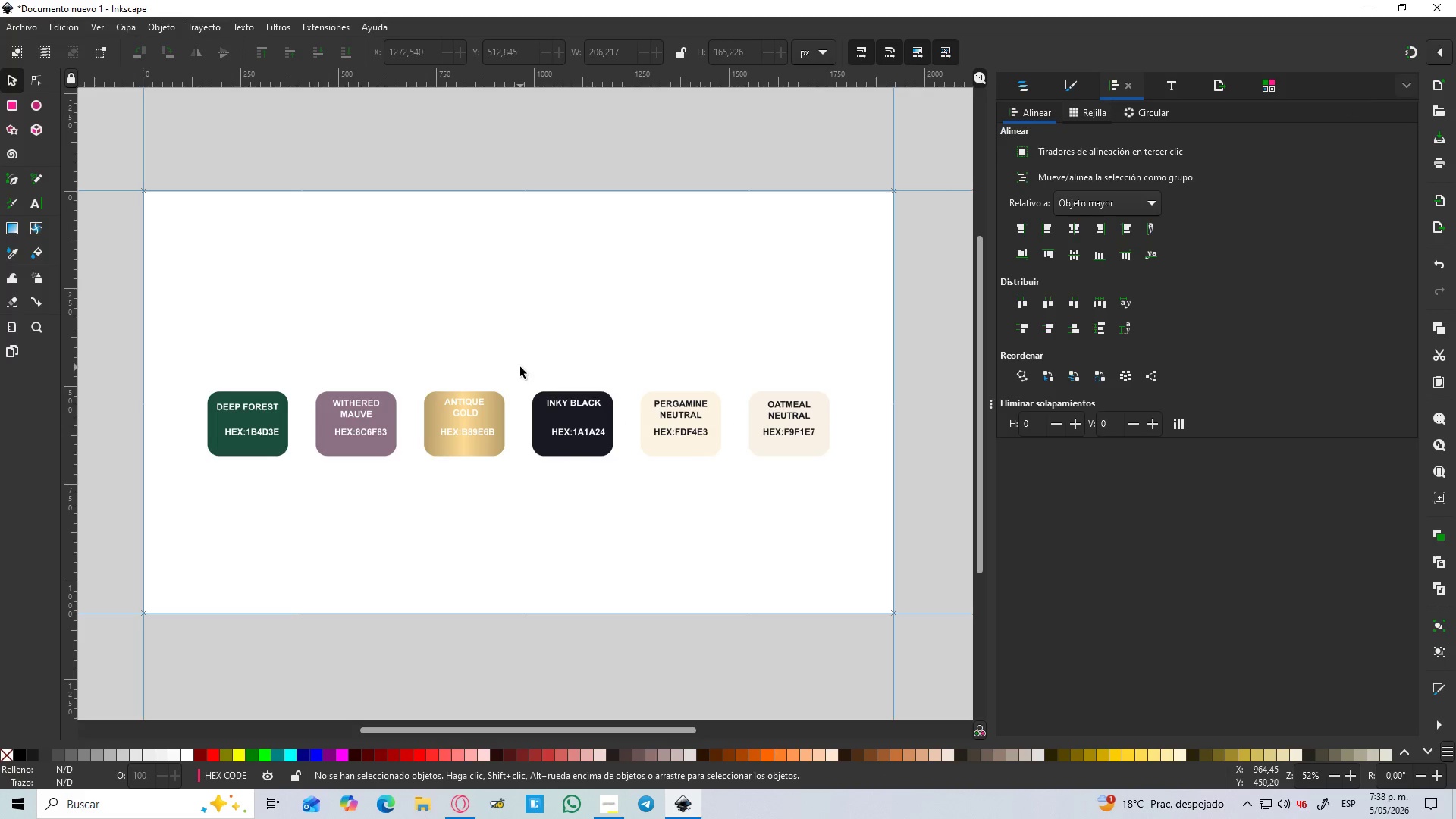 
left_click_drag(start_coordinate=[526, 375], to_coordinate=[619, 479])
 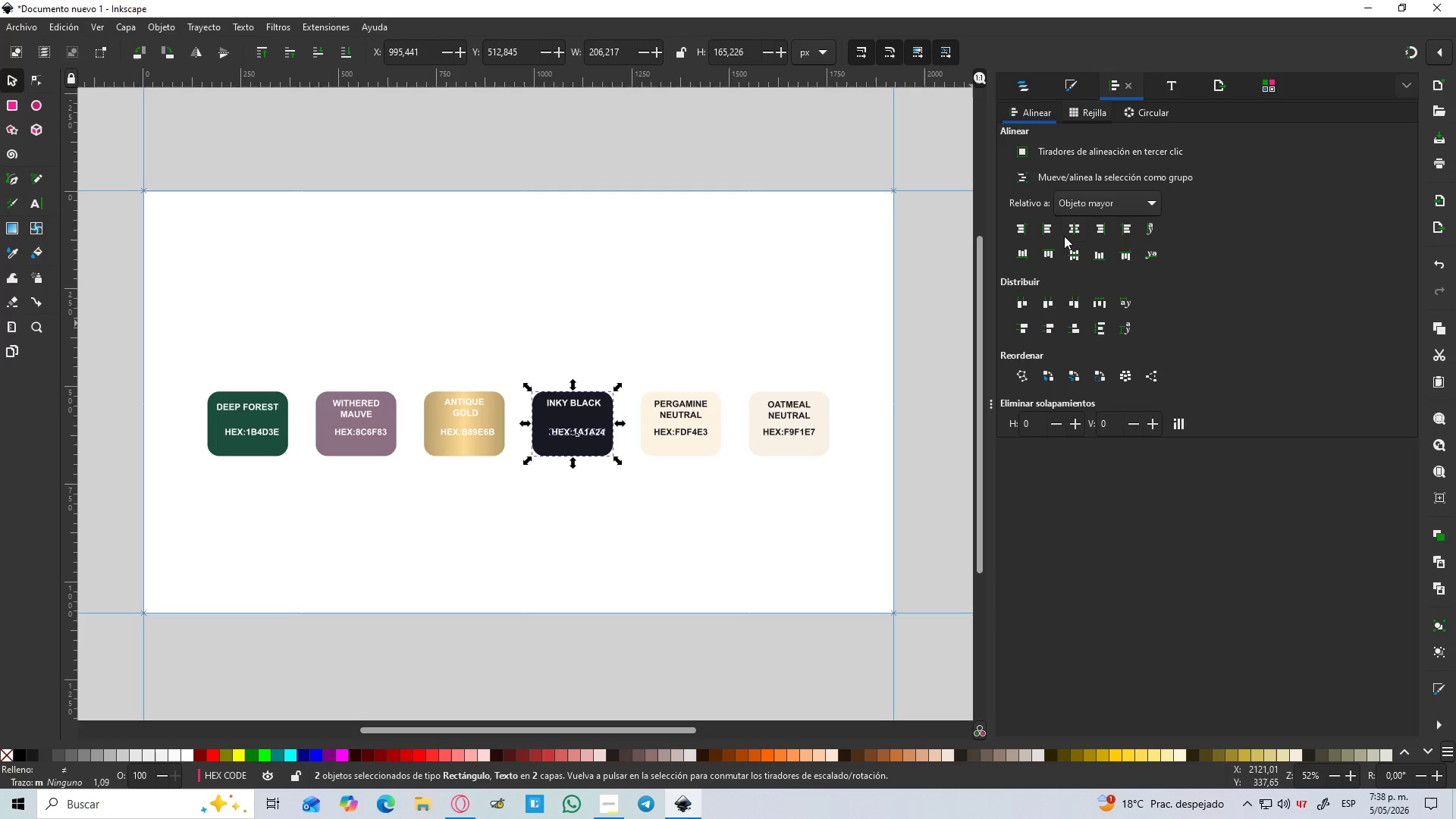 
left_click([1078, 228])
 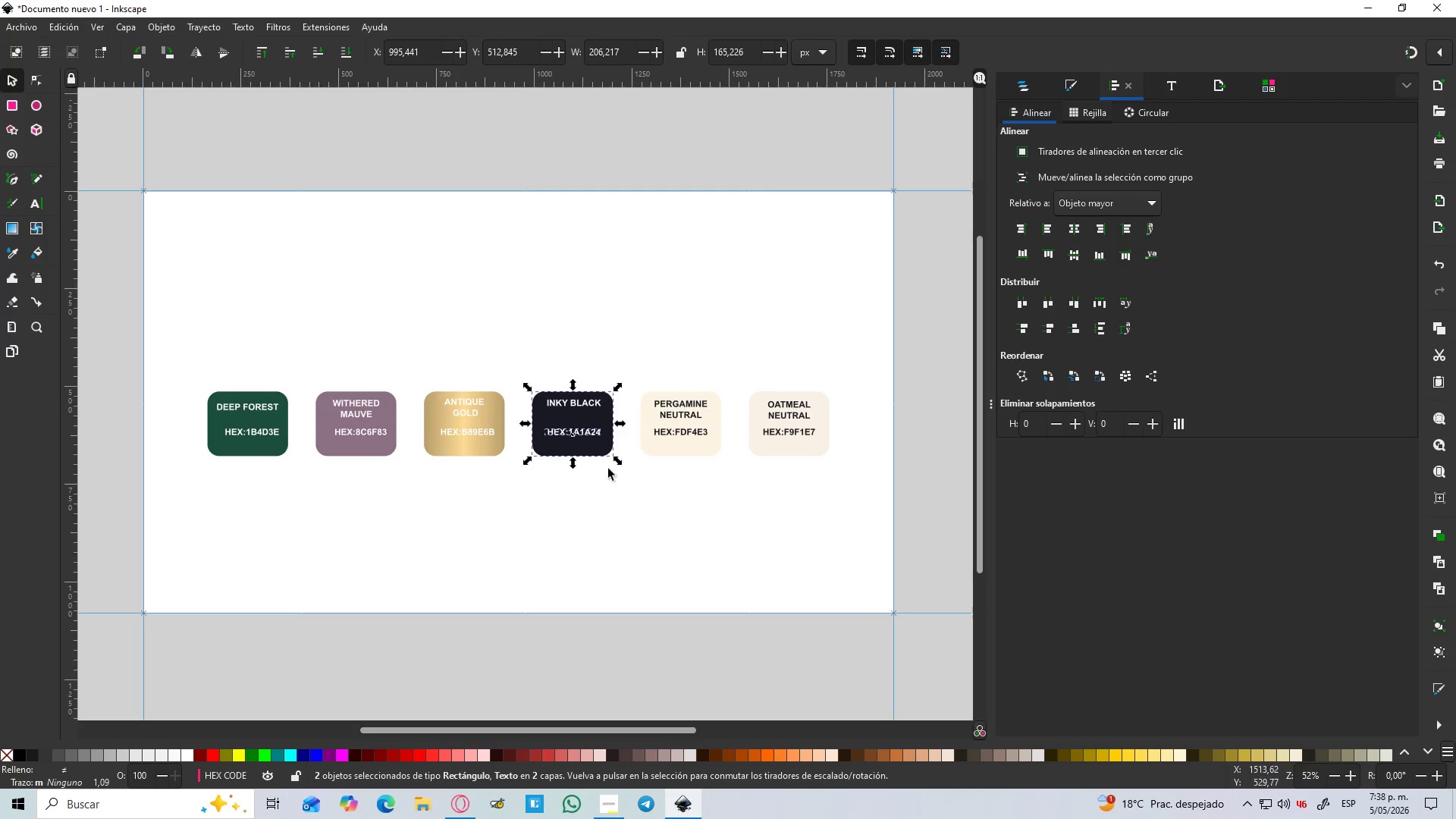 
left_click_drag(start_coordinate=[528, 538], to_coordinate=[525, 532])
 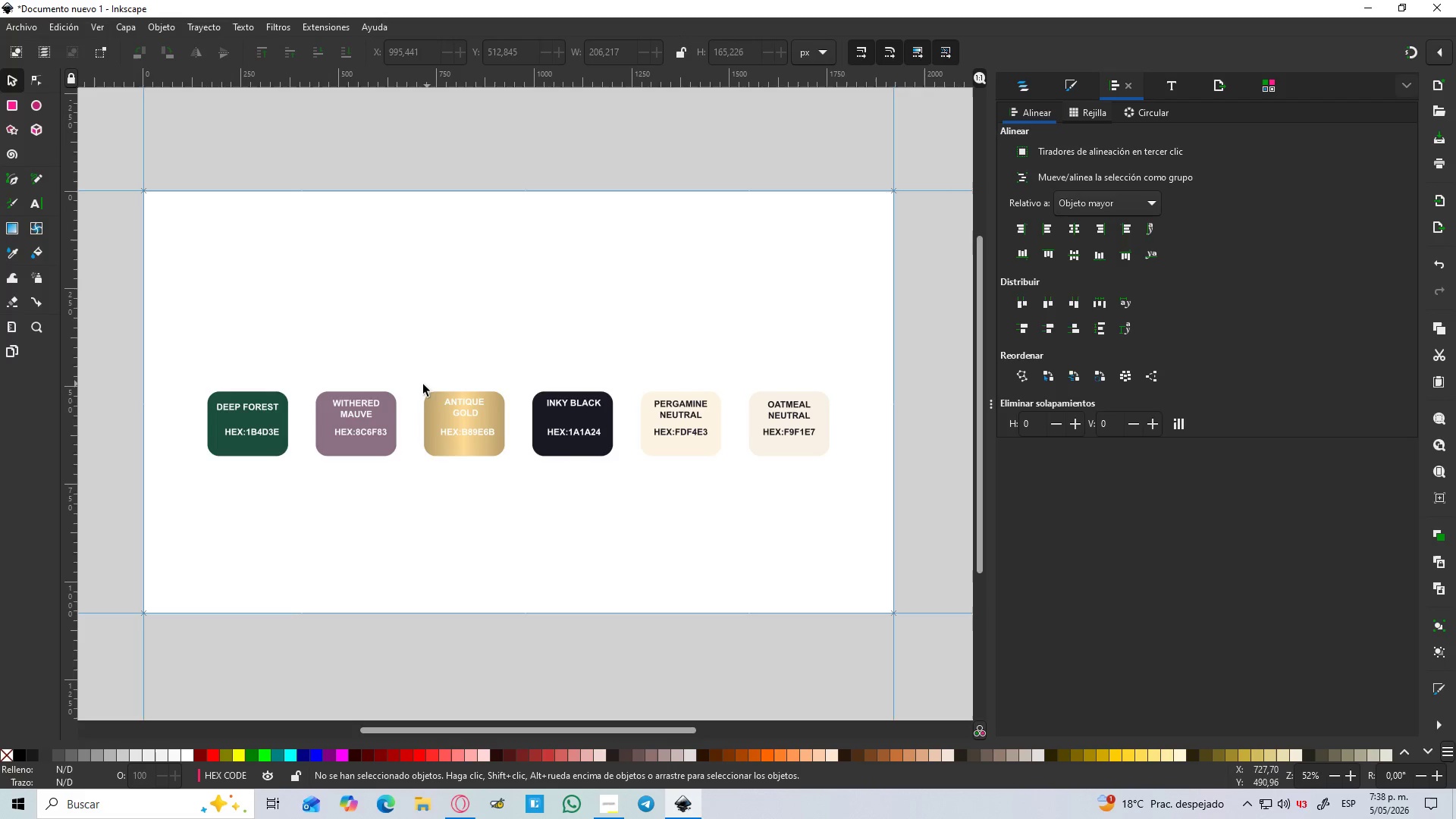 
left_click_drag(start_coordinate=[423, 387], to_coordinate=[522, 486])
 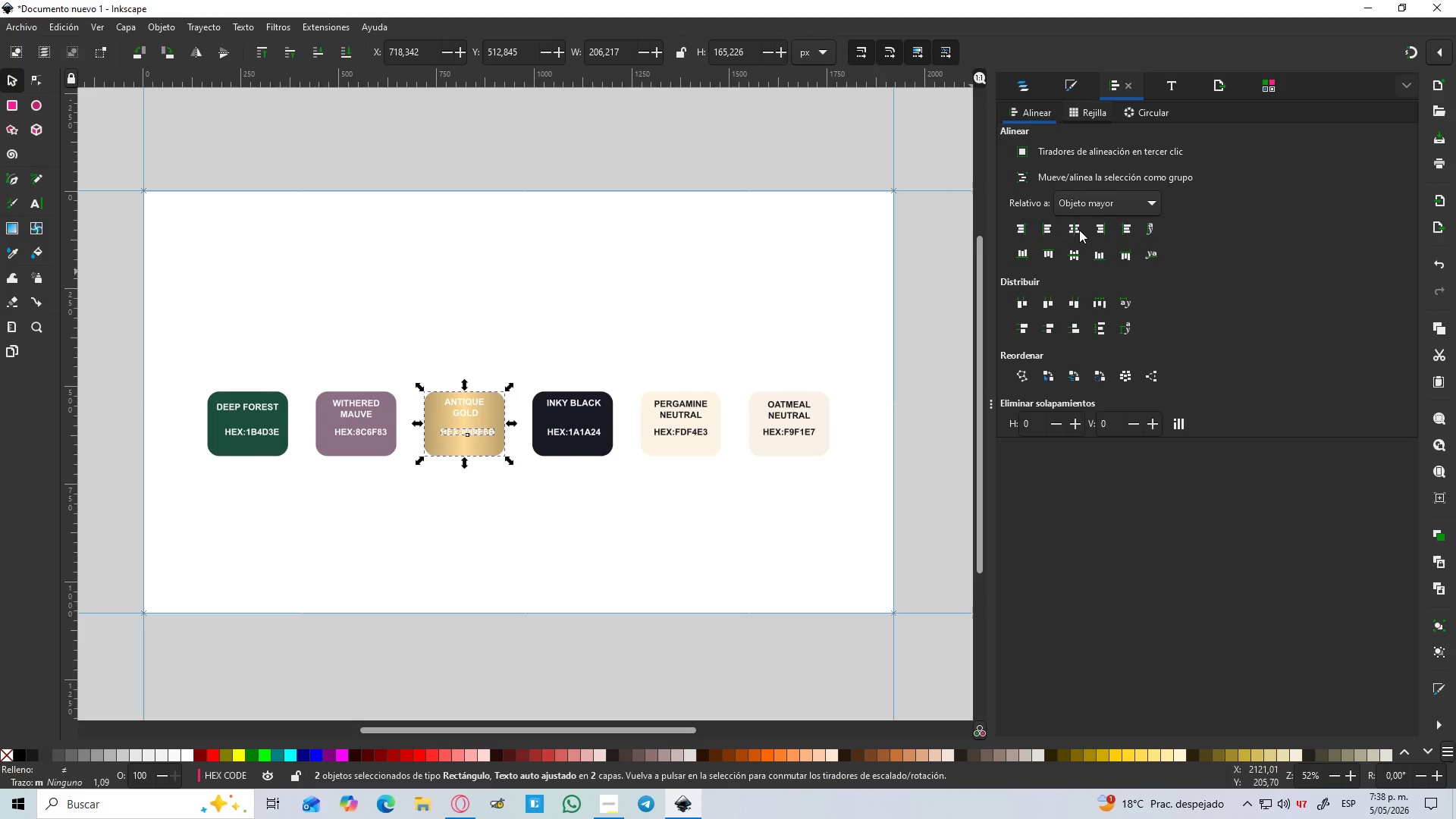 
left_click([1080, 230])
 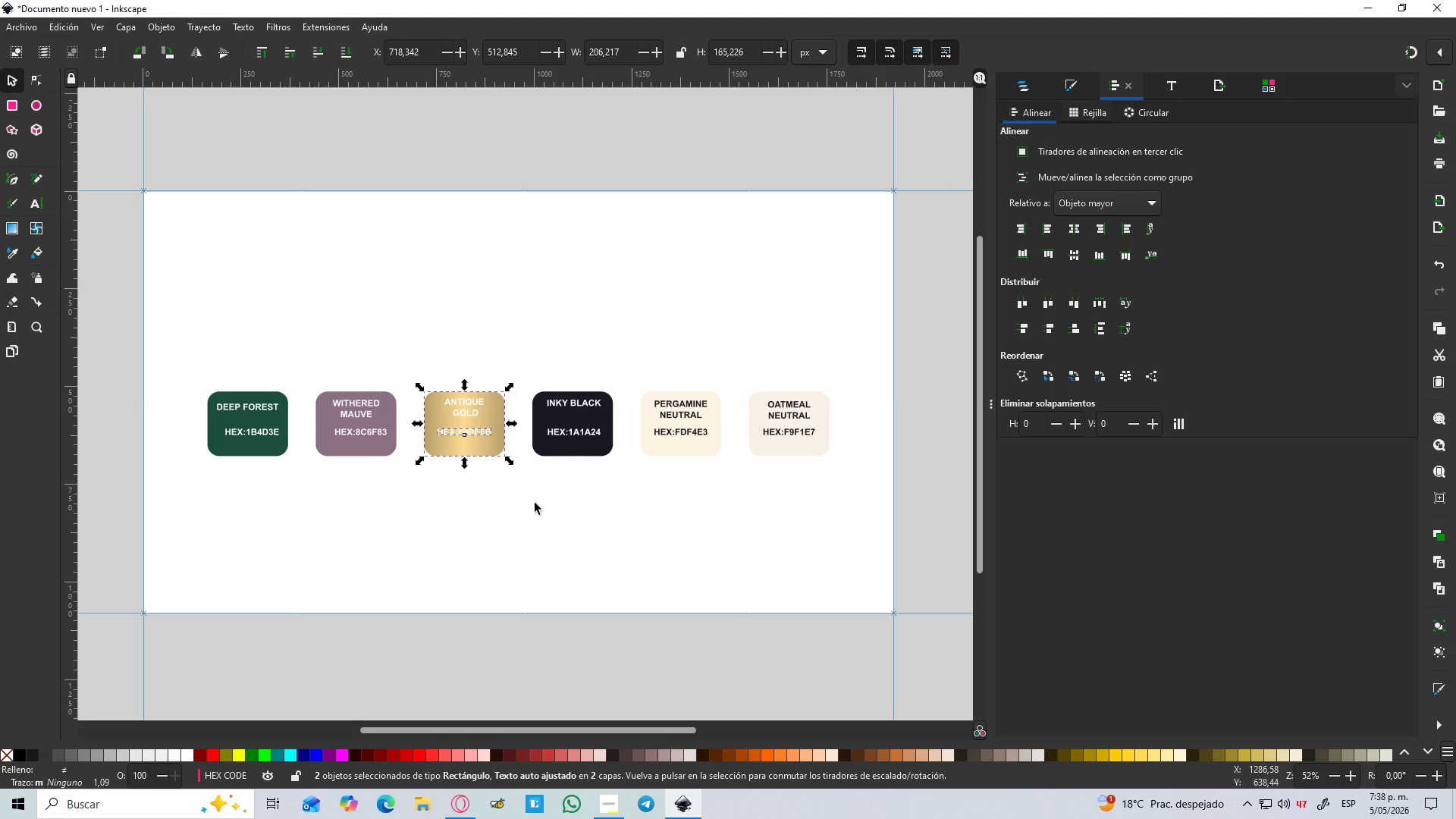 
left_click_drag(start_coordinate=[481, 541], to_coordinate=[480, 538])
 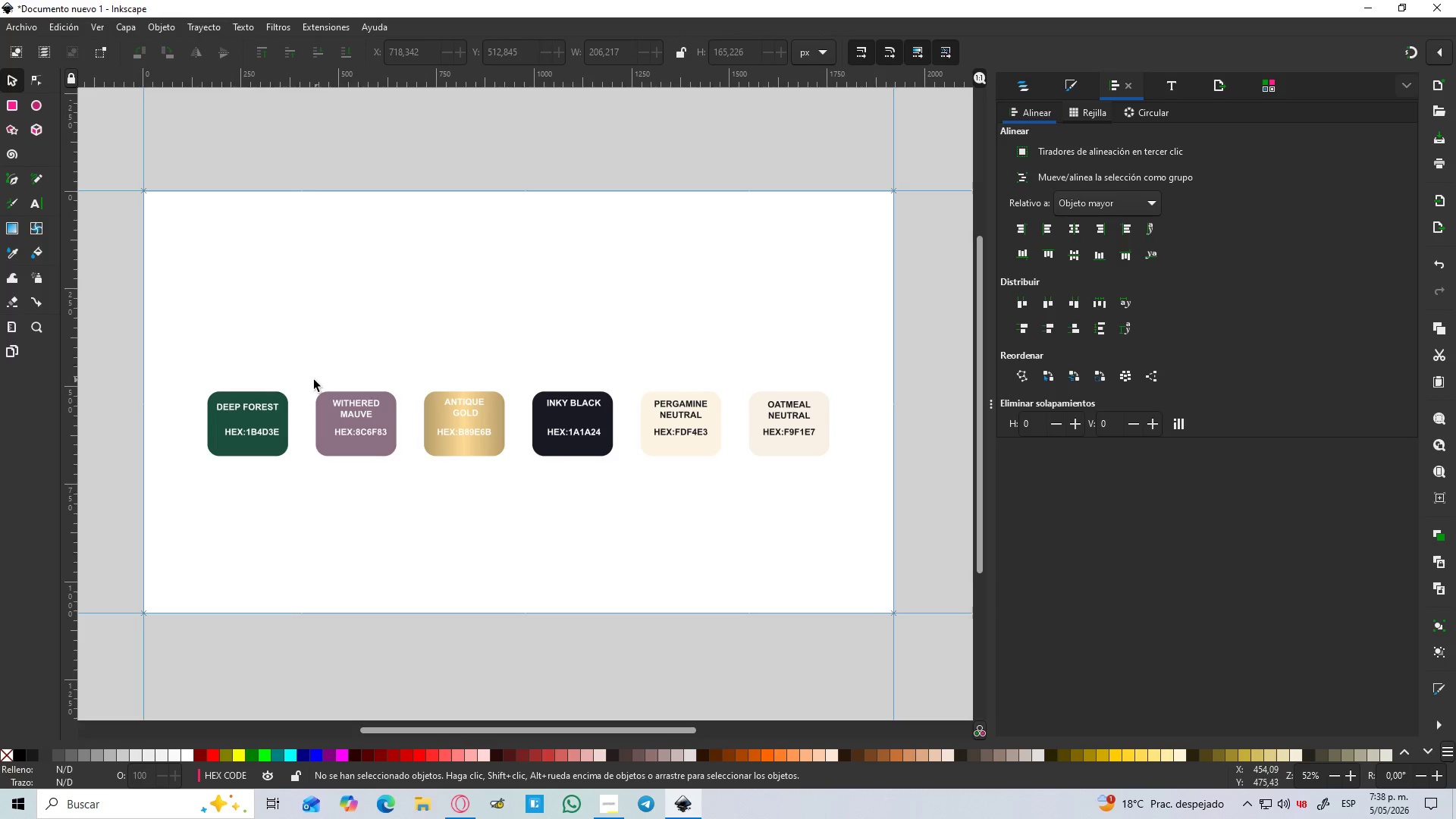 
left_click_drag(start_coordinate=[307, 384], to_coordinate=[405, 475])
 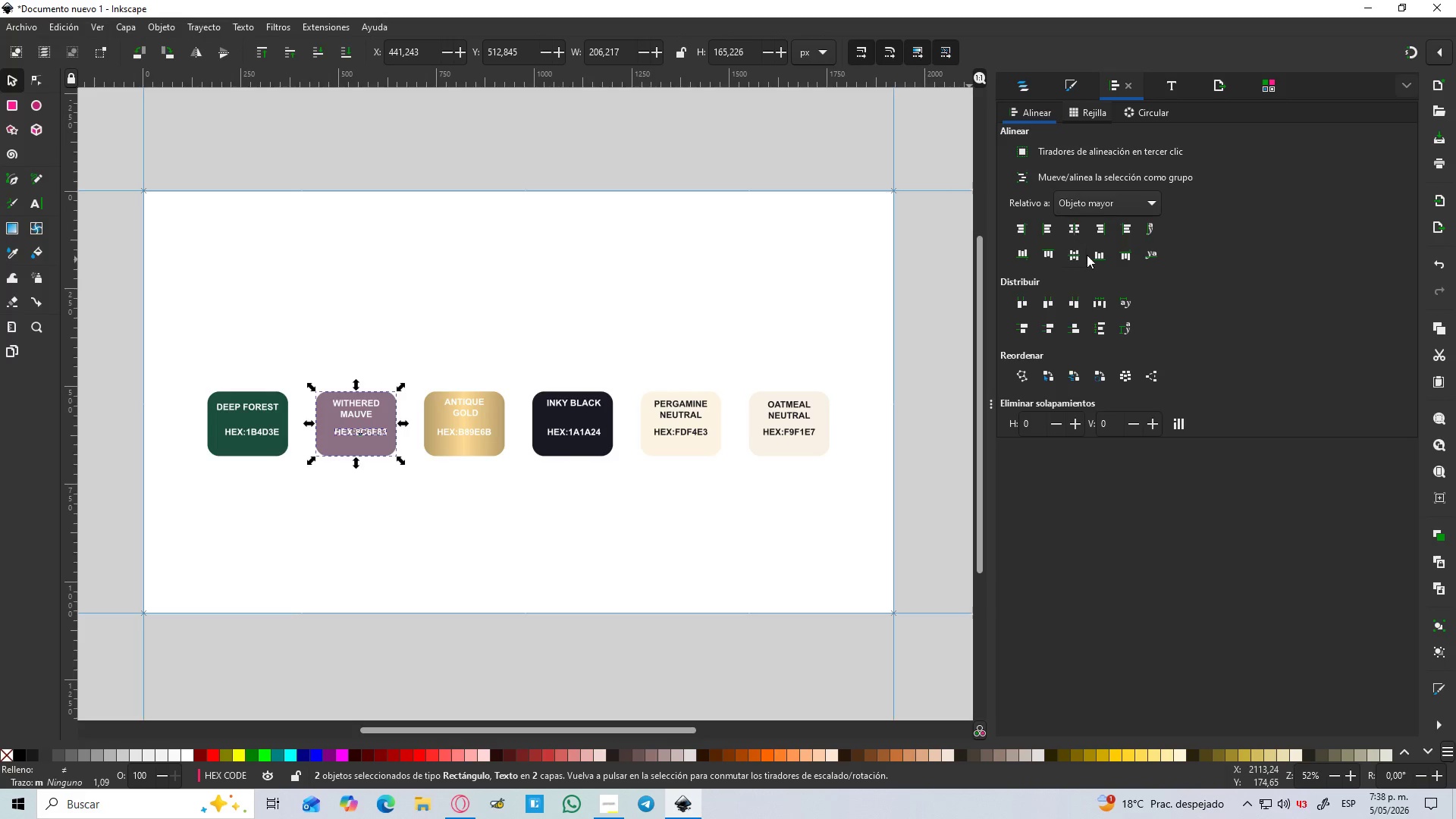 
left_click([1071, 231])
 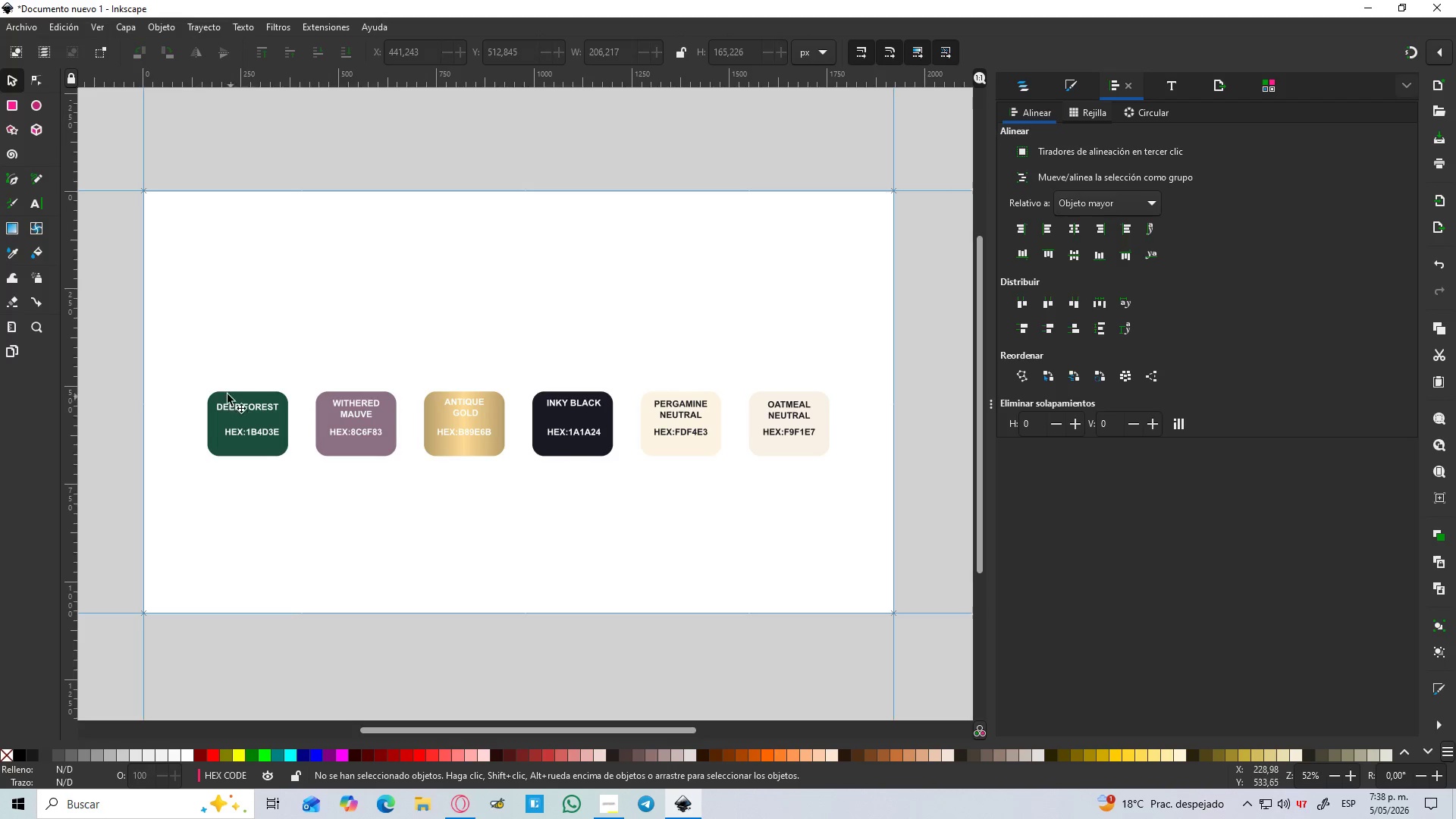 
left_click_drag(start_coordinate=[187, 375], to_coordinate=[297, 481])
 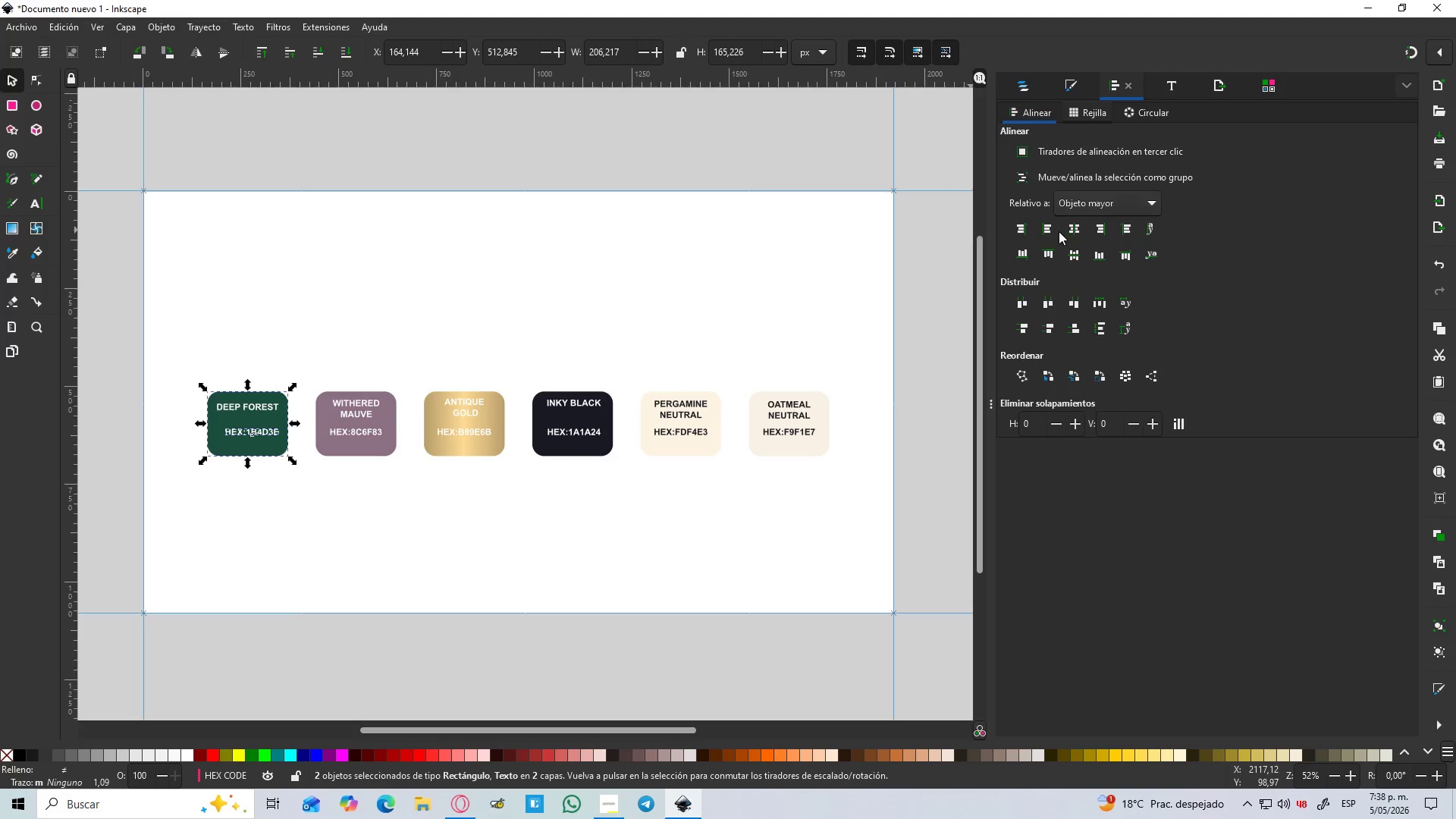 
left_click([1070, 230])
 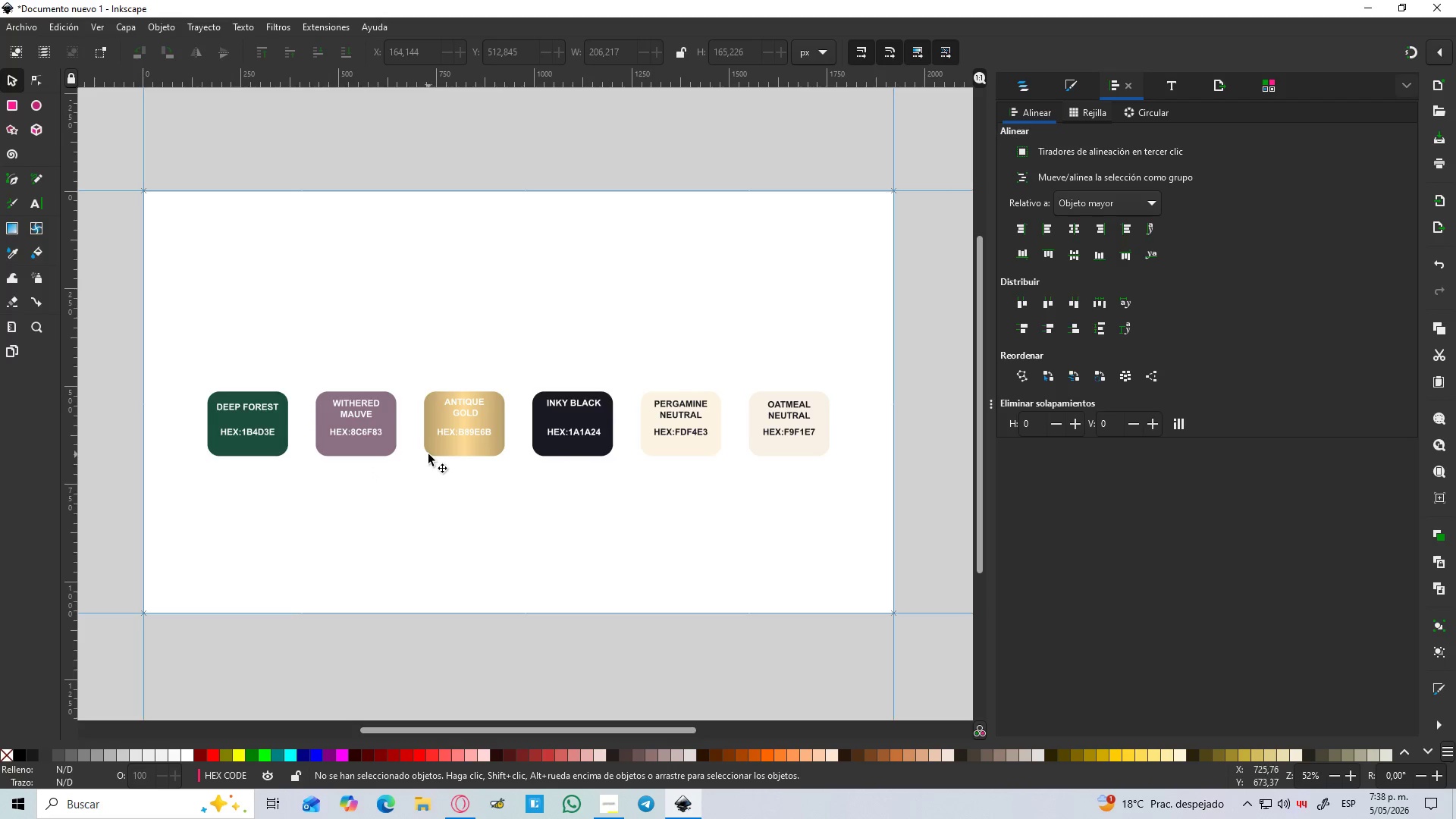 
hold_key(key=ControlLeft, duration=1.31)
 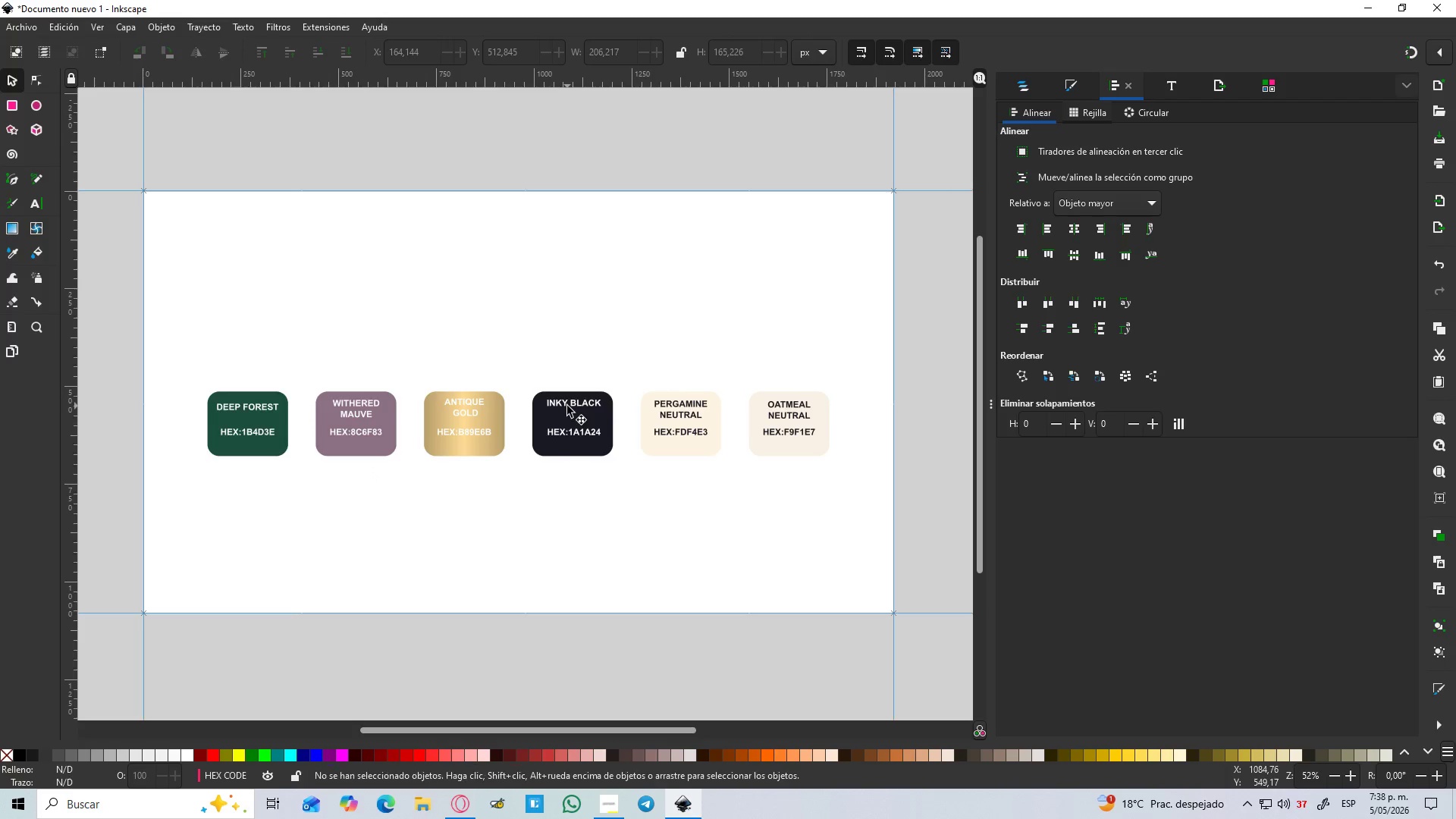 
left_click([567, 406])
 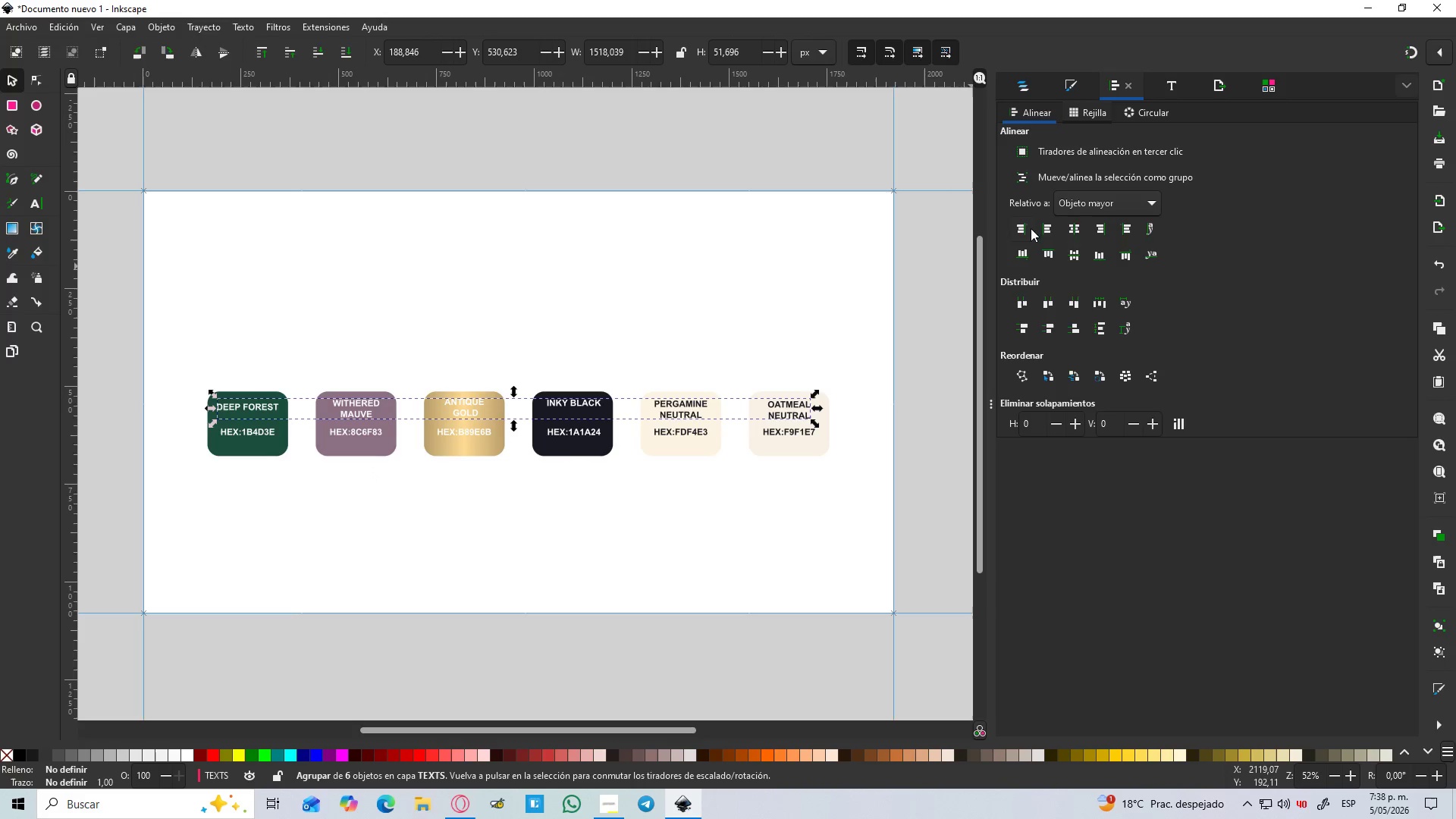 
left_click([1075, 254])
 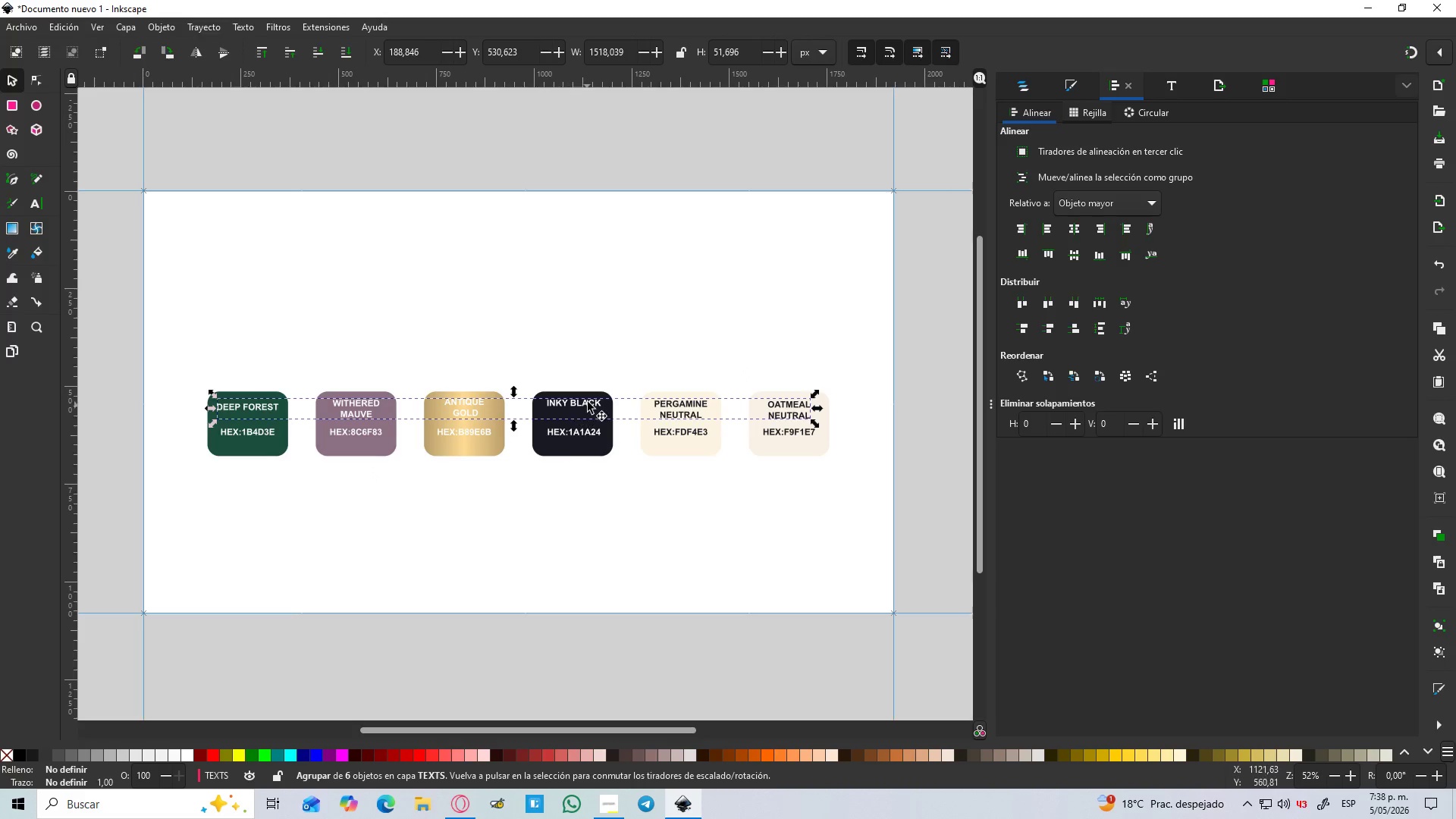 
double_click([588, 402])
 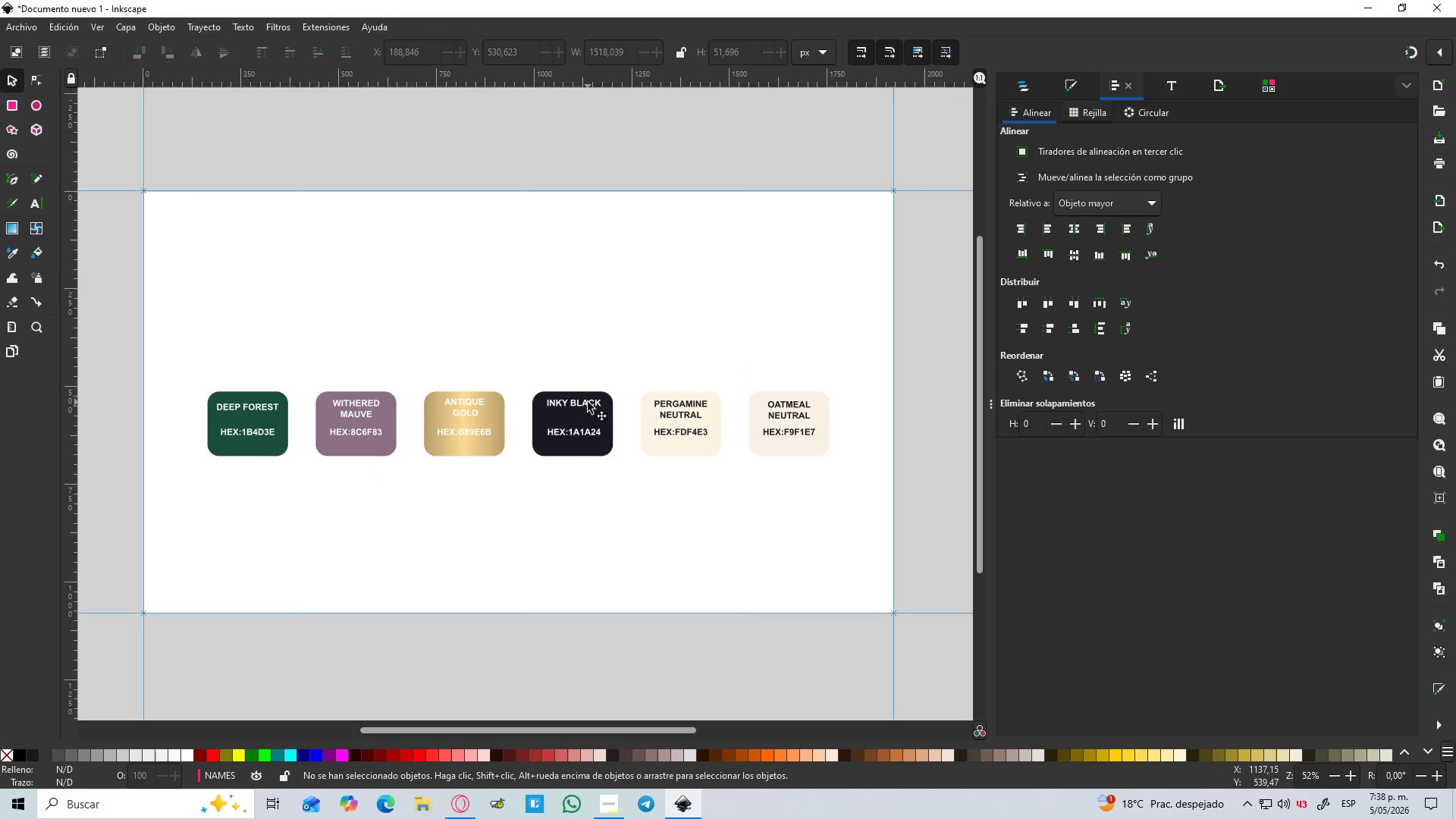 
triple_click([588, 402])
 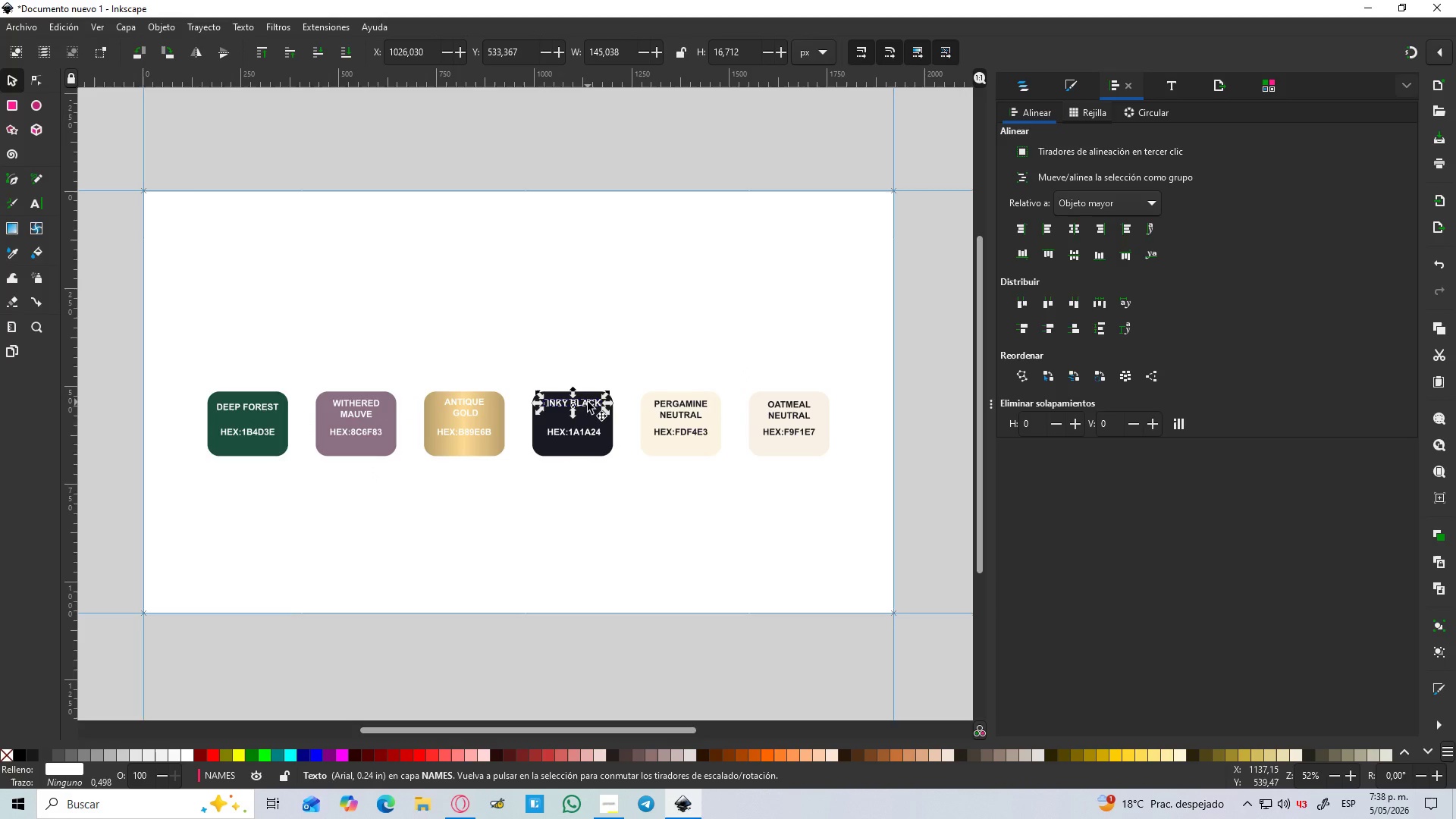 
double_click([588, 402])
 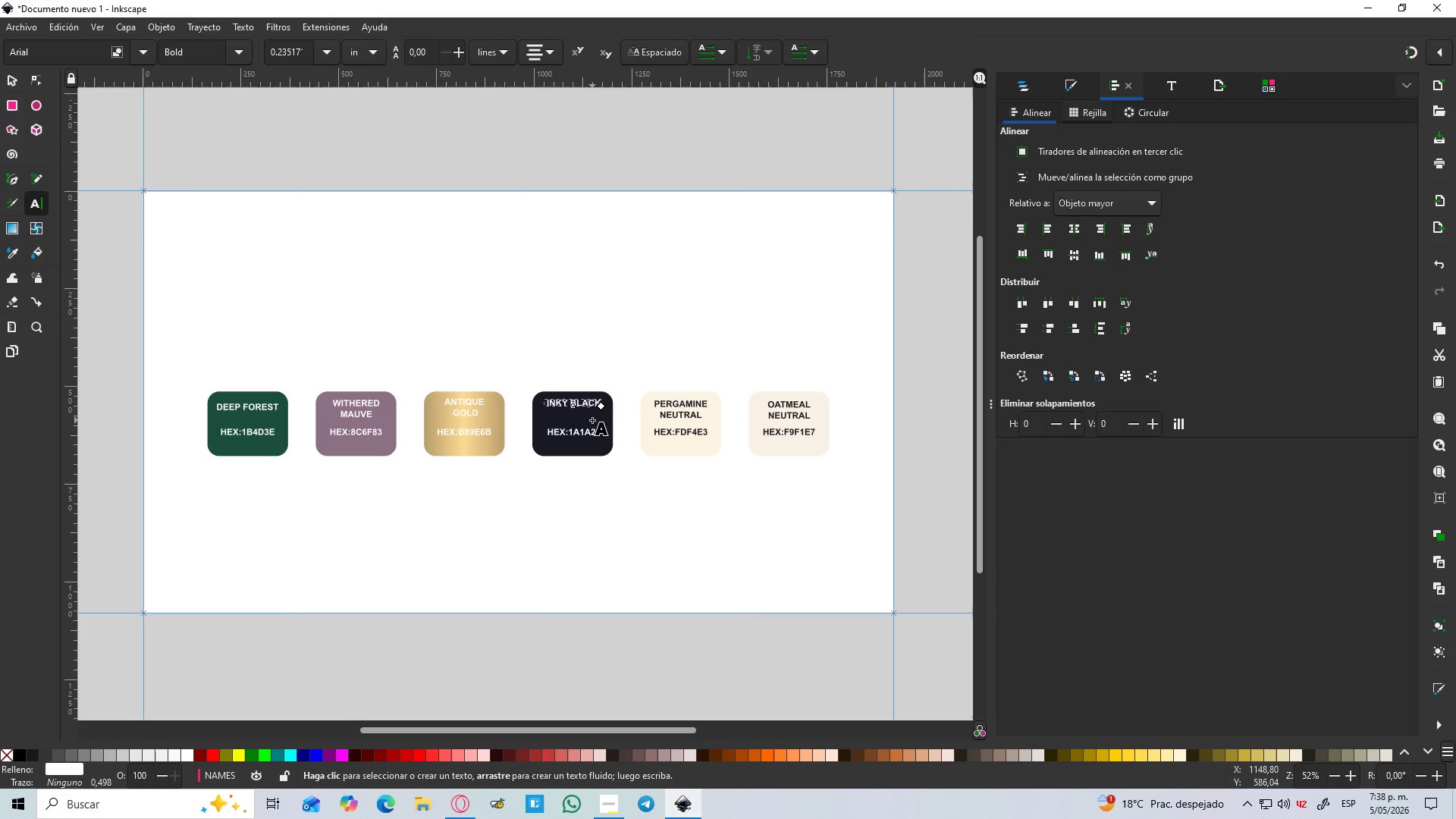 
hold_key(key=ControlLeft, duration=0.5)
scroll: coordinate [592, 417], scroll_direction: up, amount: 1.0
 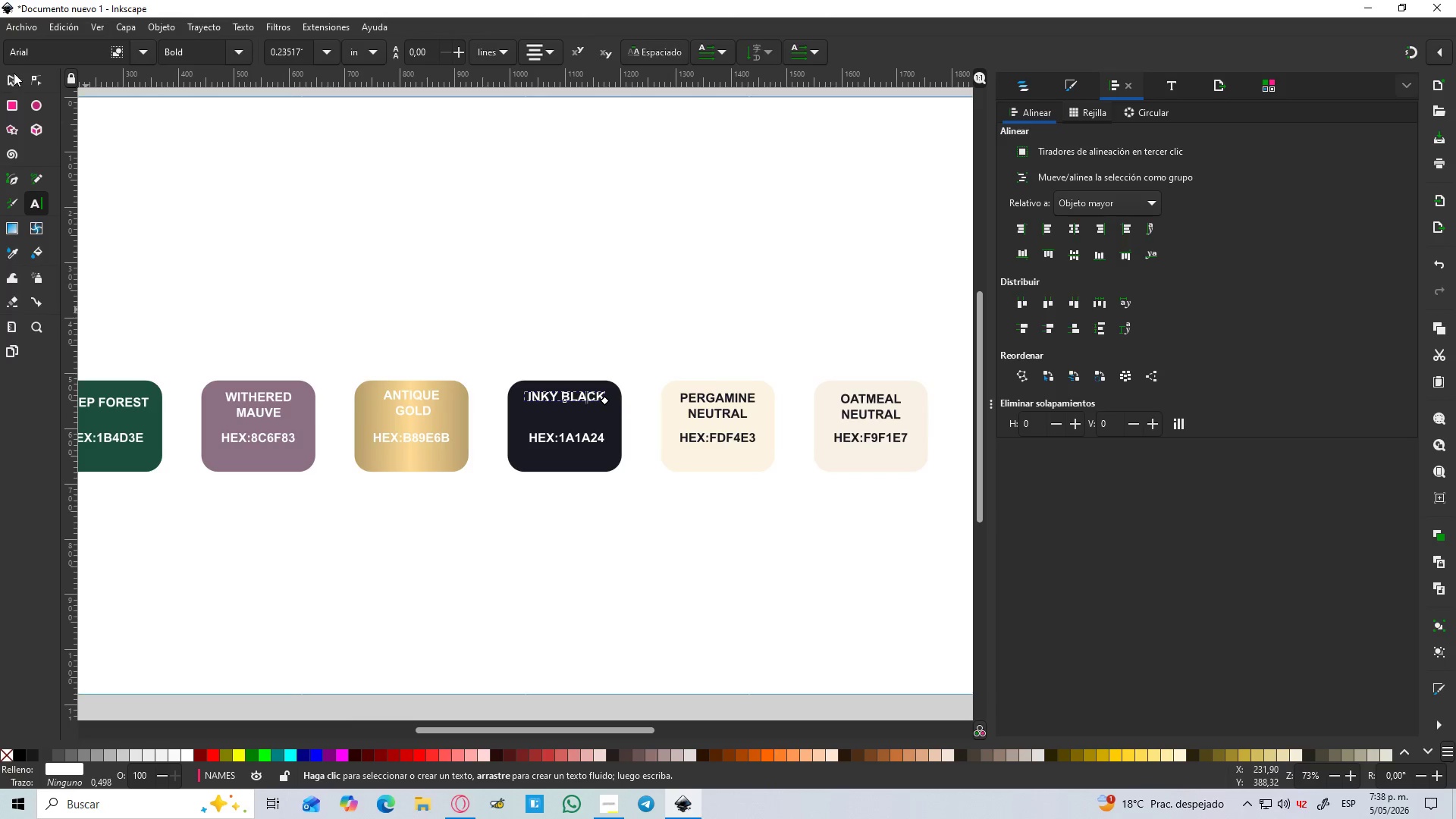 
left_click([14, 84])
 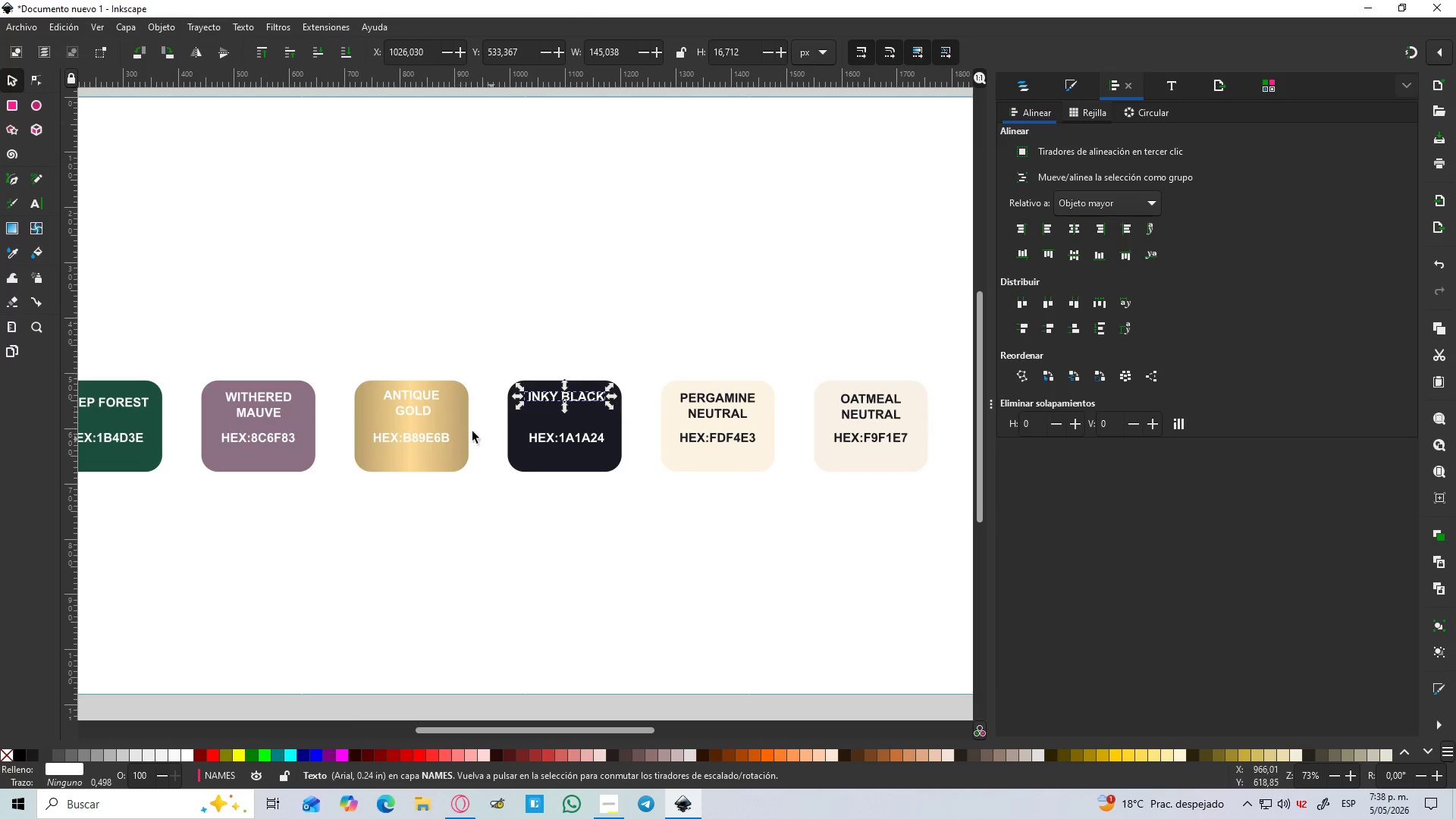 
left_click([418, 403])
 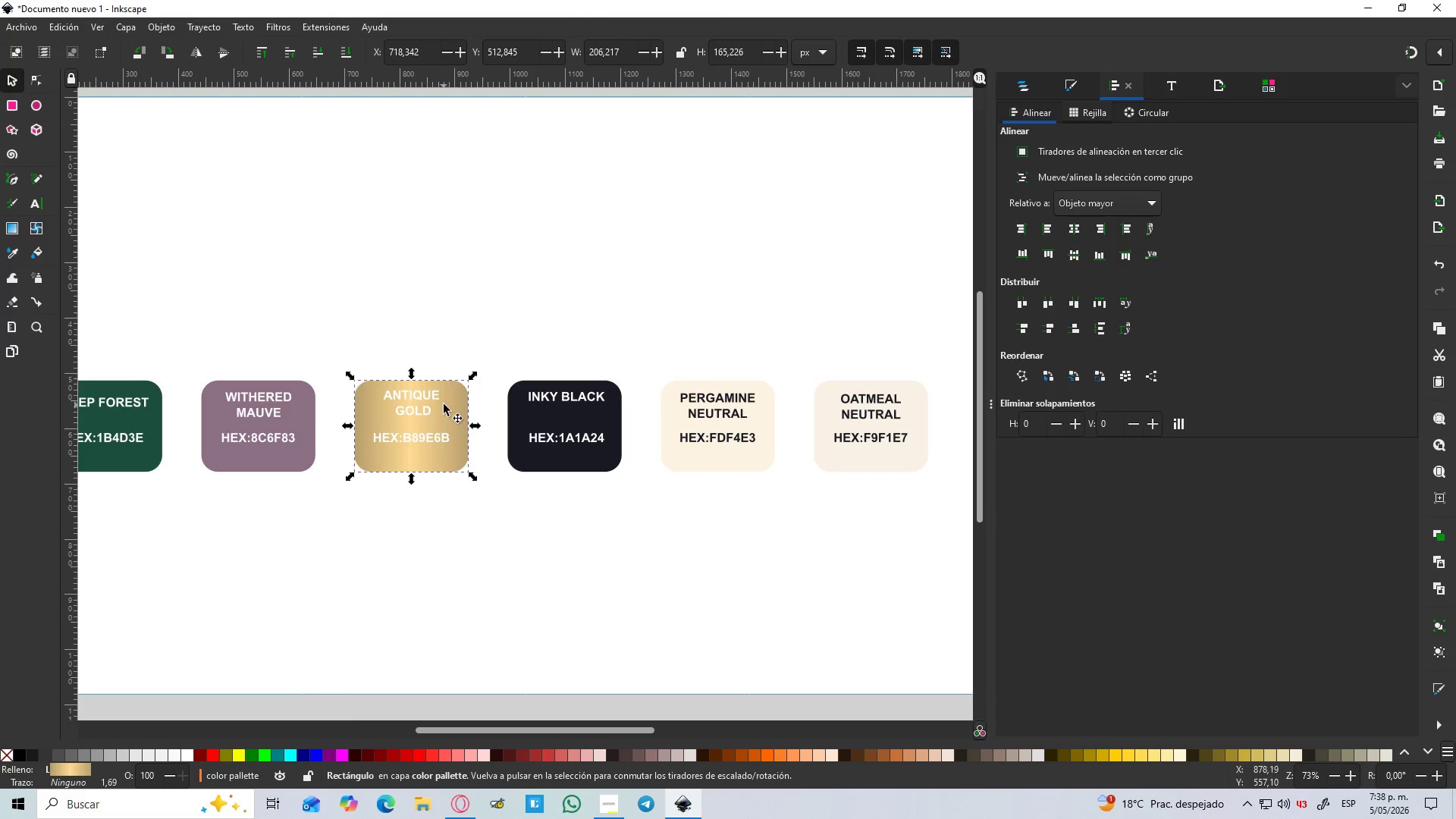 
left_click([407, 398])
 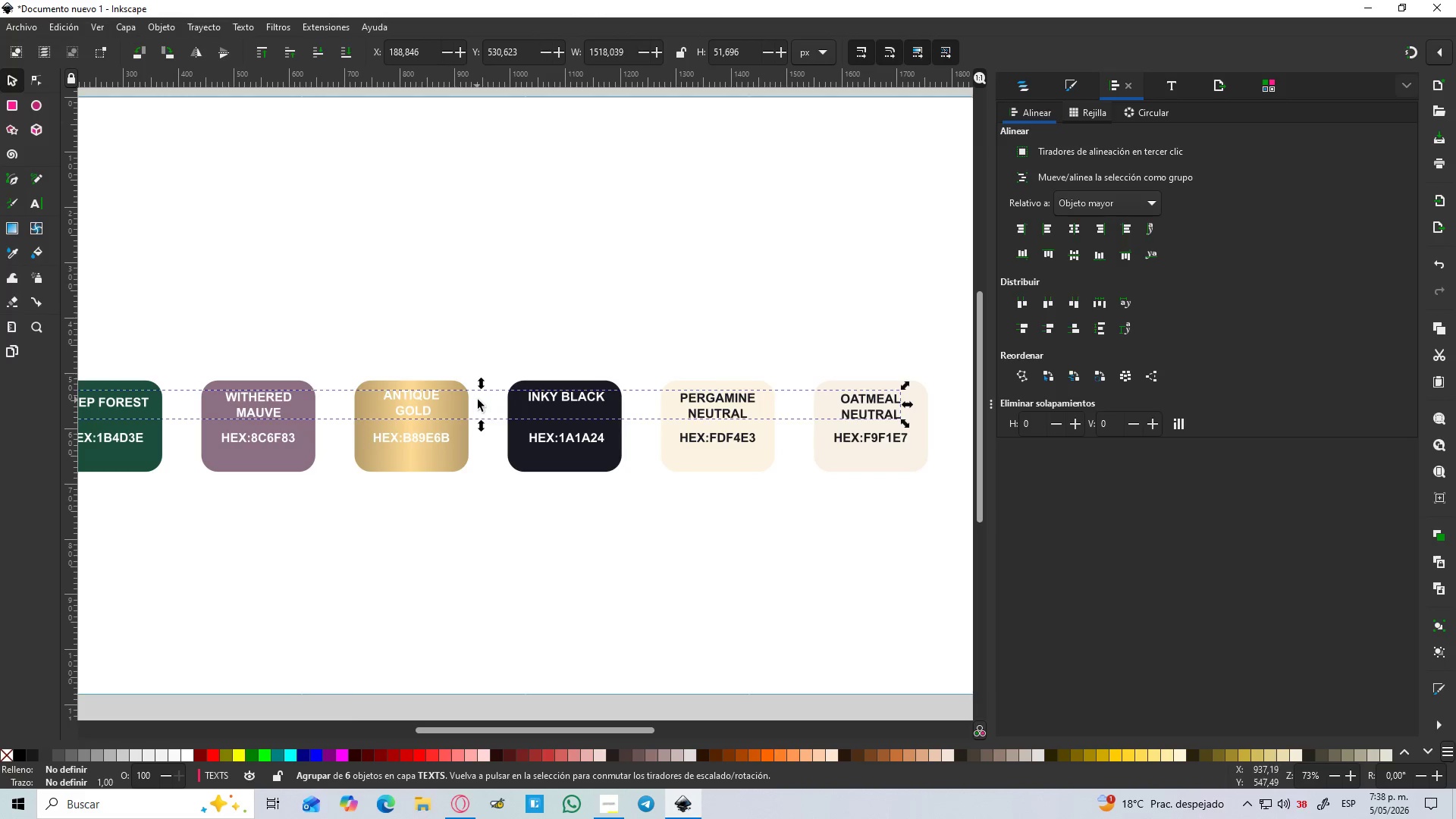 
hold_key(key=ControlLeft, duration=0.48)
 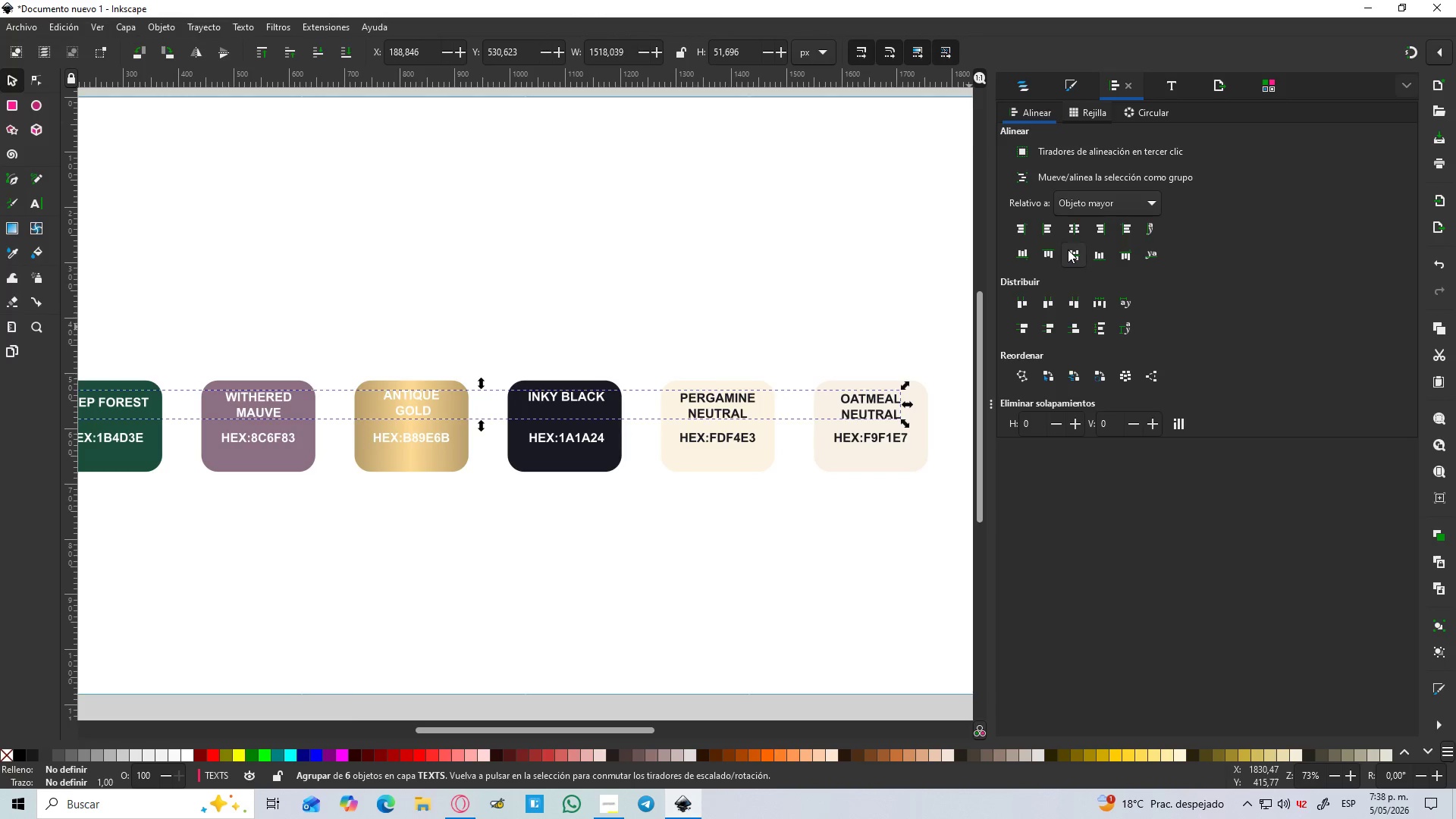 
left_click([1068, 250])
 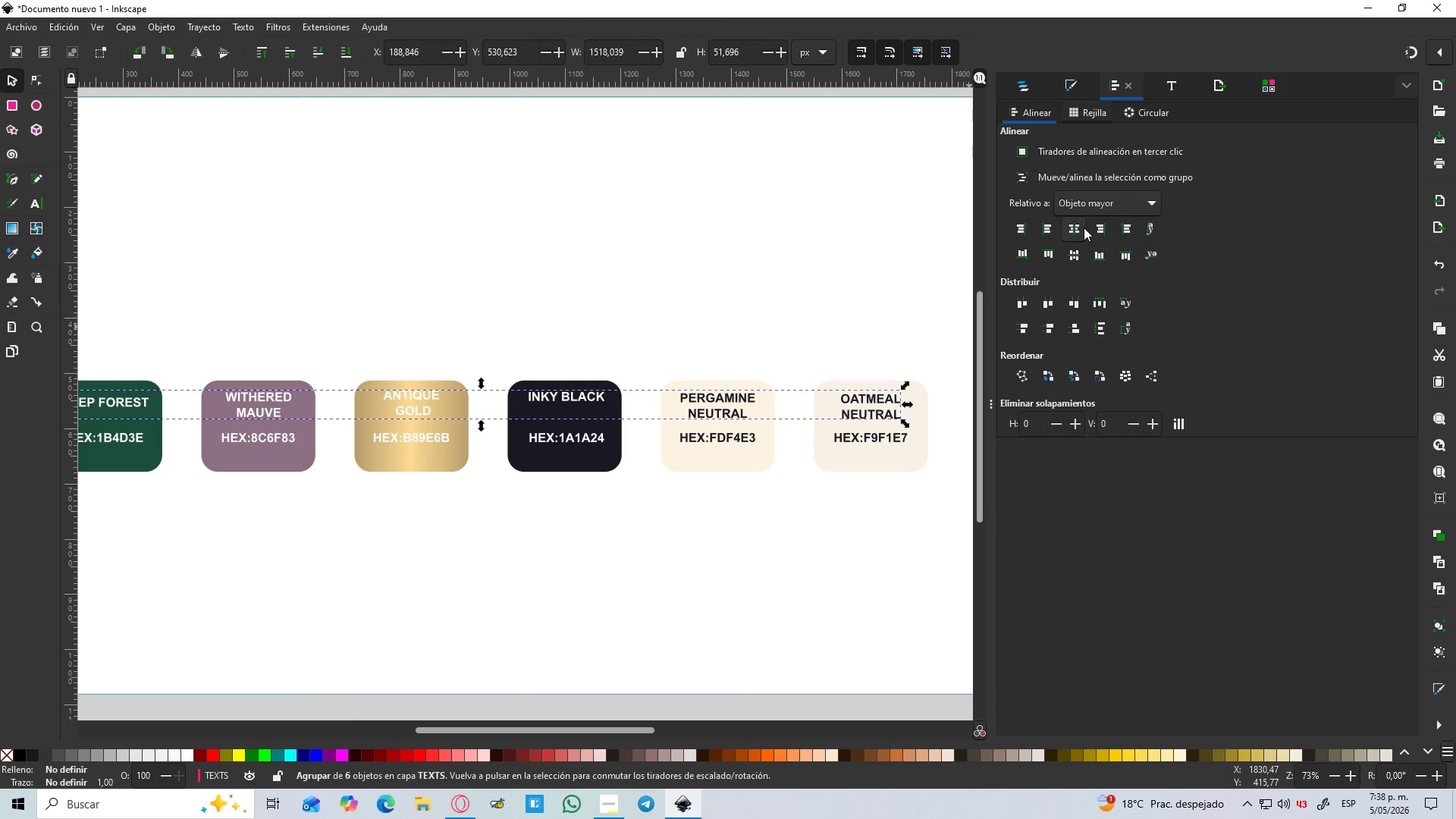 
left_click([1096, 208])
 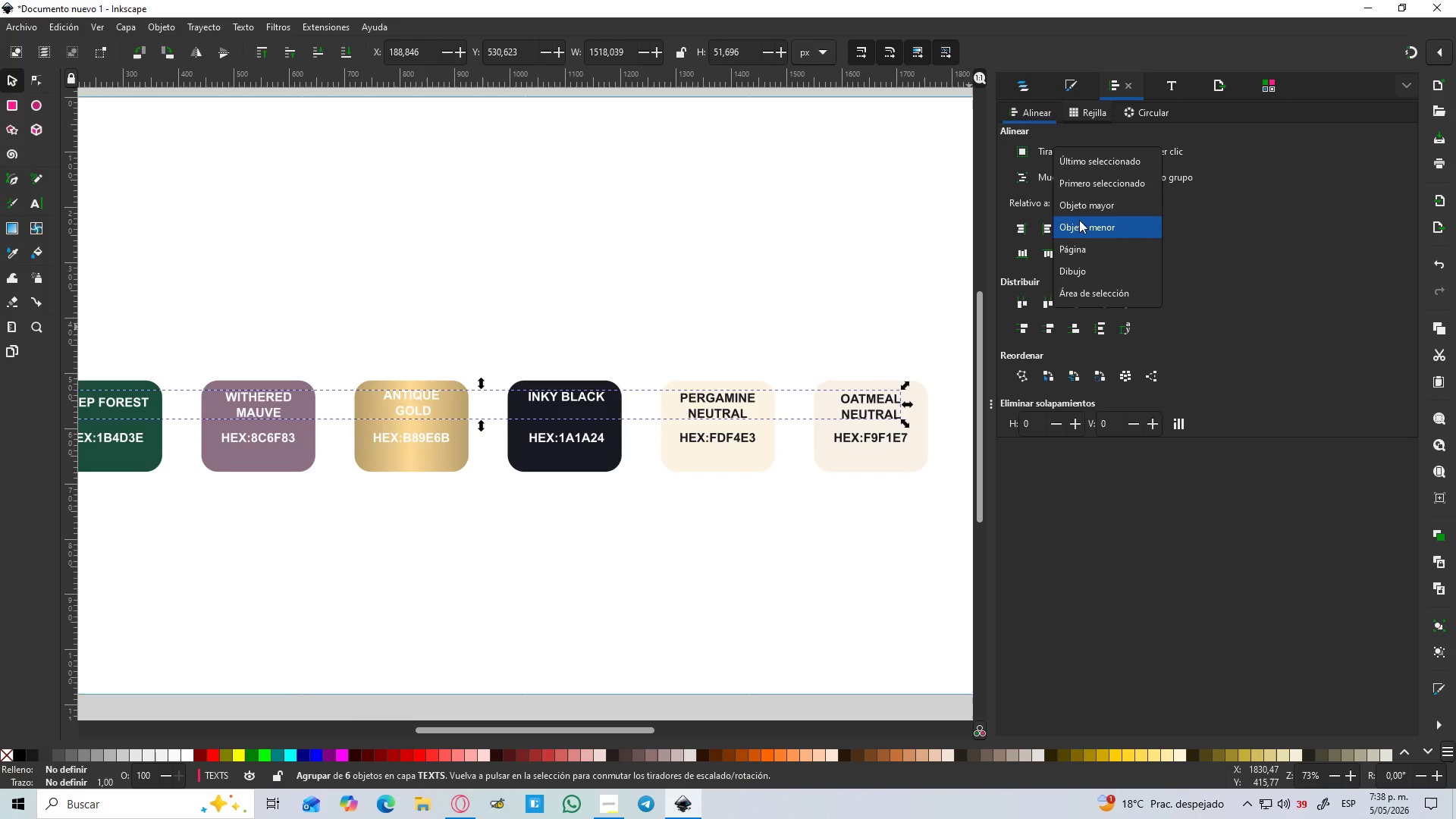 
wait(10.78)
 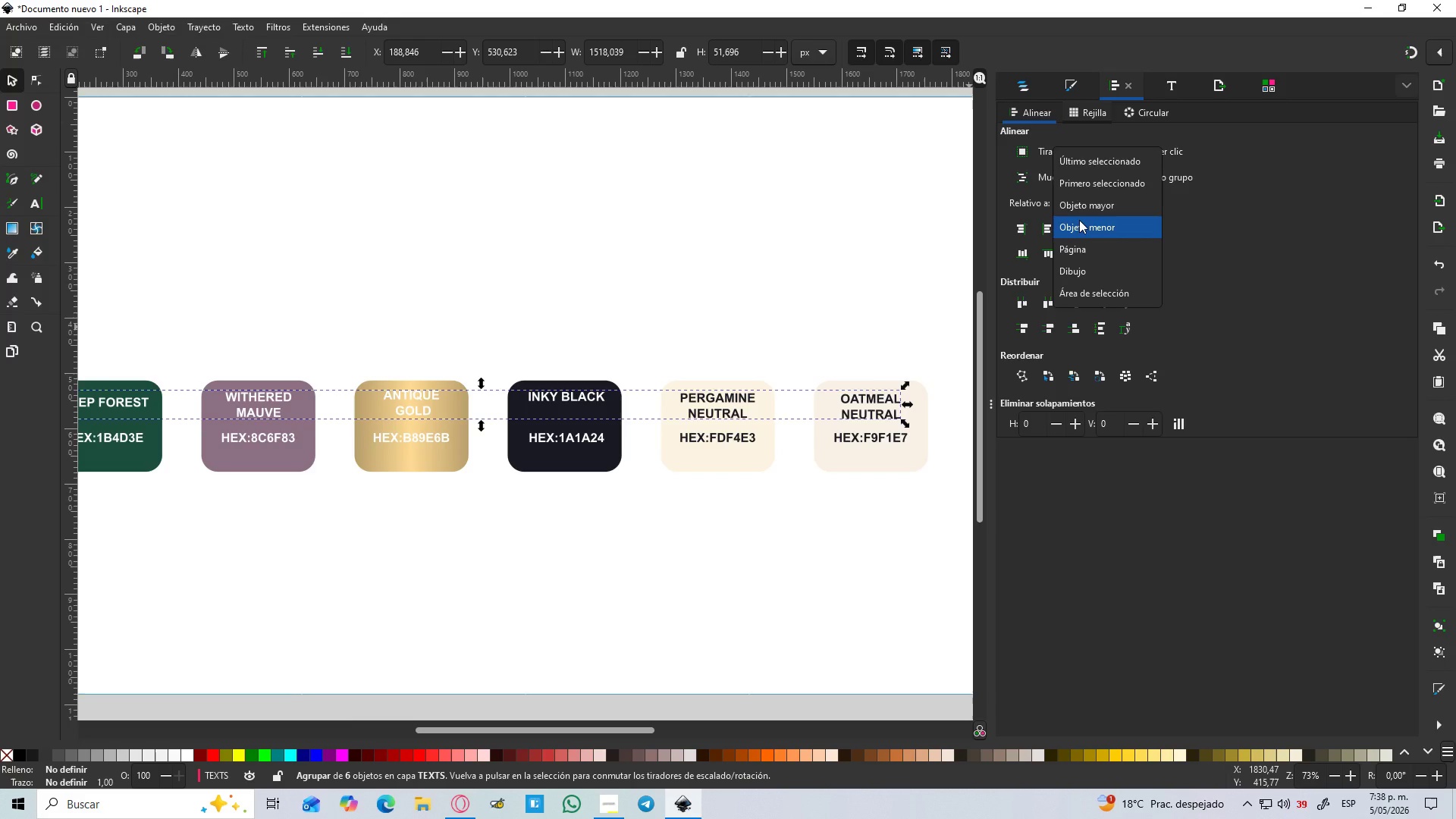 
hold_key(key=ShiftLeft, duration=1.5)
left_click([617, 464])
 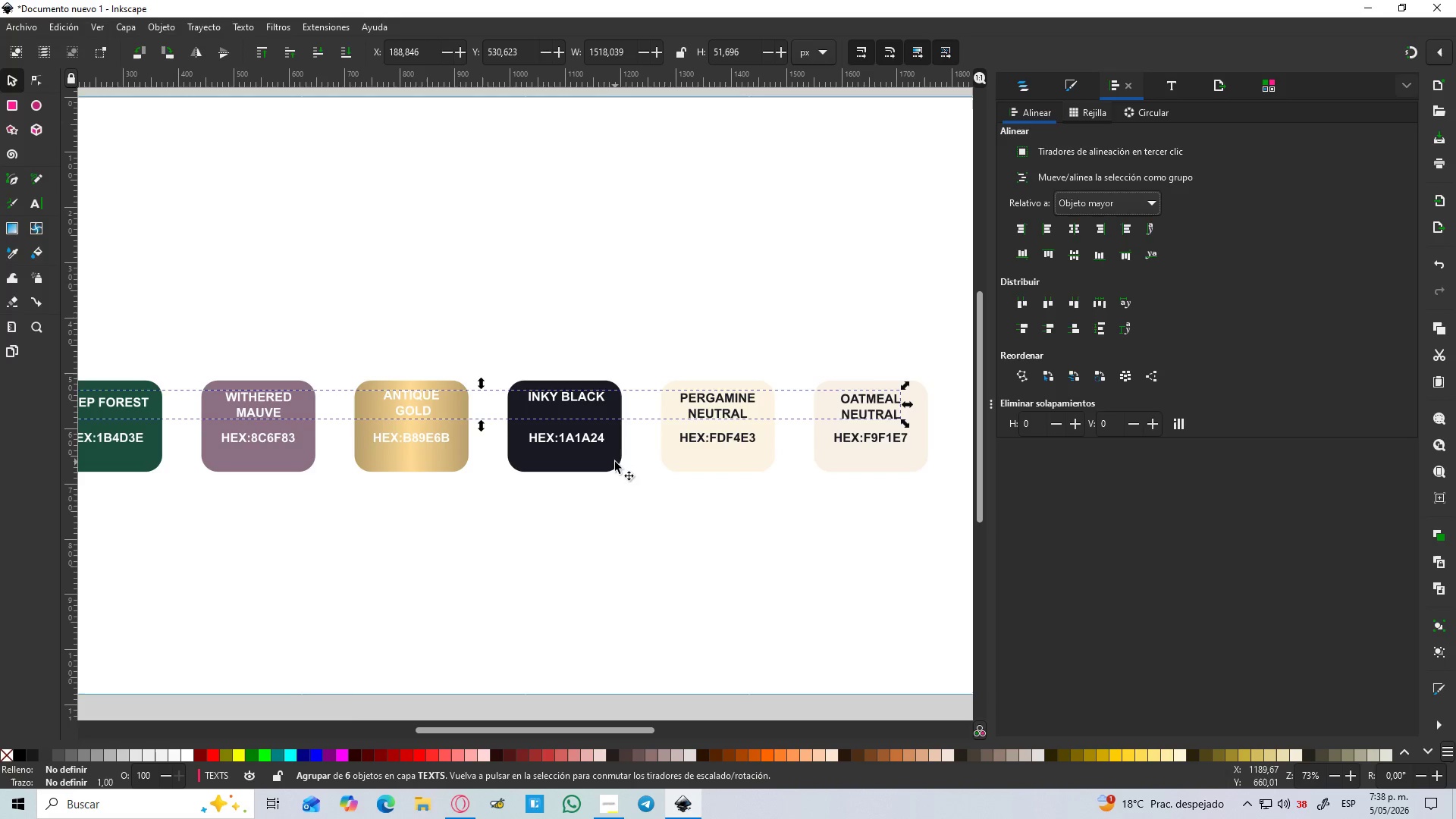 
double_click([615, 462])
 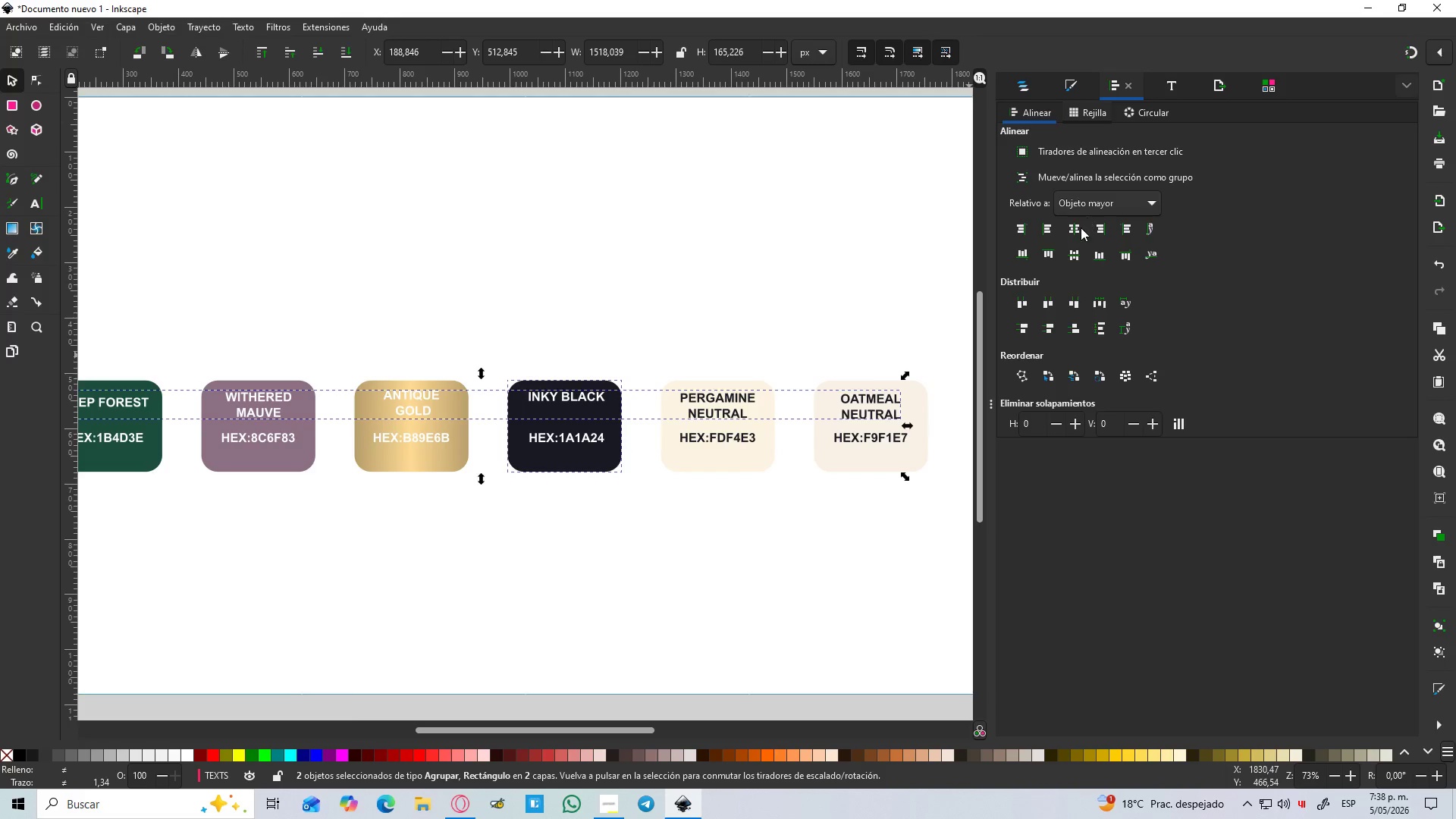 
left_click([1072, 254])
 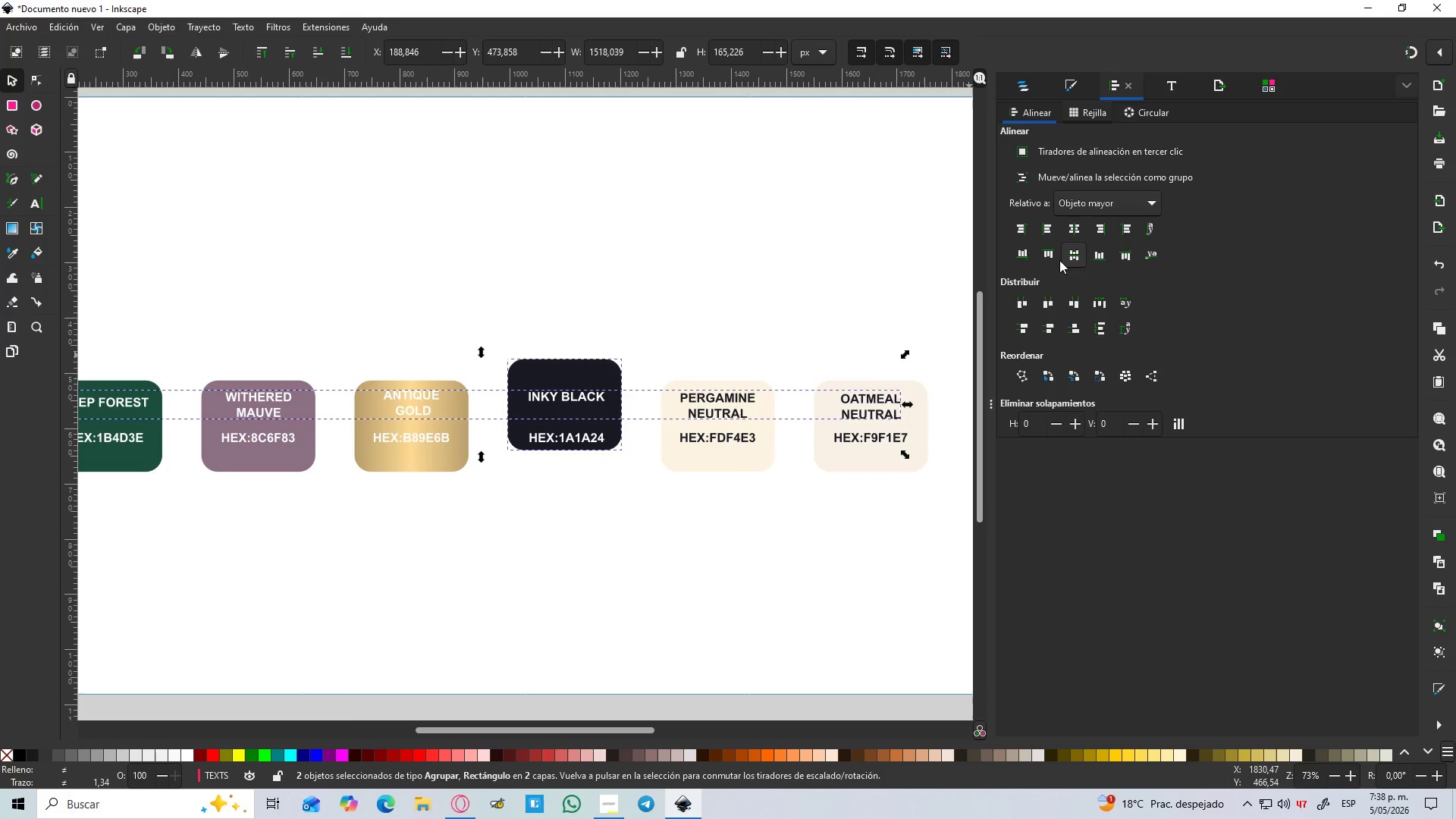 
key(Control+Z)
 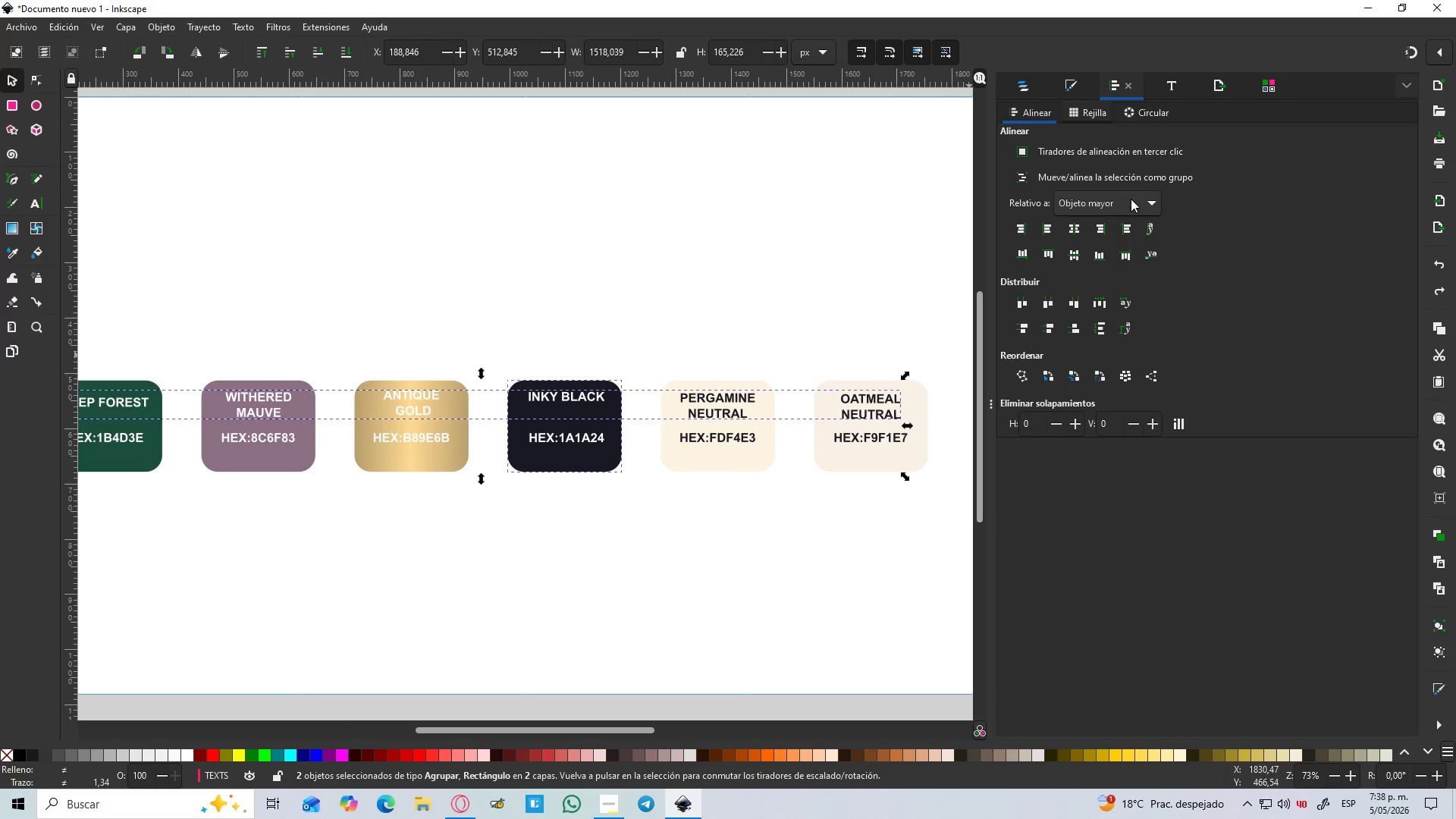 
left_click([1131, 199])
 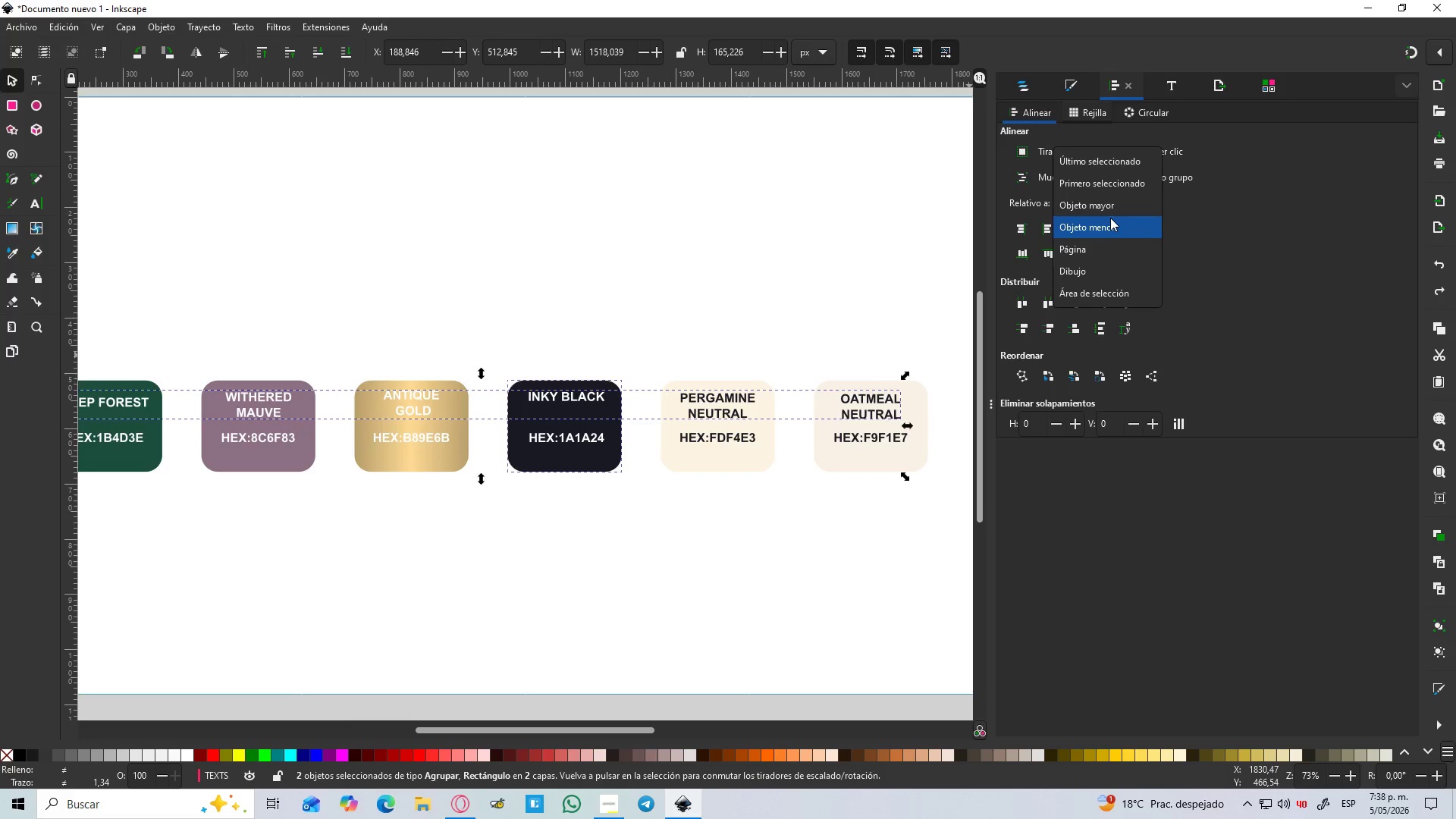 
left_click([1110, 218])
 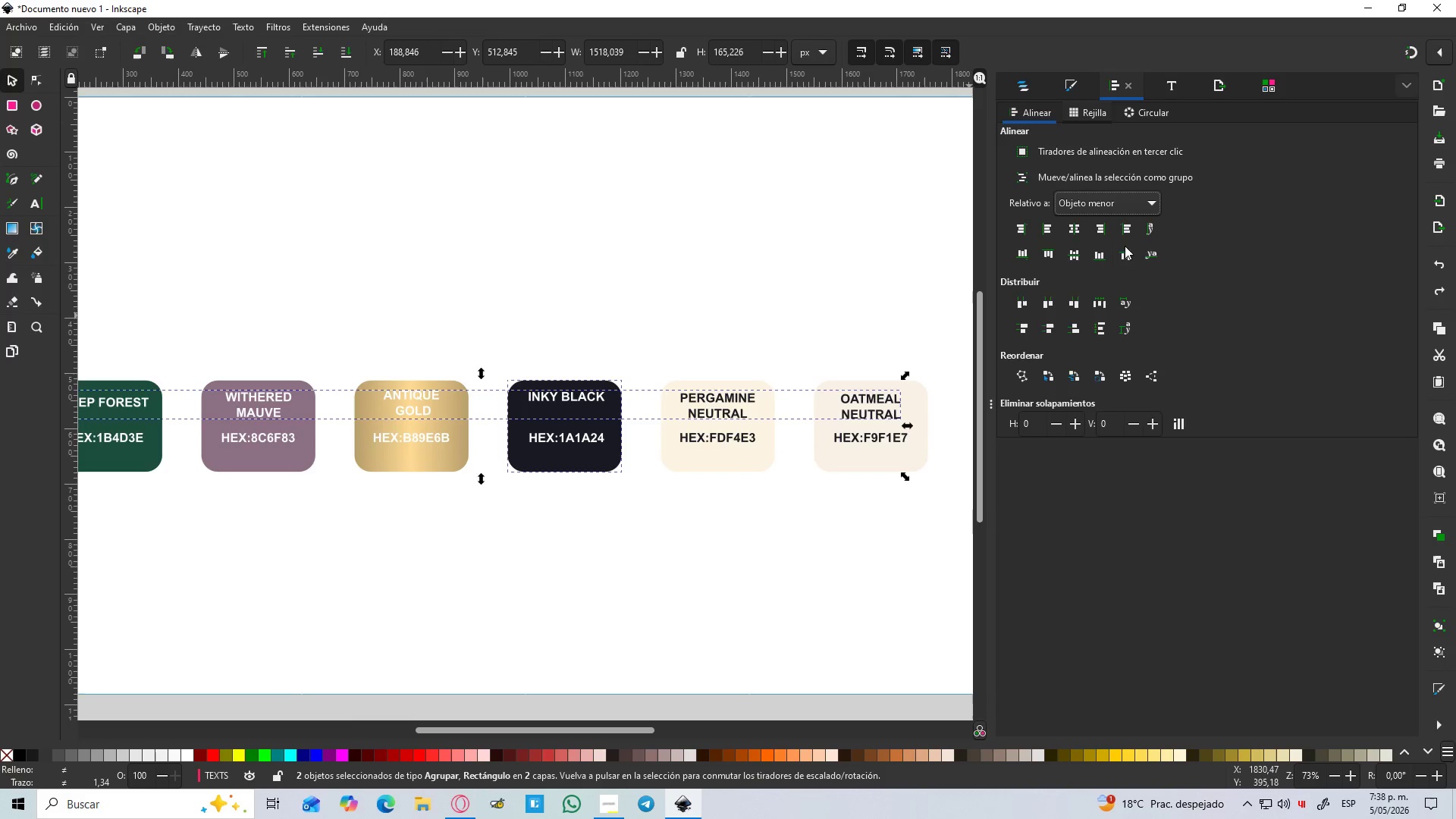 
left_click([1073, 256])
 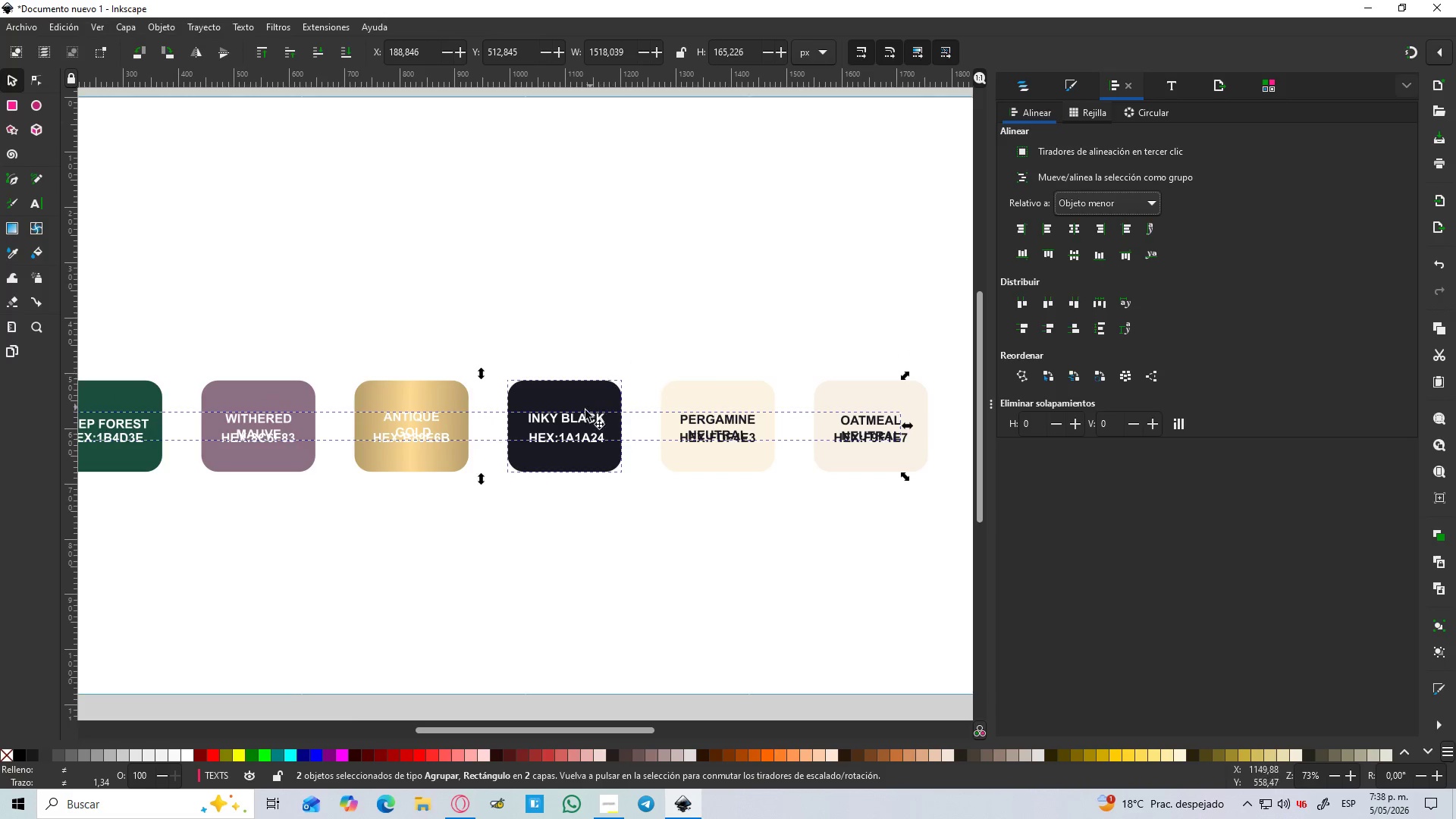 
left_click_drag(start_coordinate=[567, 419], to_coordinate=[575, 397])
 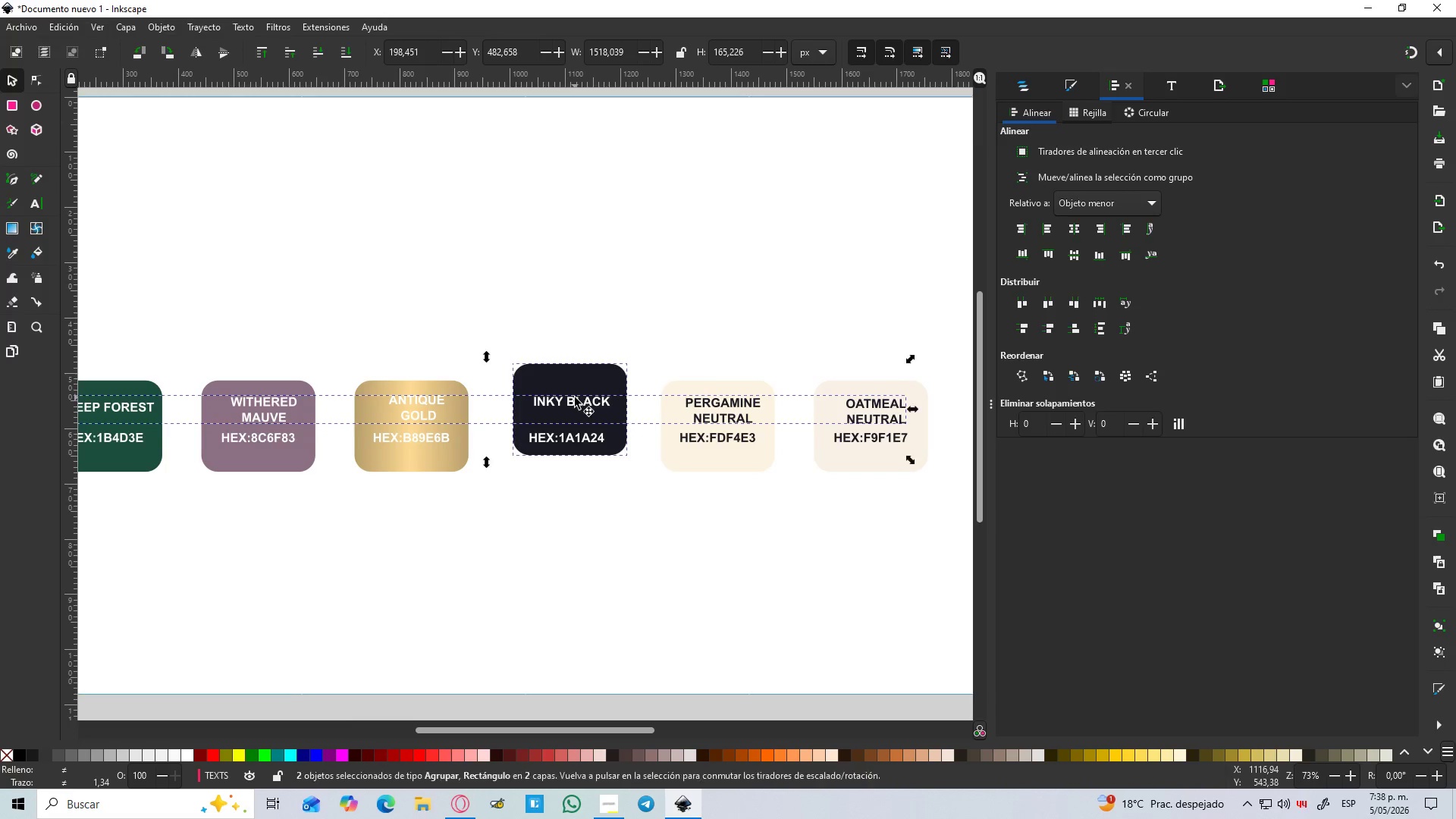 
key(Control+Z)
 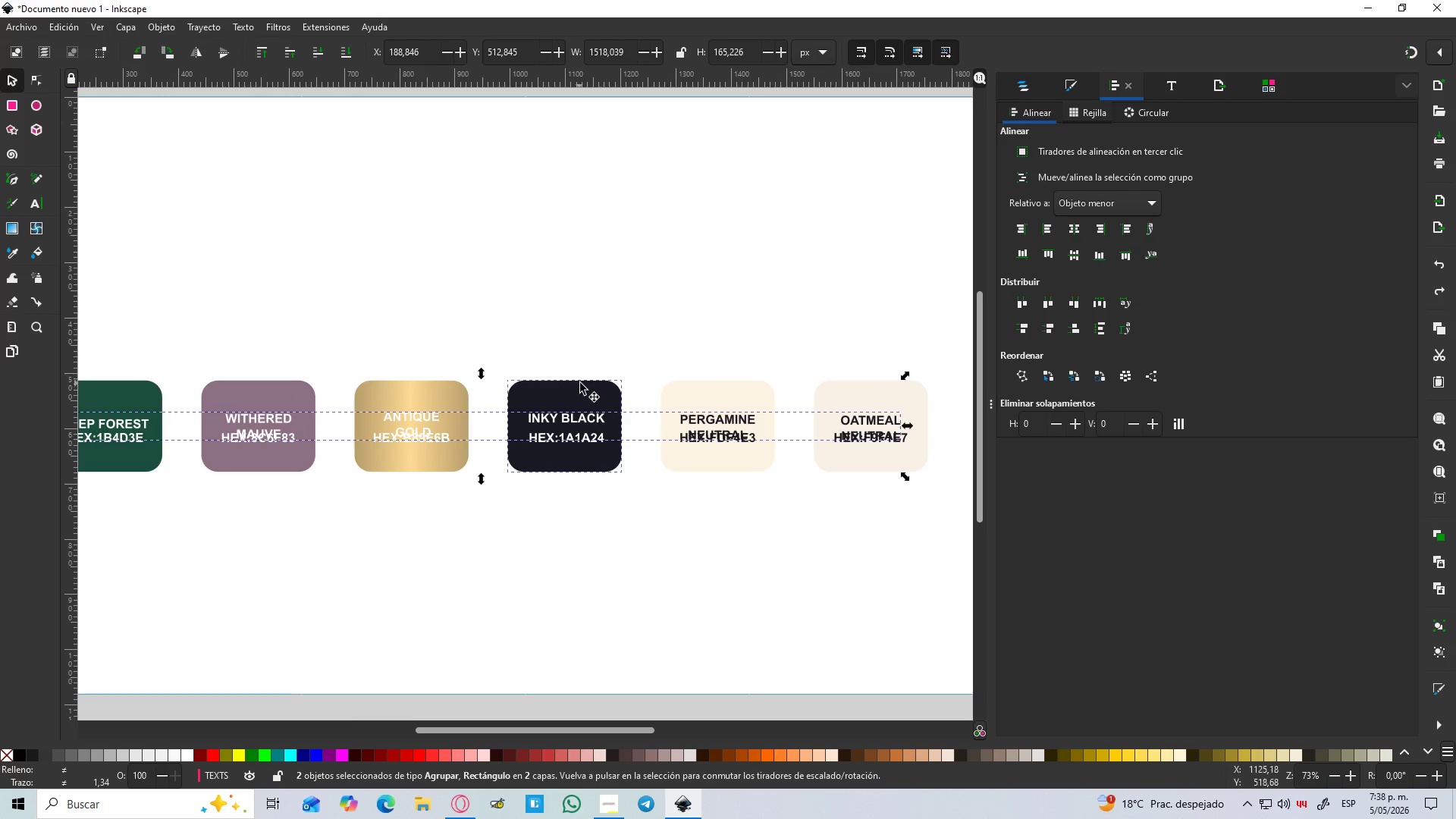 
key(Control+Z)
 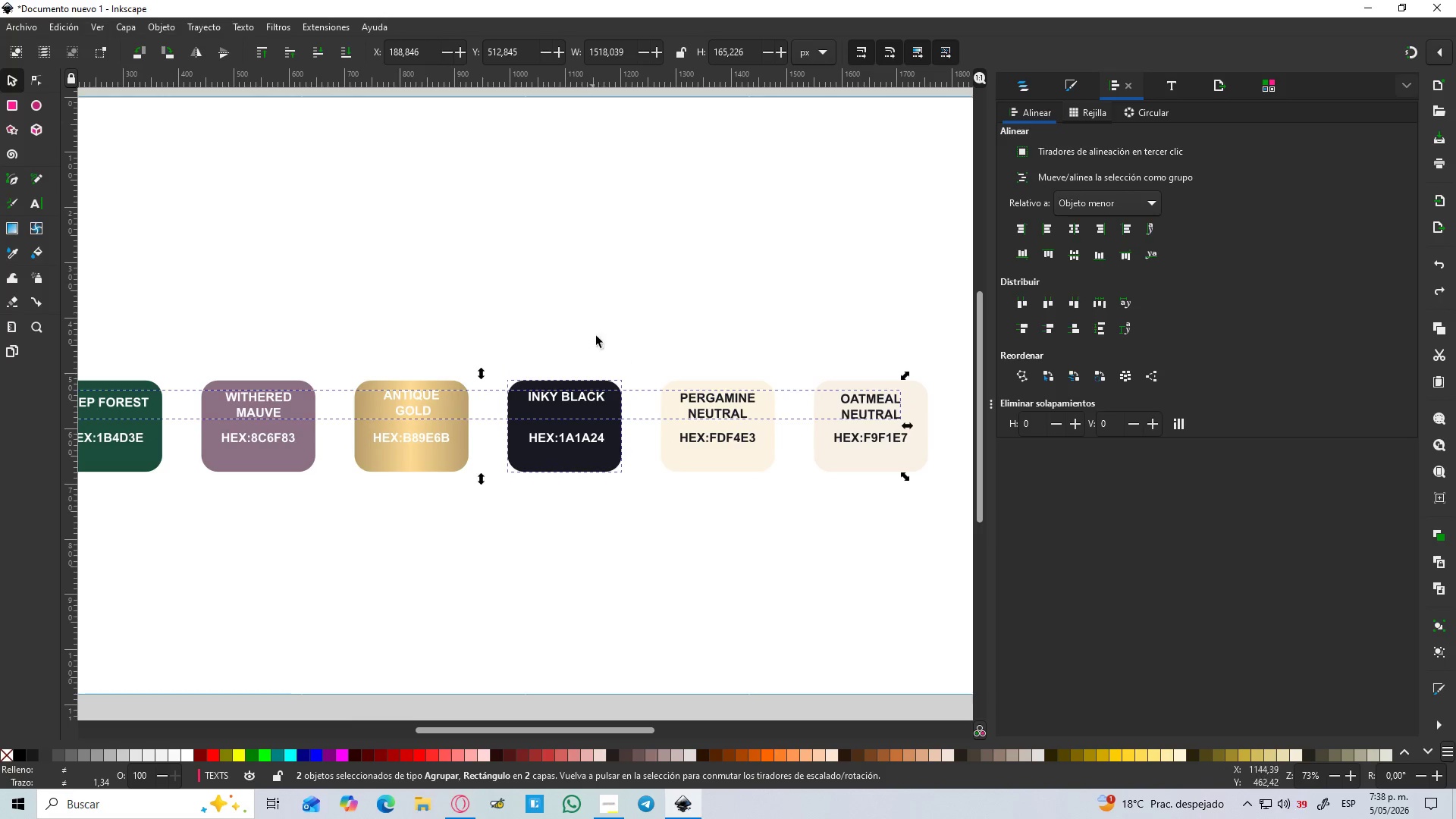 
left_click([607, 305])
 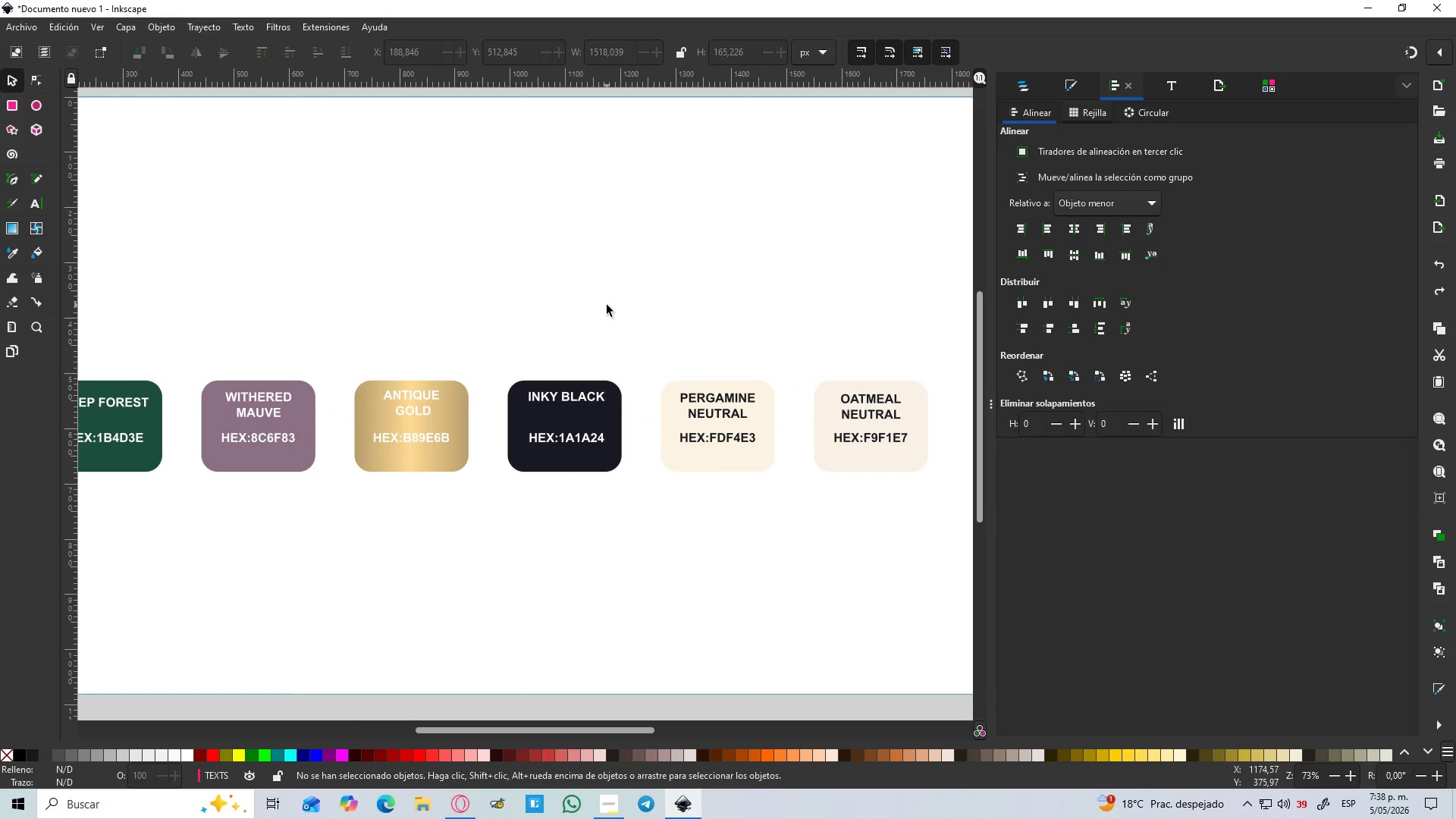 
hold_key(key=ControlLeft, duration=0.58)
scroll: coordinate [607, 305], scroll_direction: down, amount: 2.0
 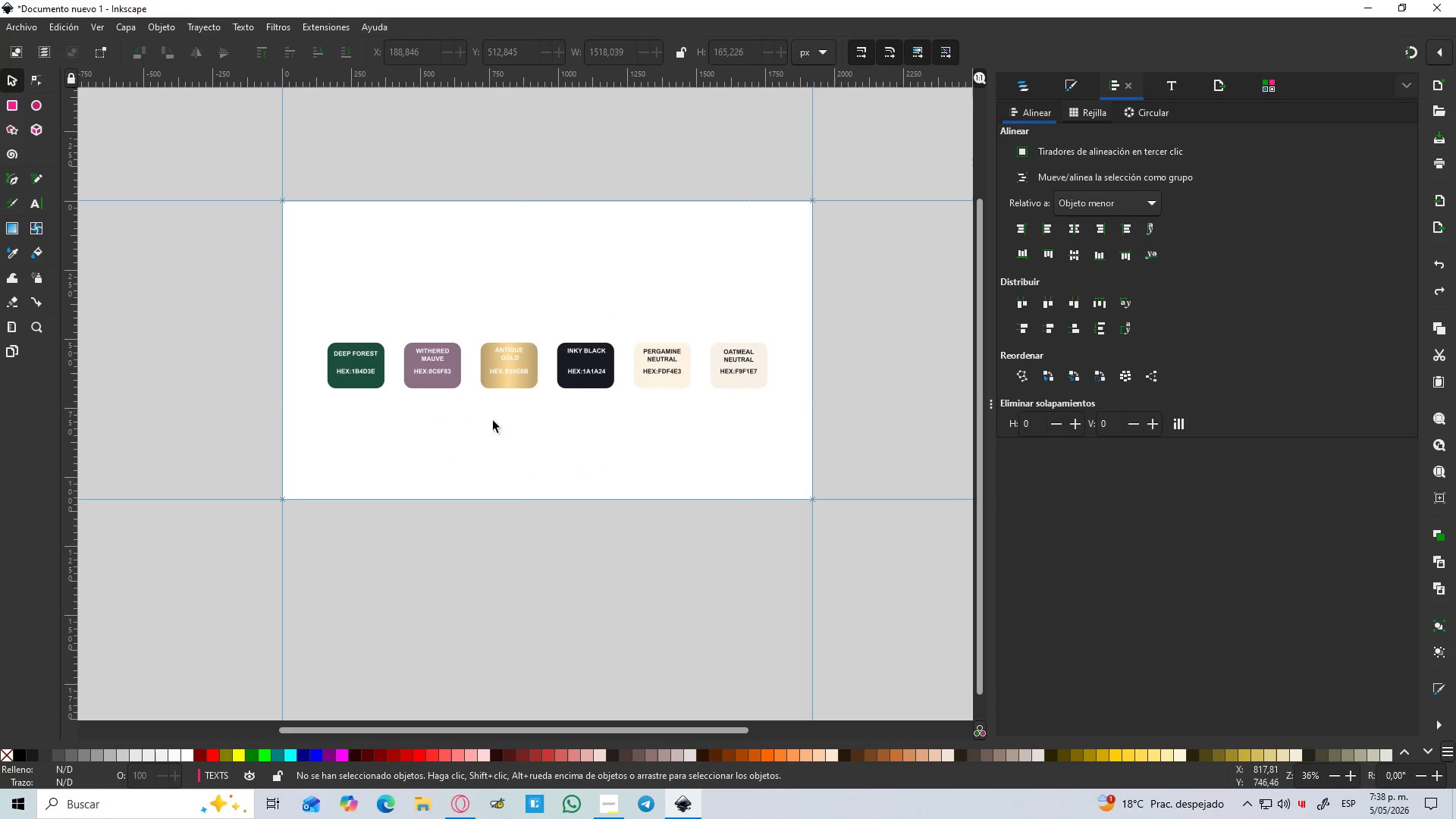 
key(Space)
 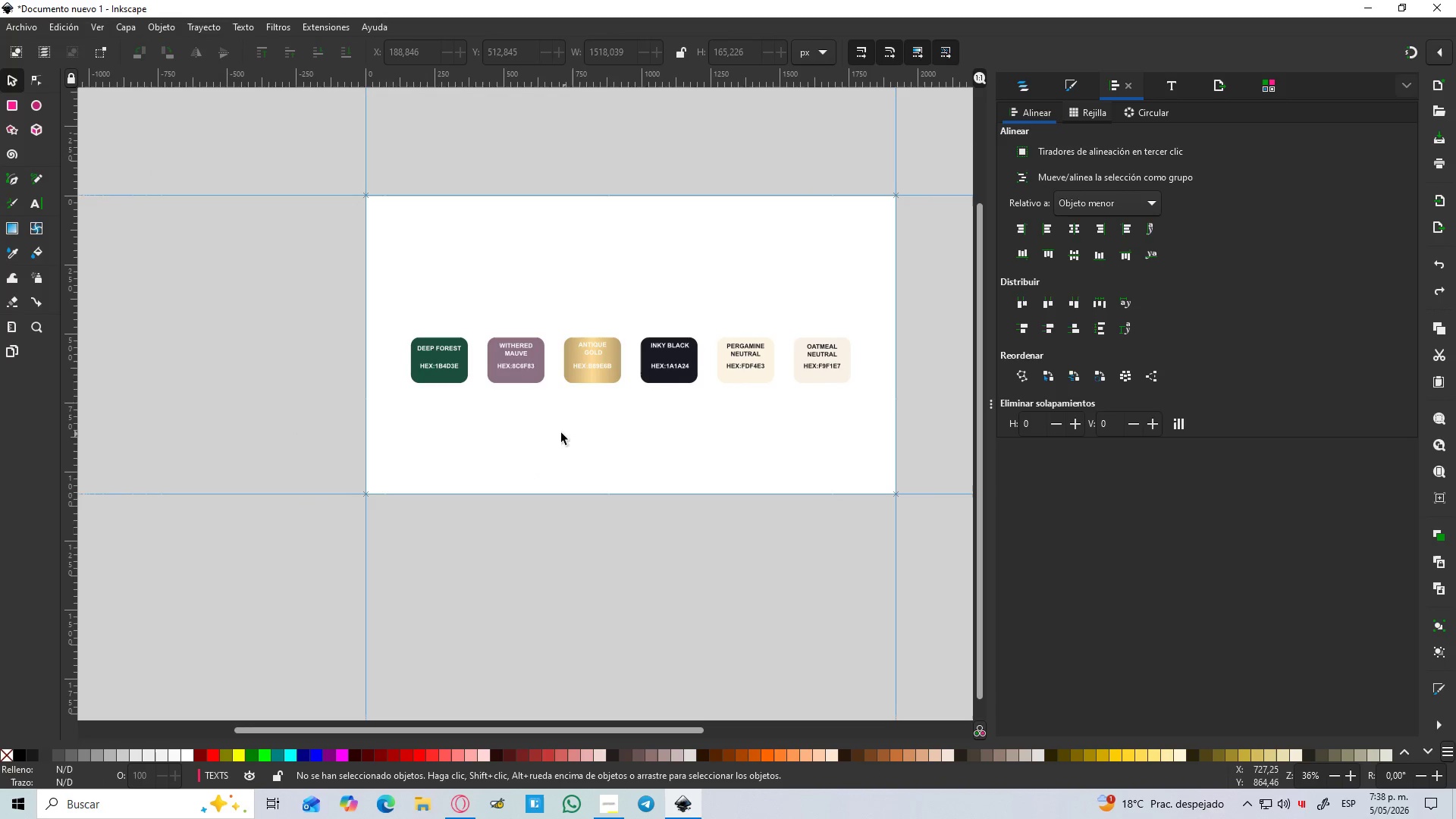 
hold_key(key=ControlLeft, duration=1.33)
scroll: coordinate [558, 327], scroll_direction: up, amount: 3.0
 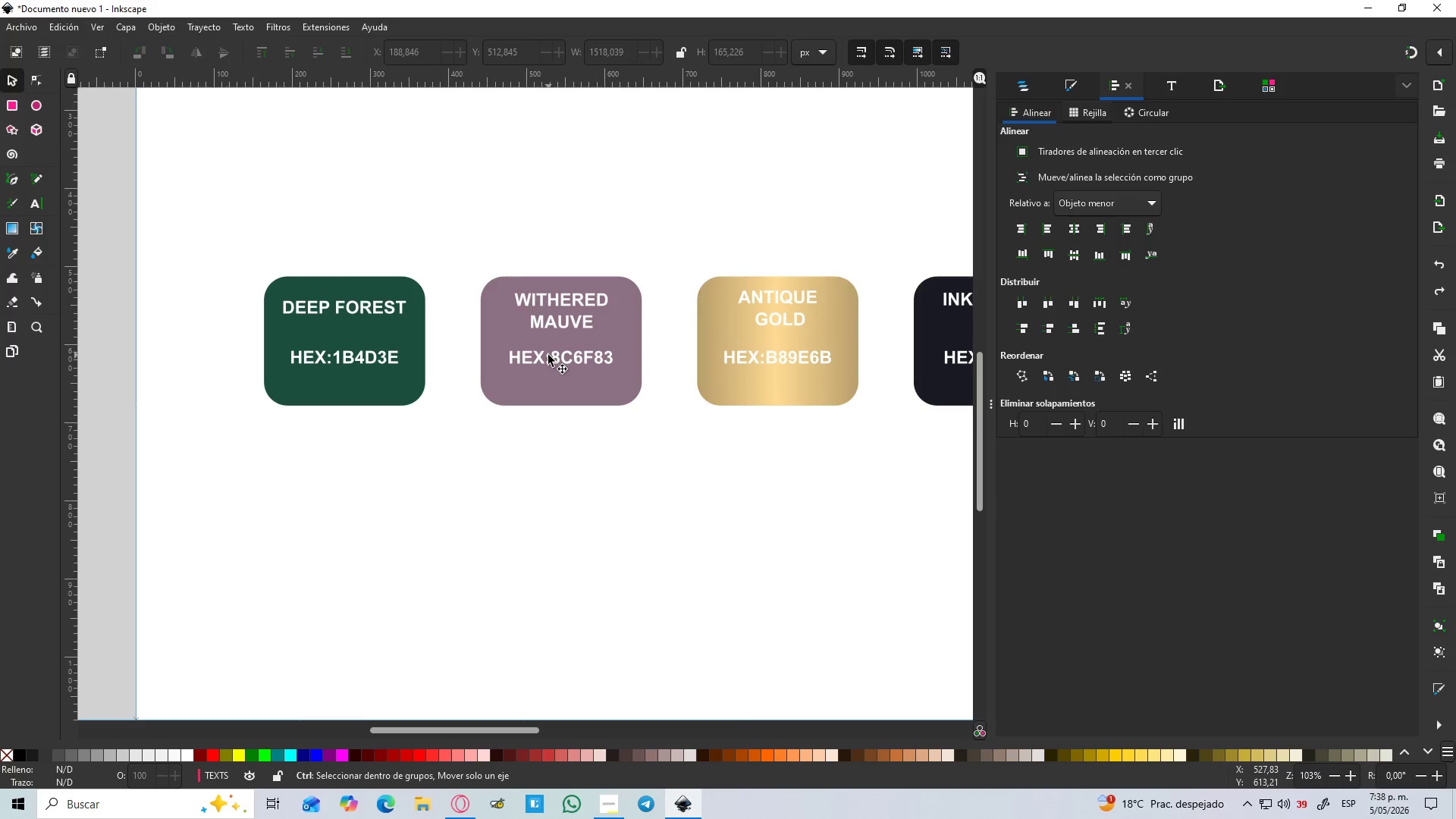 
left_click([548, 355])
 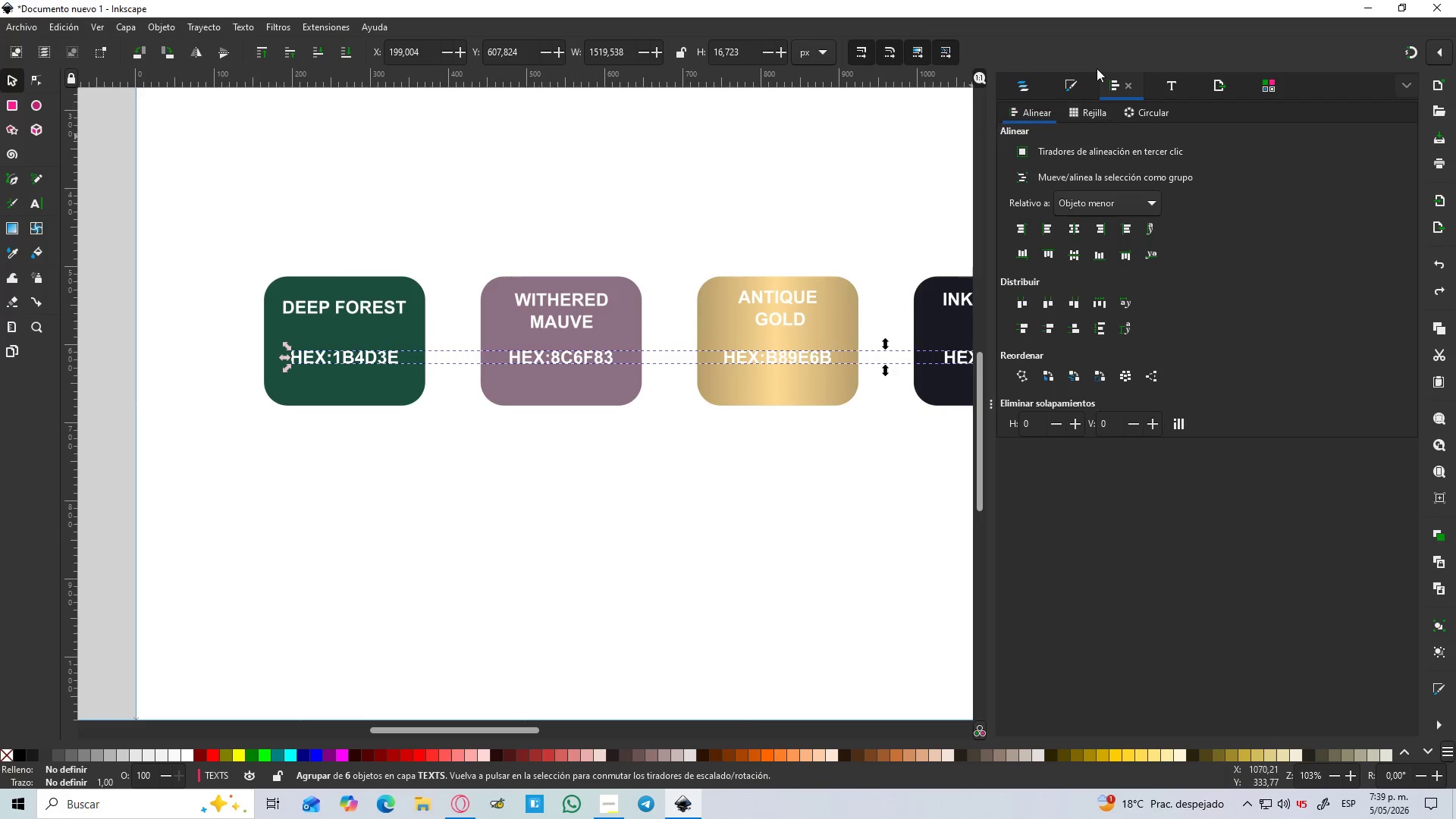 
left_click([1019, 77])
 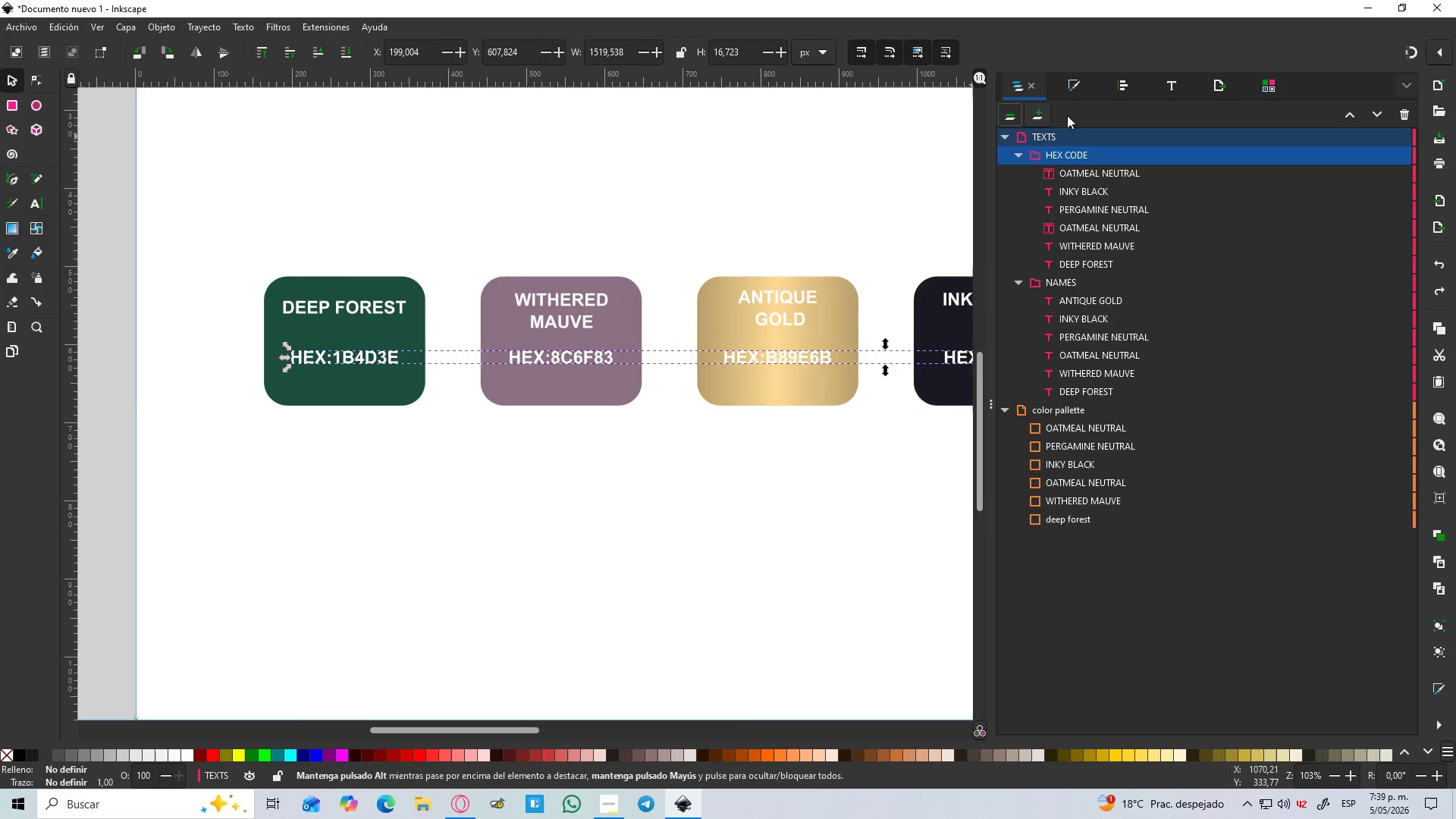 
key(Control+D)
 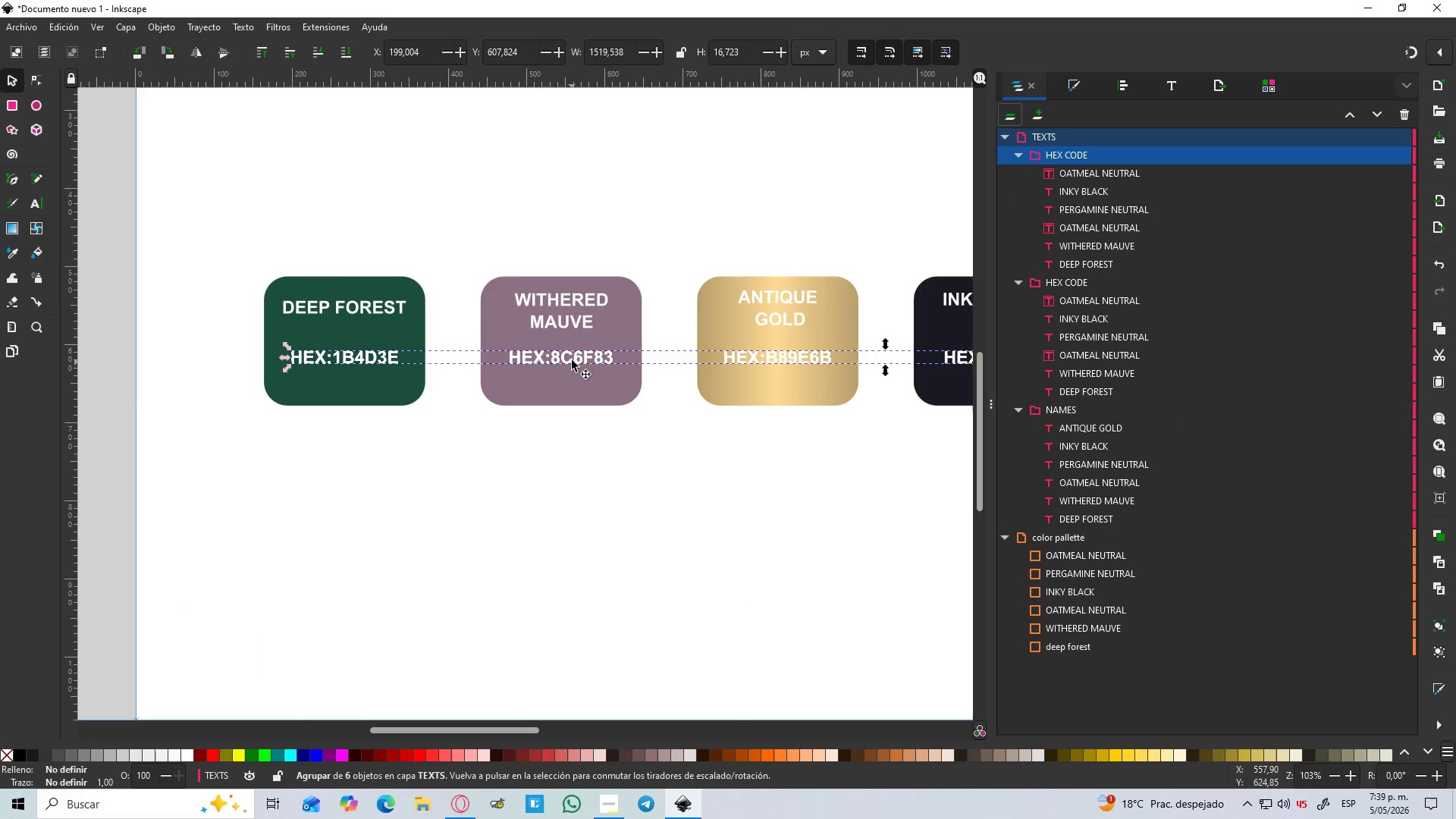 
left_click_drag(start_coordinate=[572, 359], to_coordinate=[570, 389])
 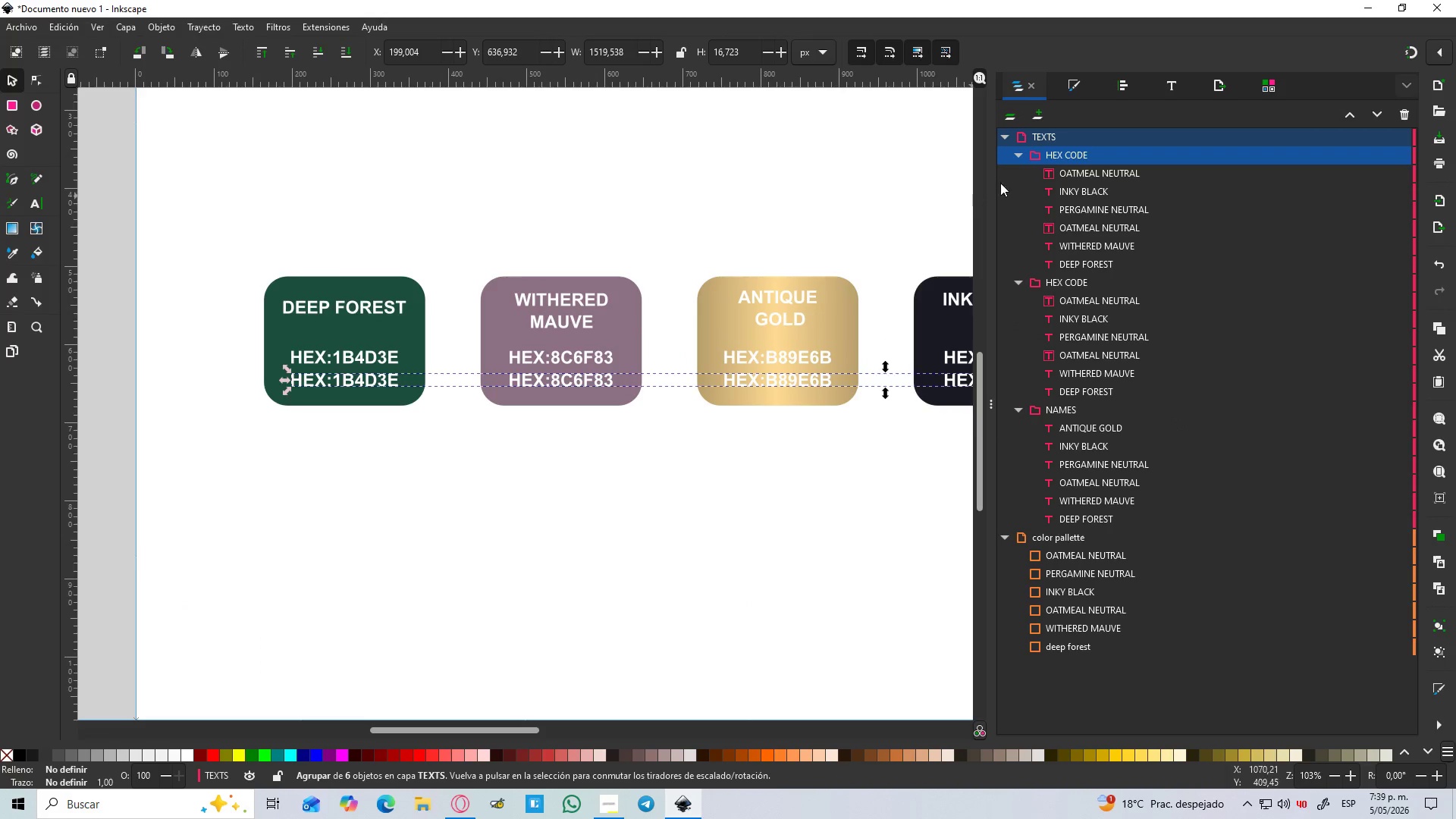 
hold_key(key=ControlLeft, duration=1.51)
 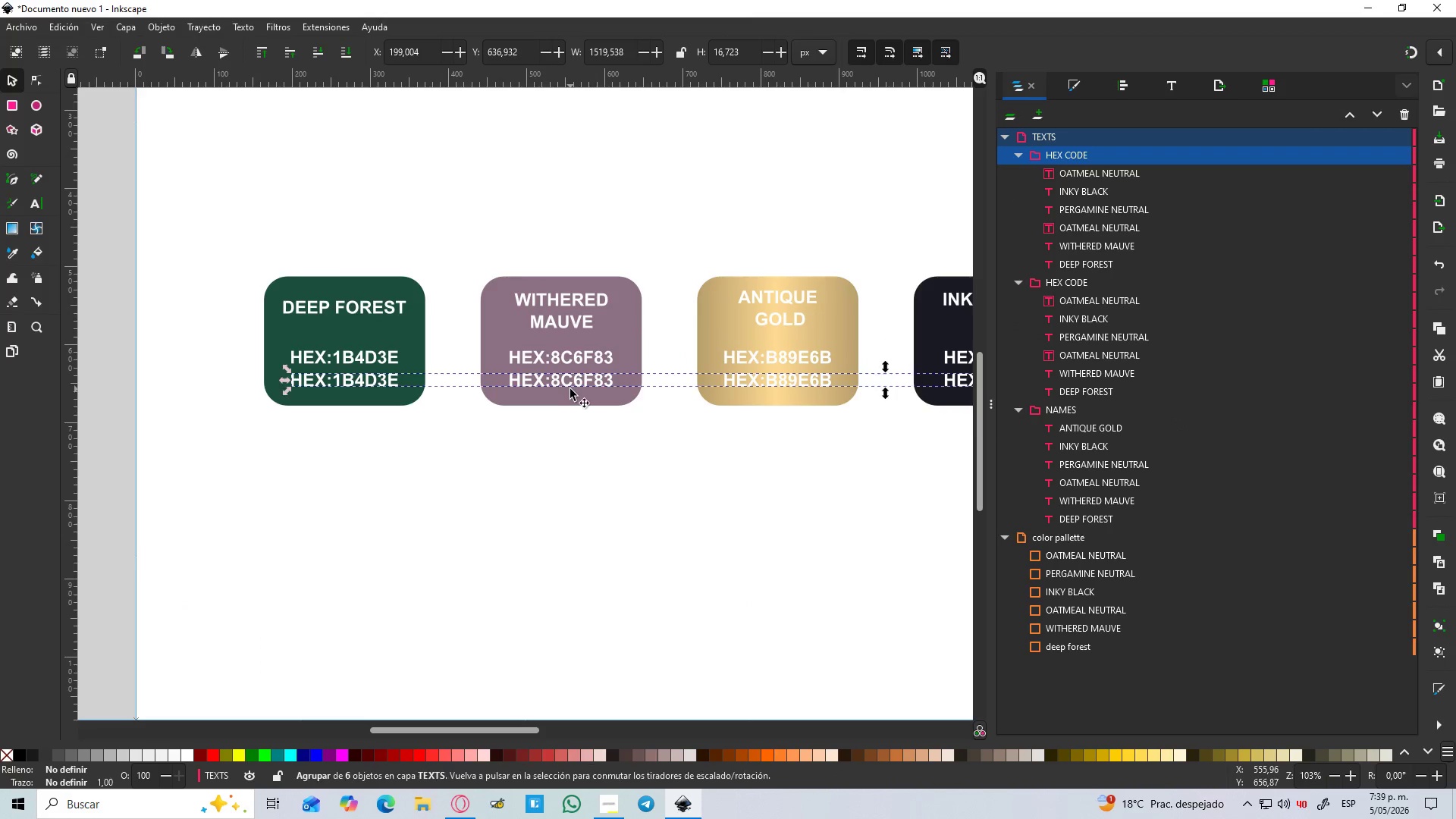 
hold_key(key=ControlLeft, duration=0.58)
 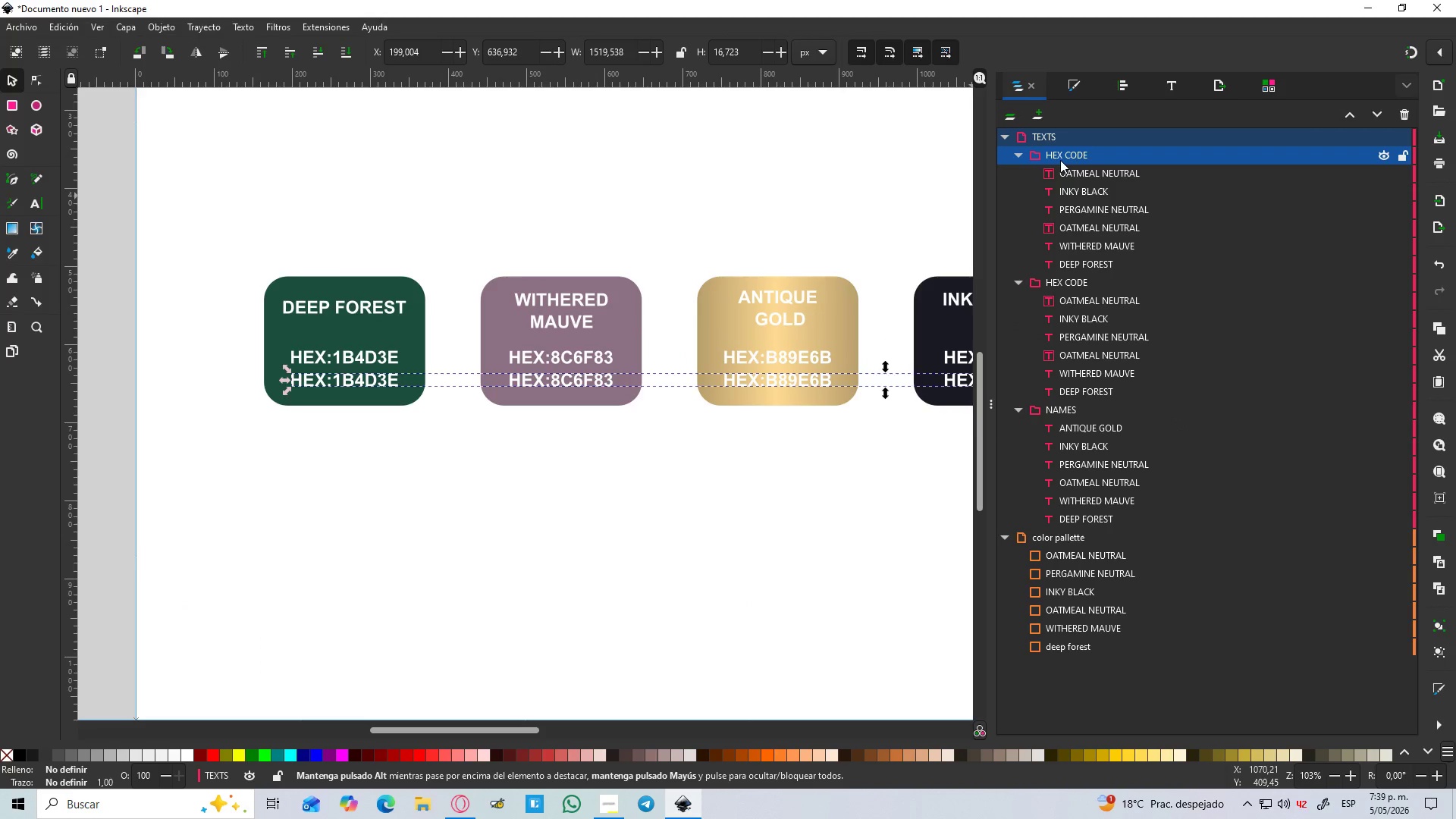 
double_click([1060, 160])
 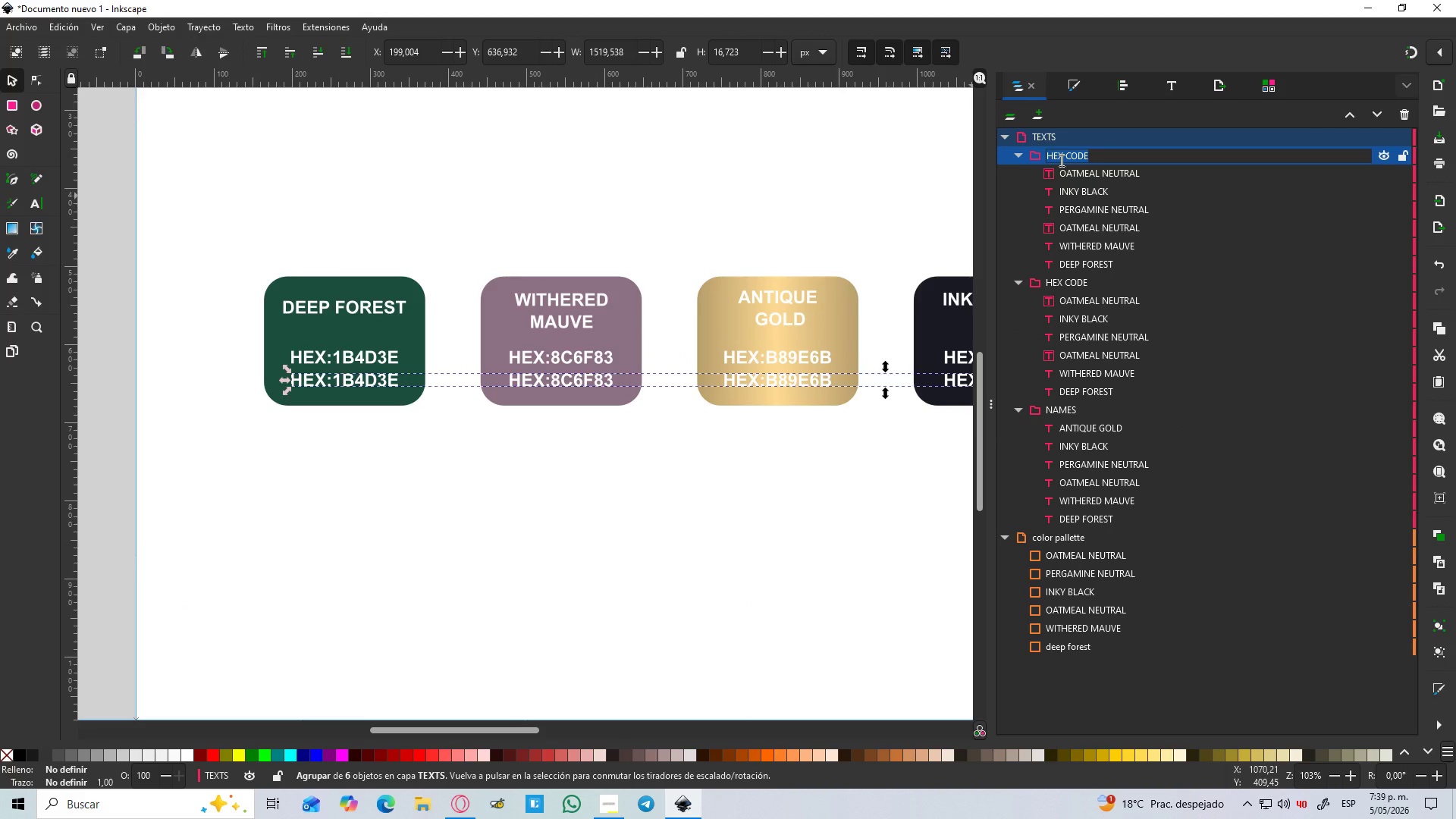 
type(CMYK CODE)
 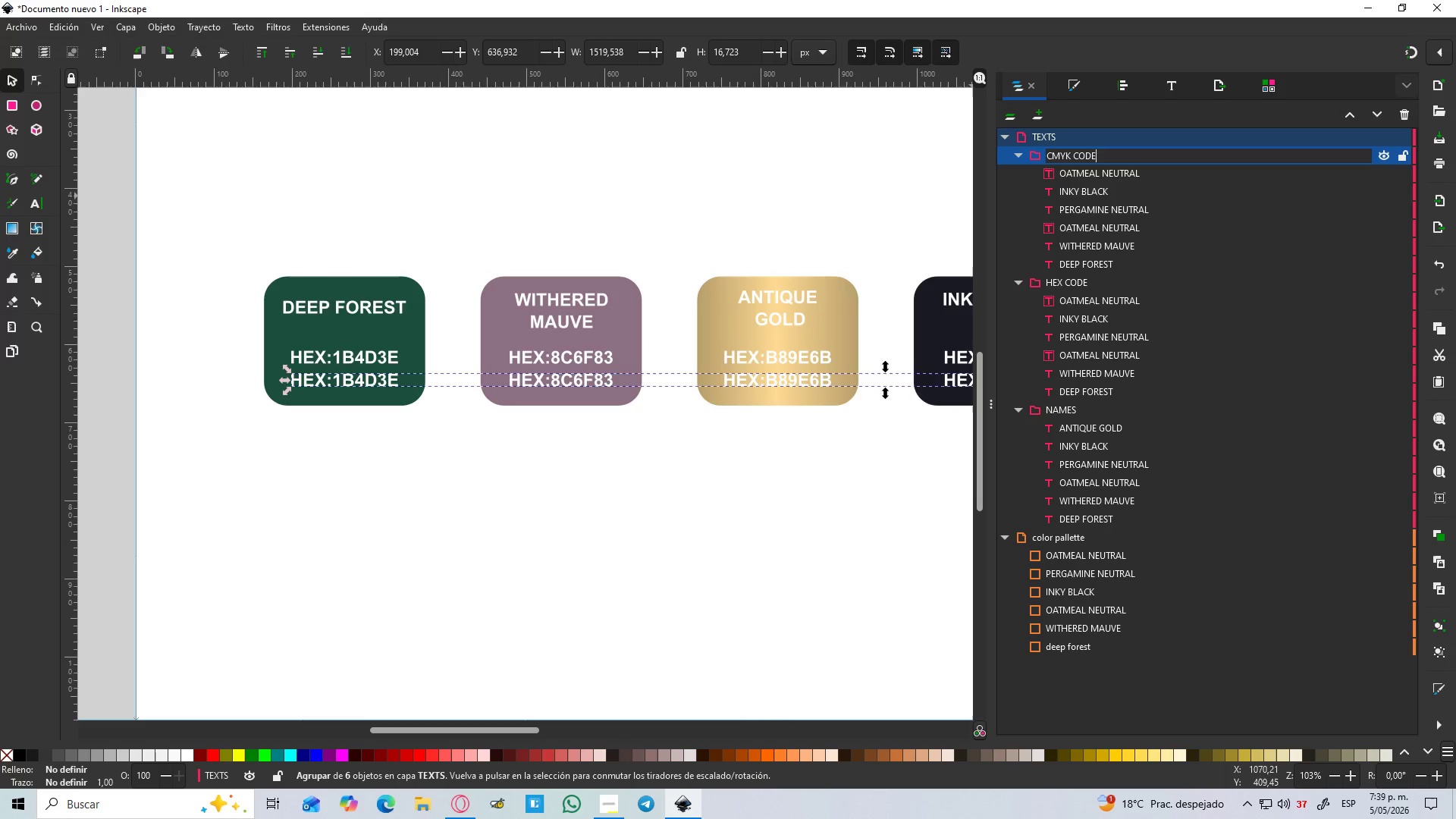 
key(Enter)
 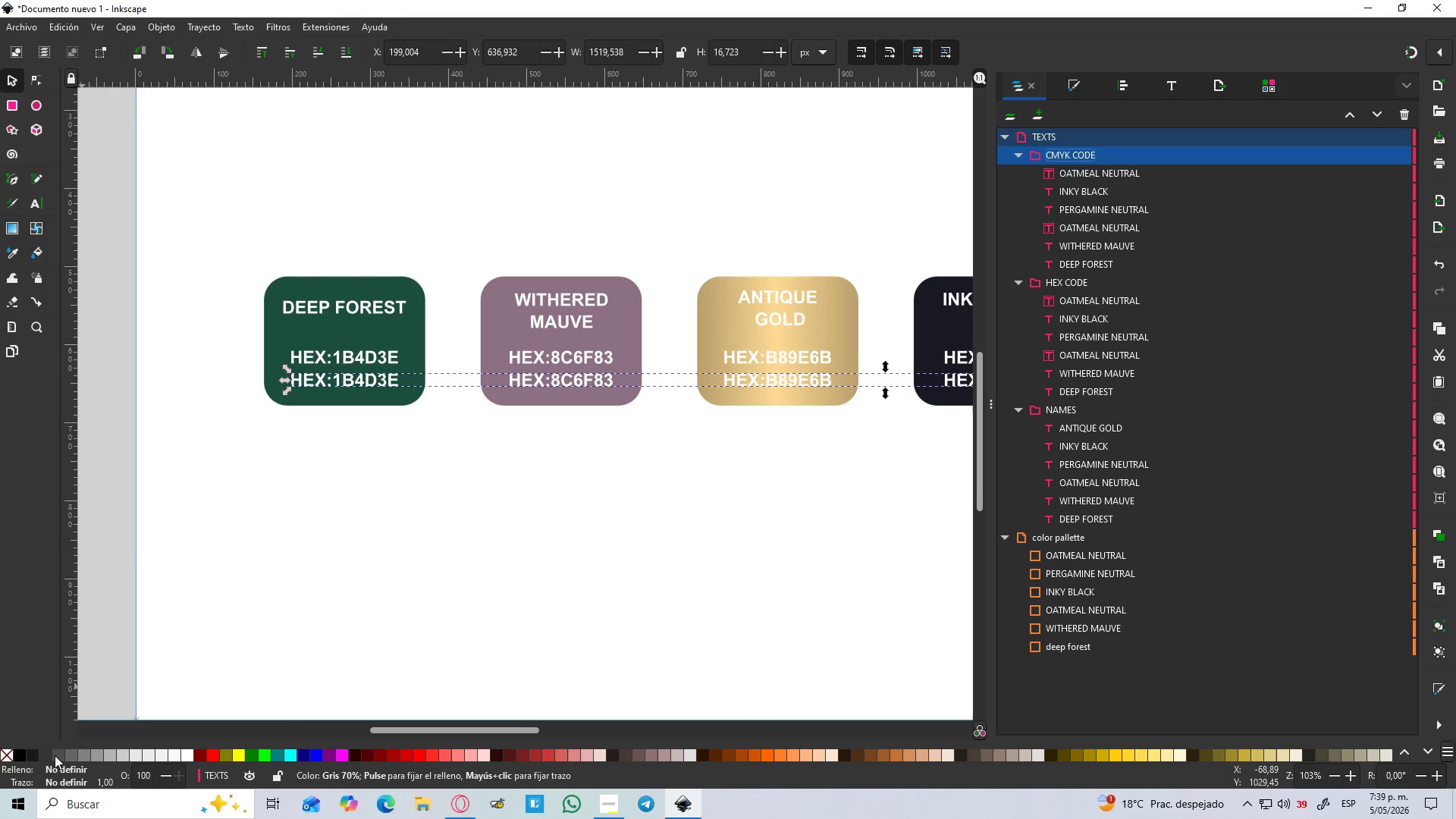 
left_click([438, 586])
 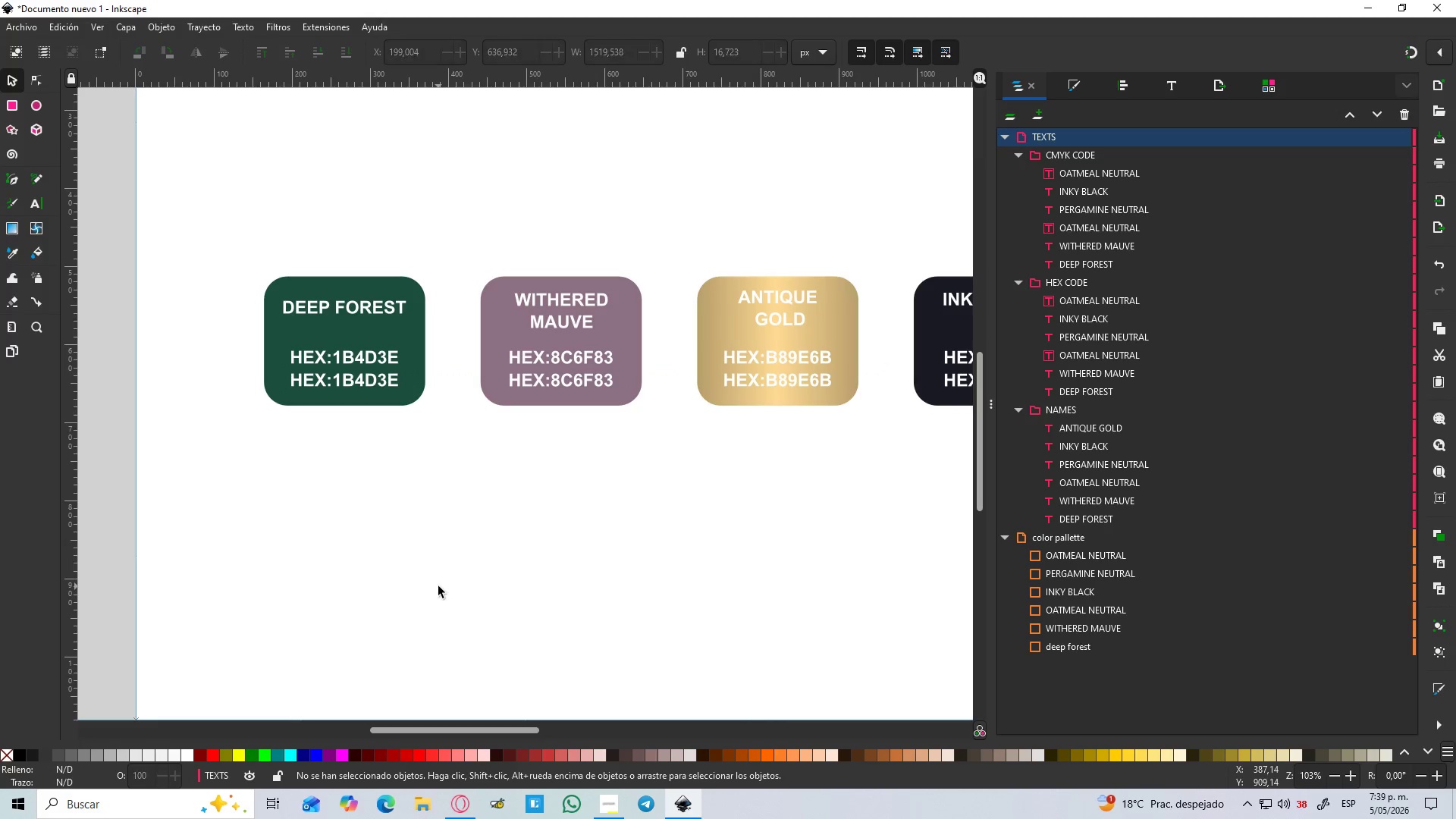 
hold_key(key=ControlLeft, duration=0.55)
scroll: coordinate [438, 586], scroll_direction: down, amount: 2.0
 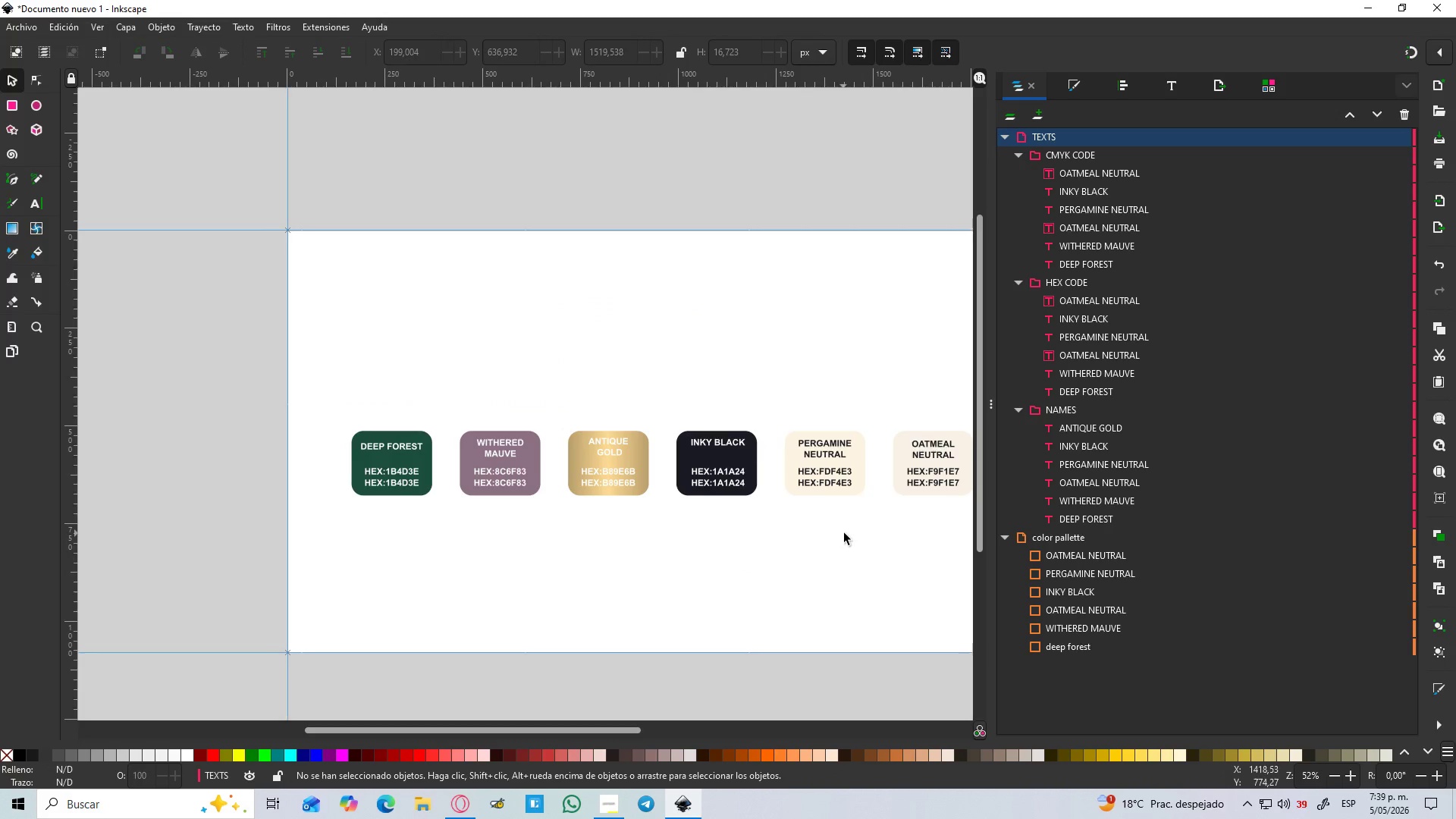 
middle_click([826, 532])
 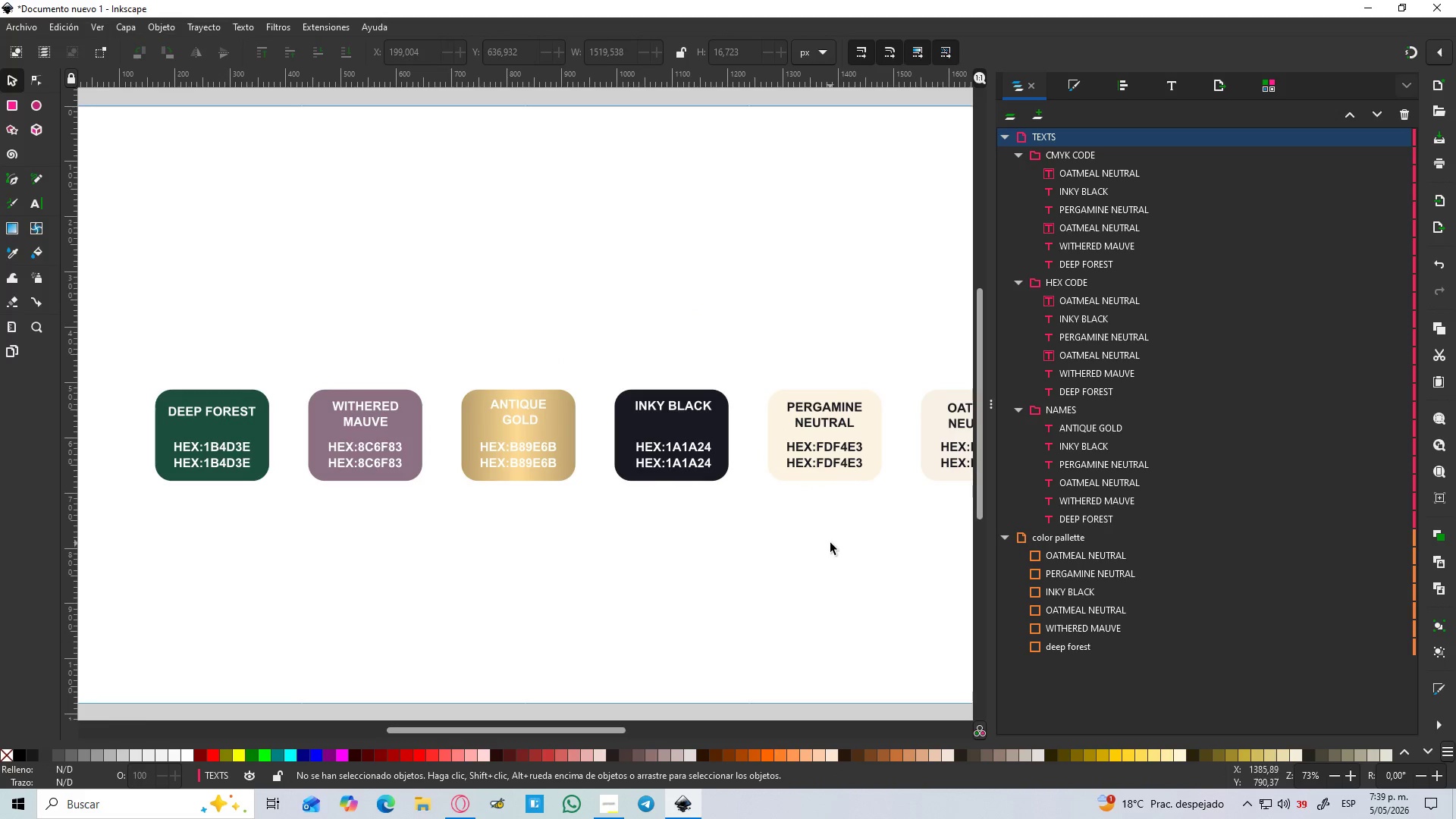 
scroll: coordinate [830, 543], scroll_direction: down, amount: 1.0
 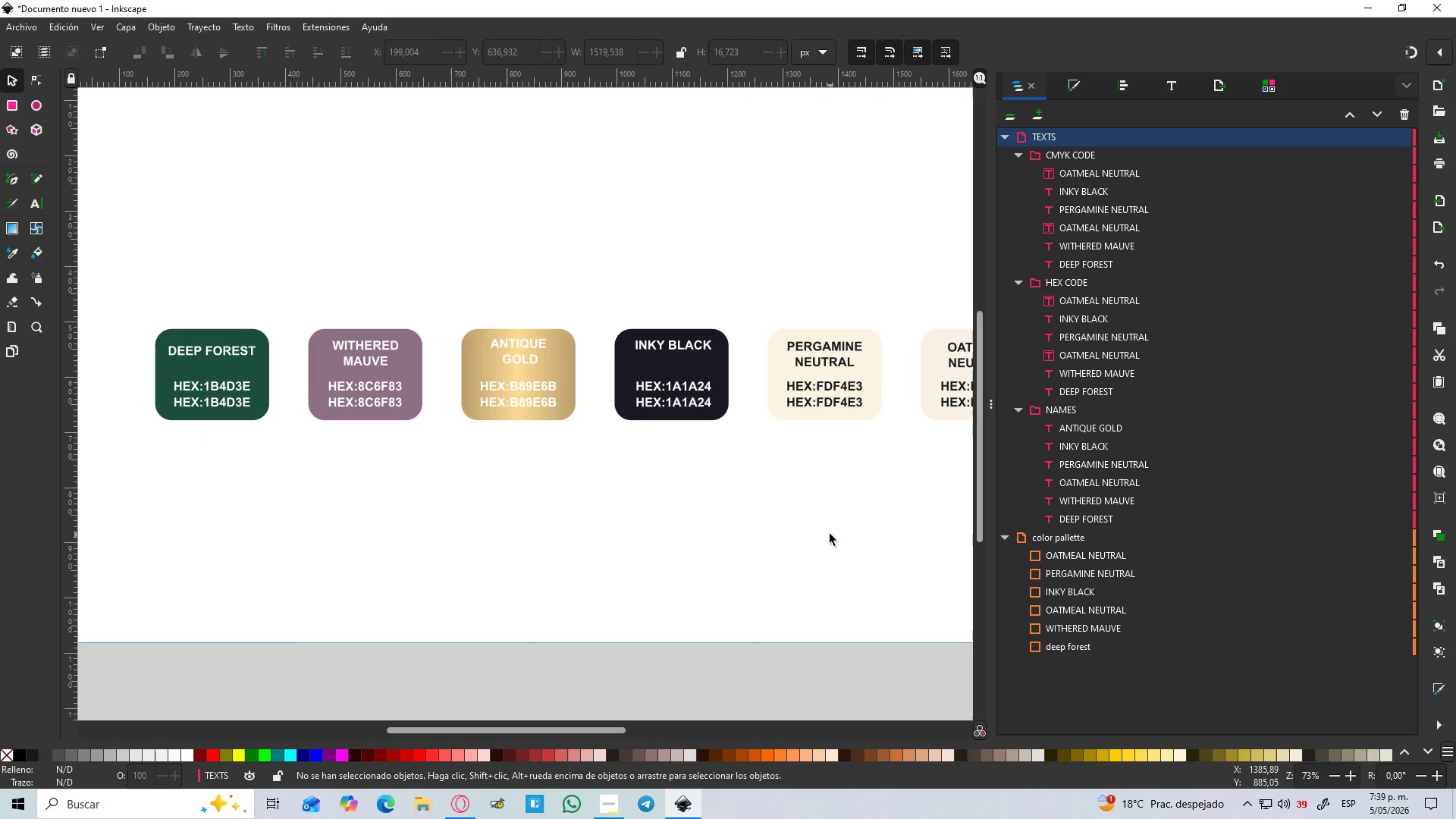 
key(S)
 